 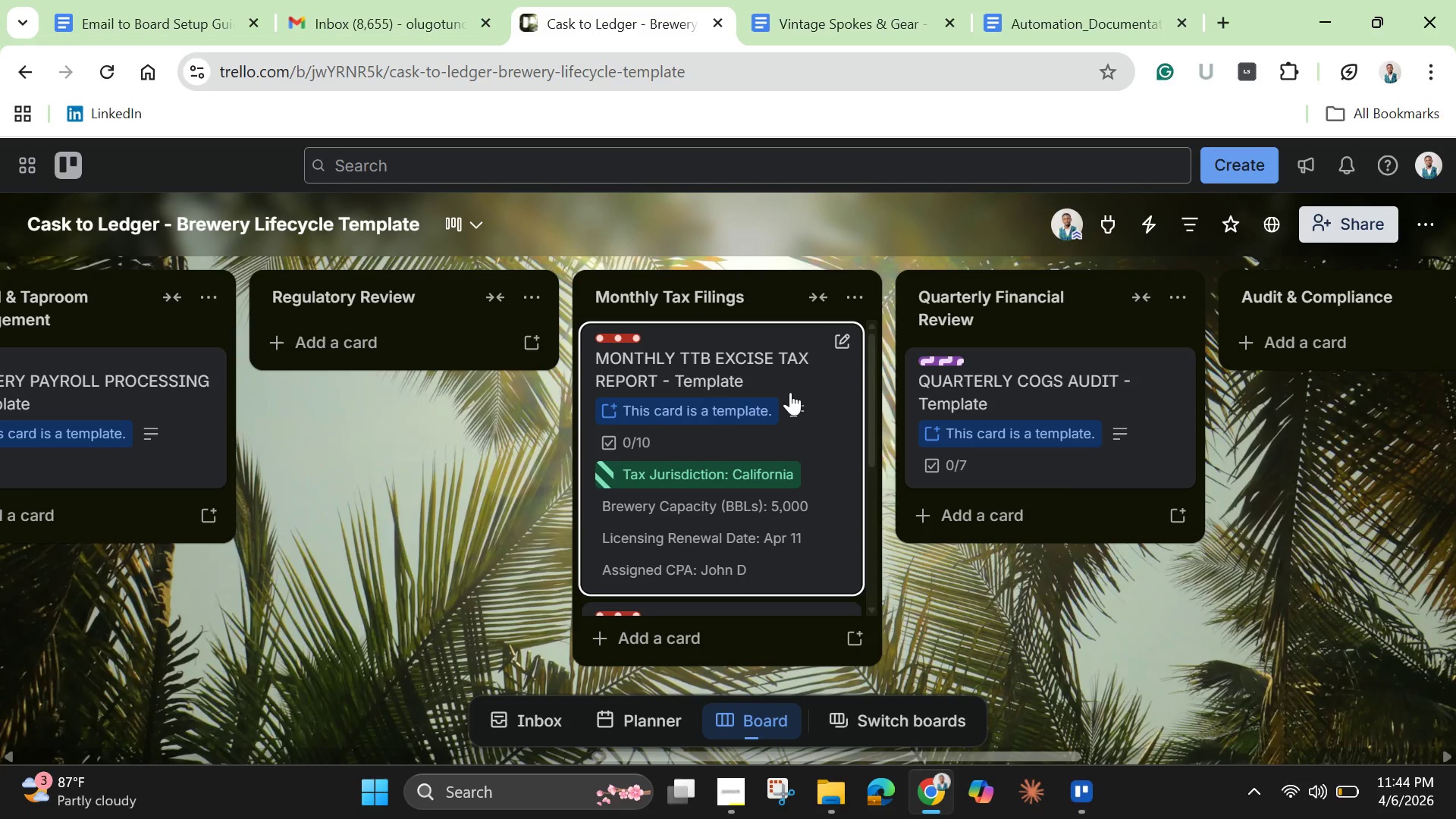 
scroll: coordinate [790, 394], scroll_direction: none, amount: 0.0
 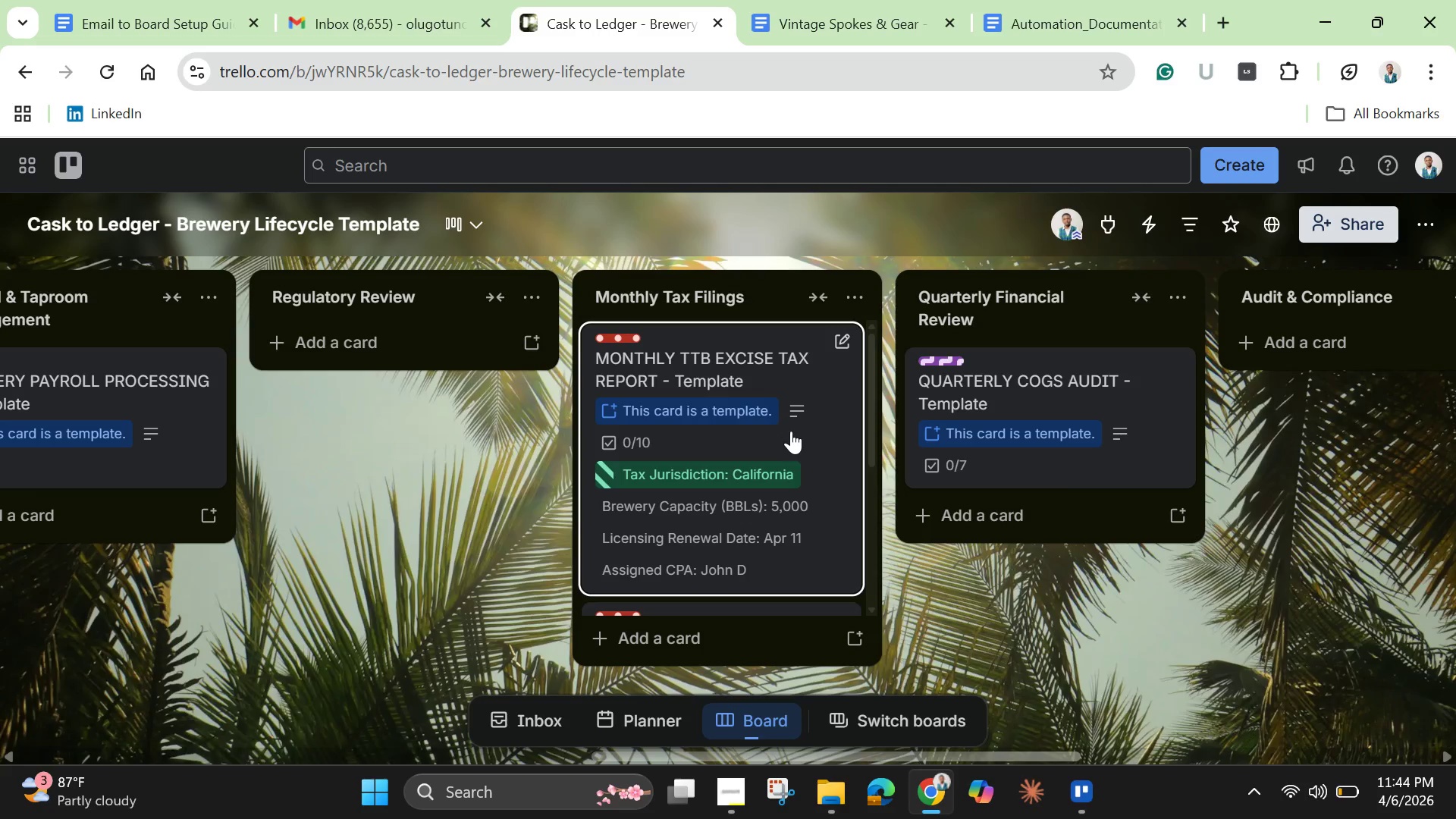 
scroll: coordinate [791, 442], scroll_direction: down, amount: 5.0
 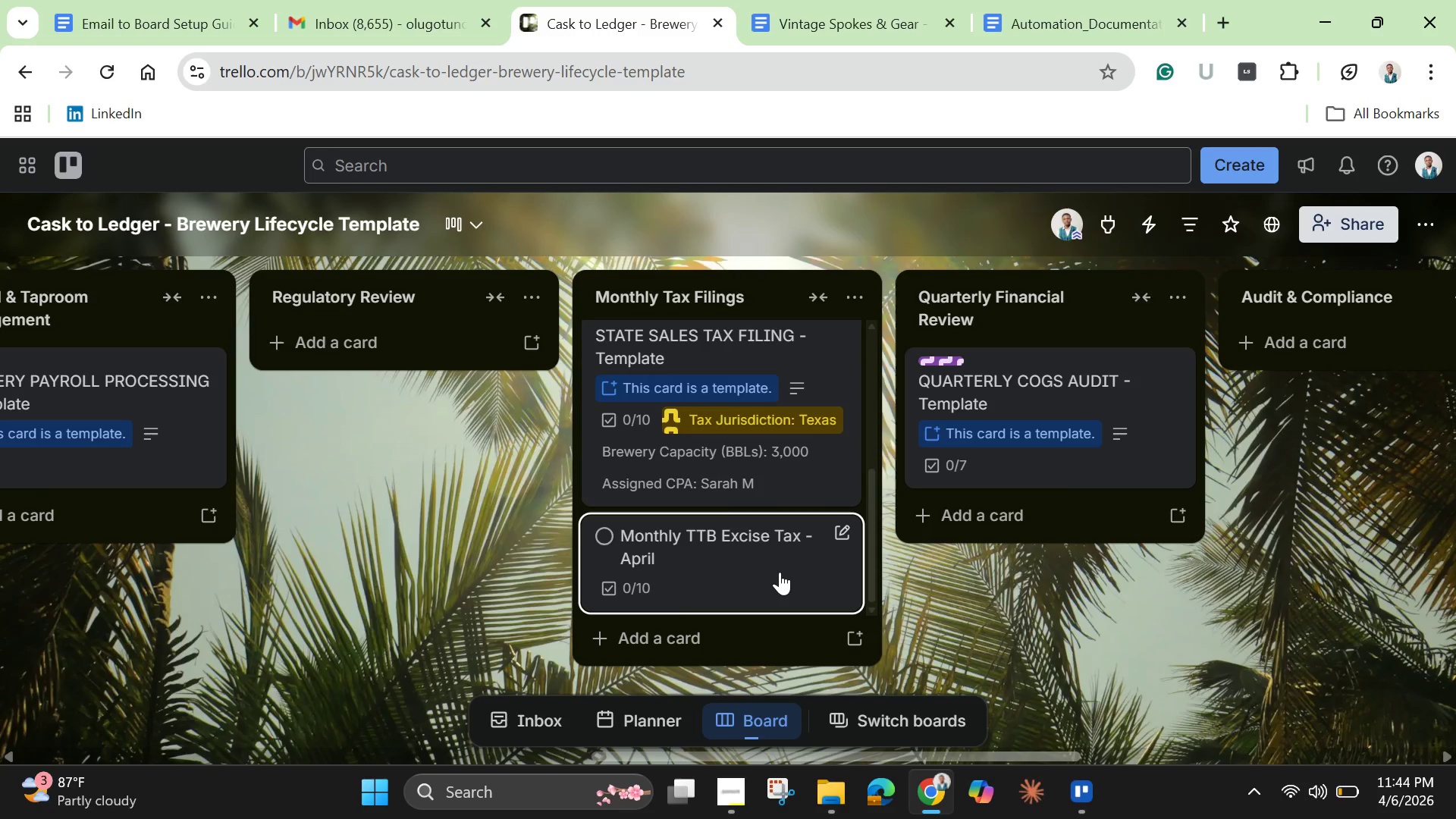 
left_click([780, 572])
 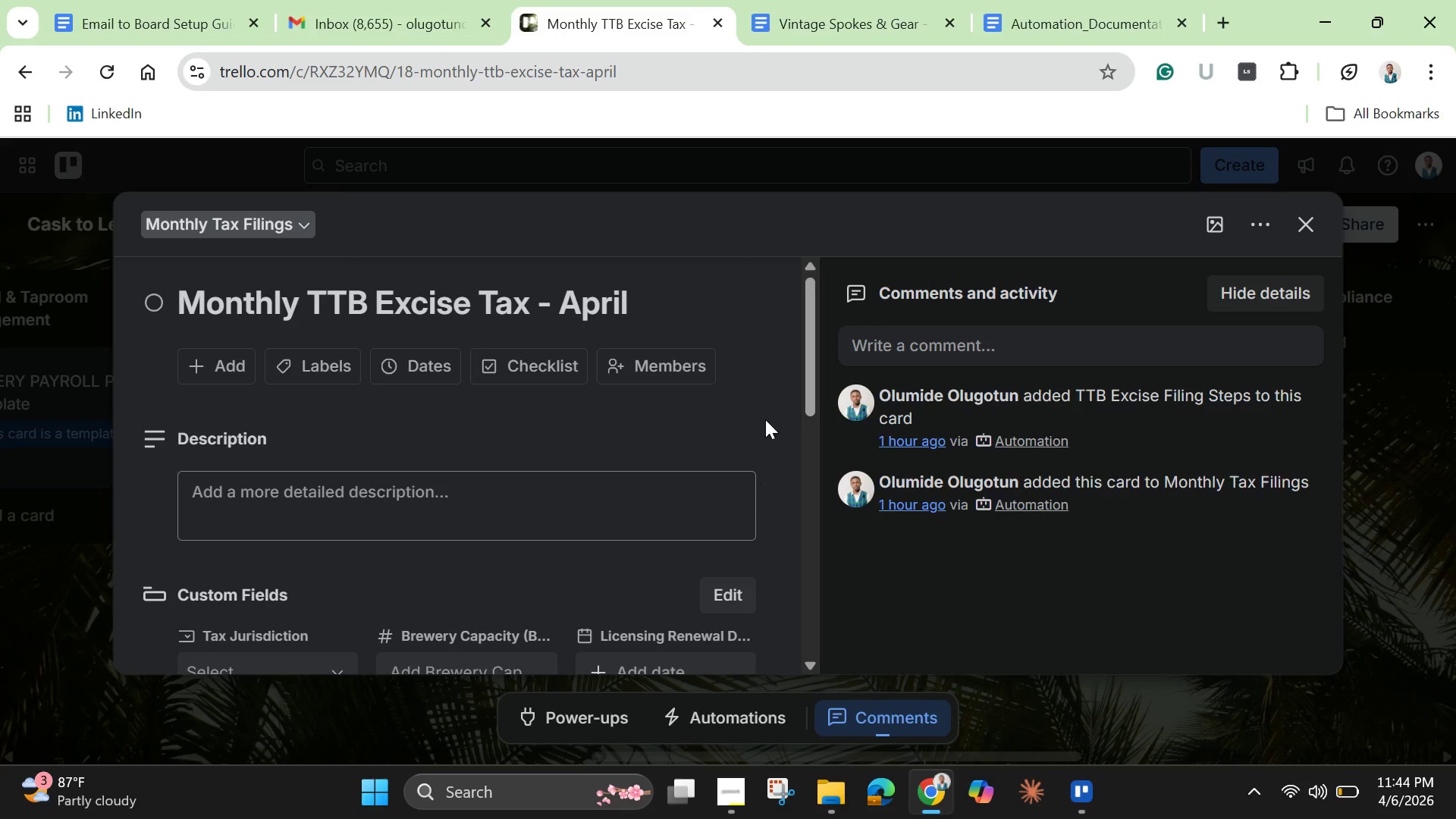 
left_click_drag(start_coordinate=[811, 395], to_coordinate=[806, 335])
 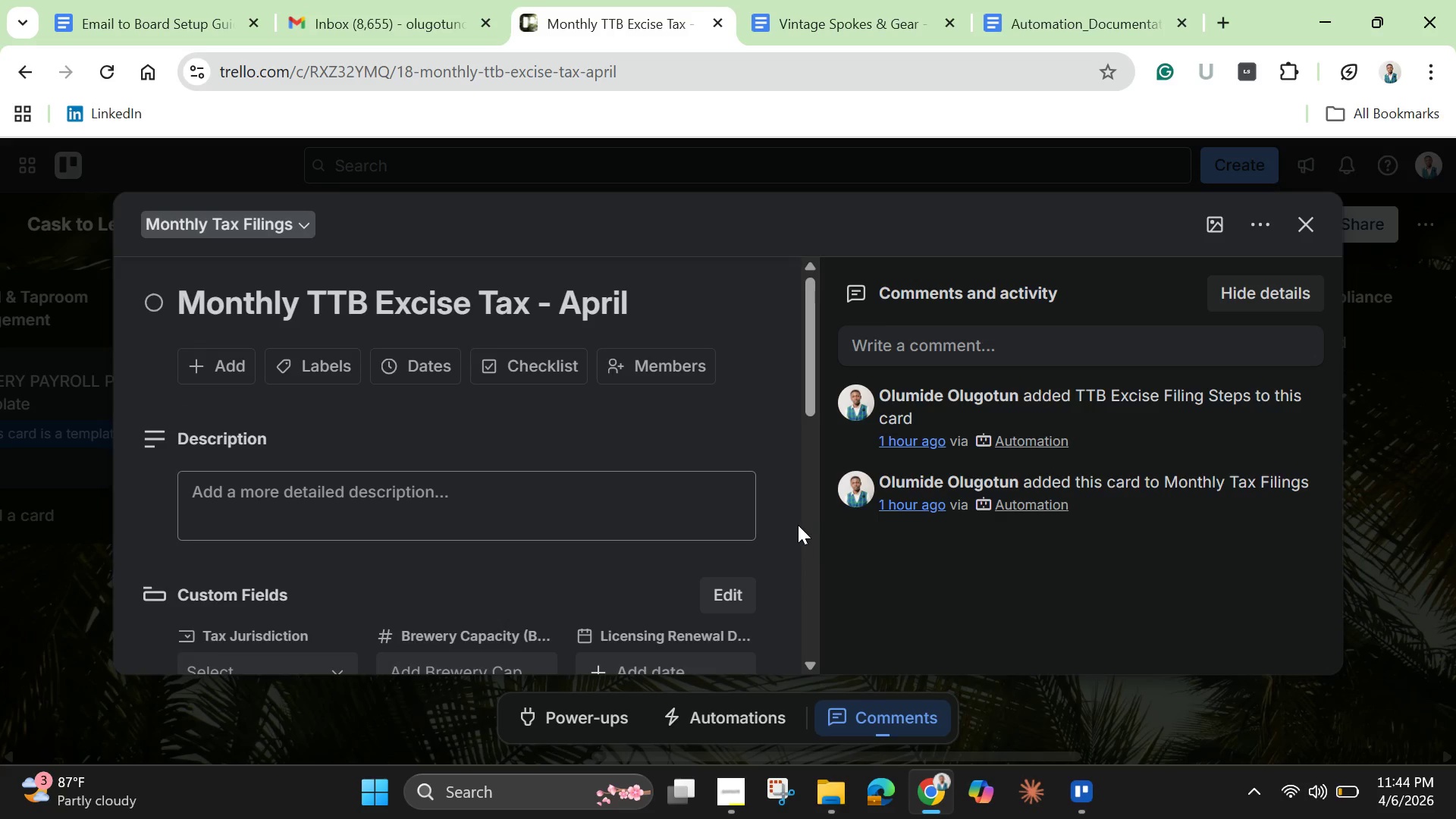 
wait(13.38)
 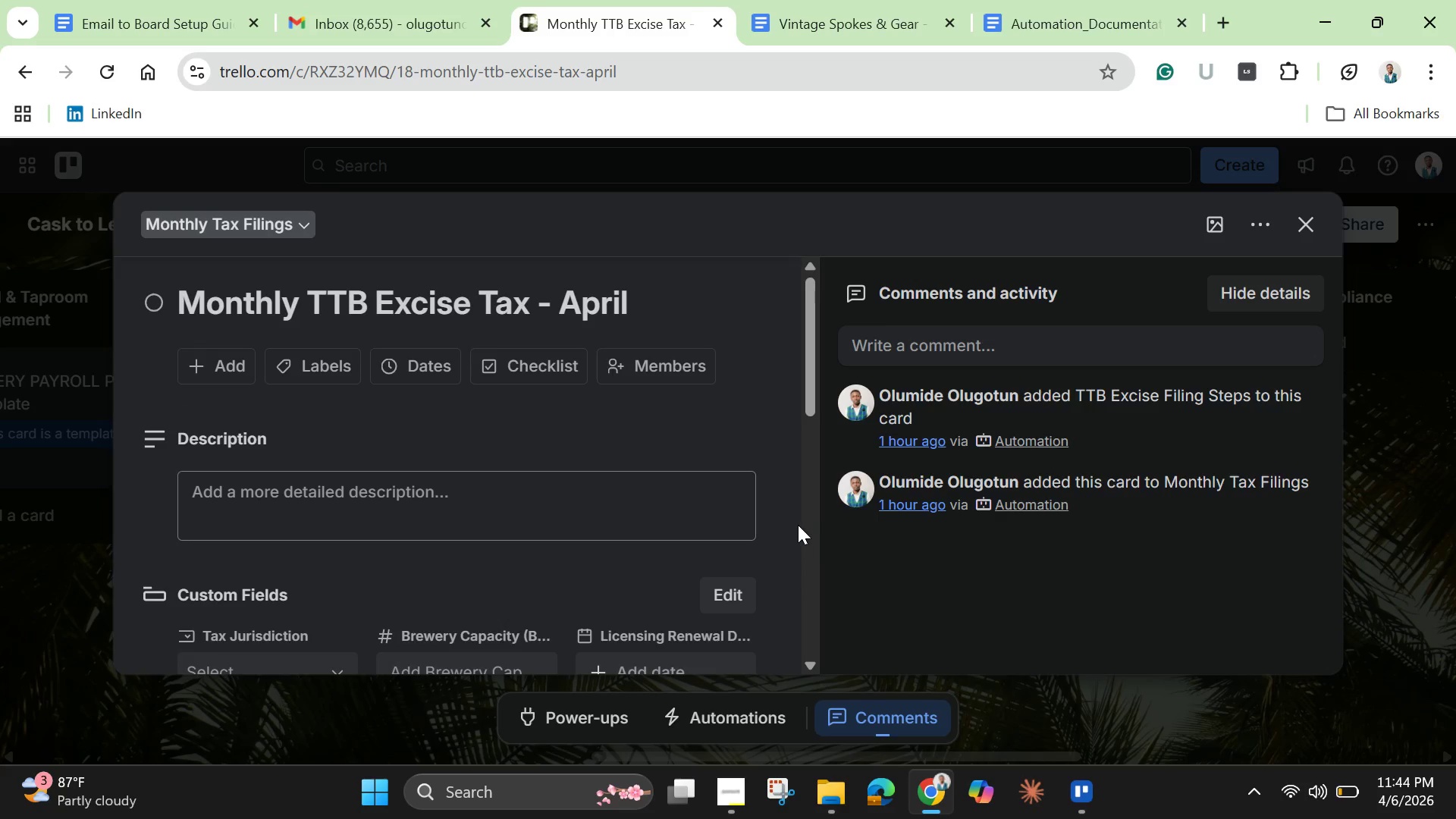 
left_click_drag(start_coordinate=[811, 388], to_coordinate=[822, 346])
 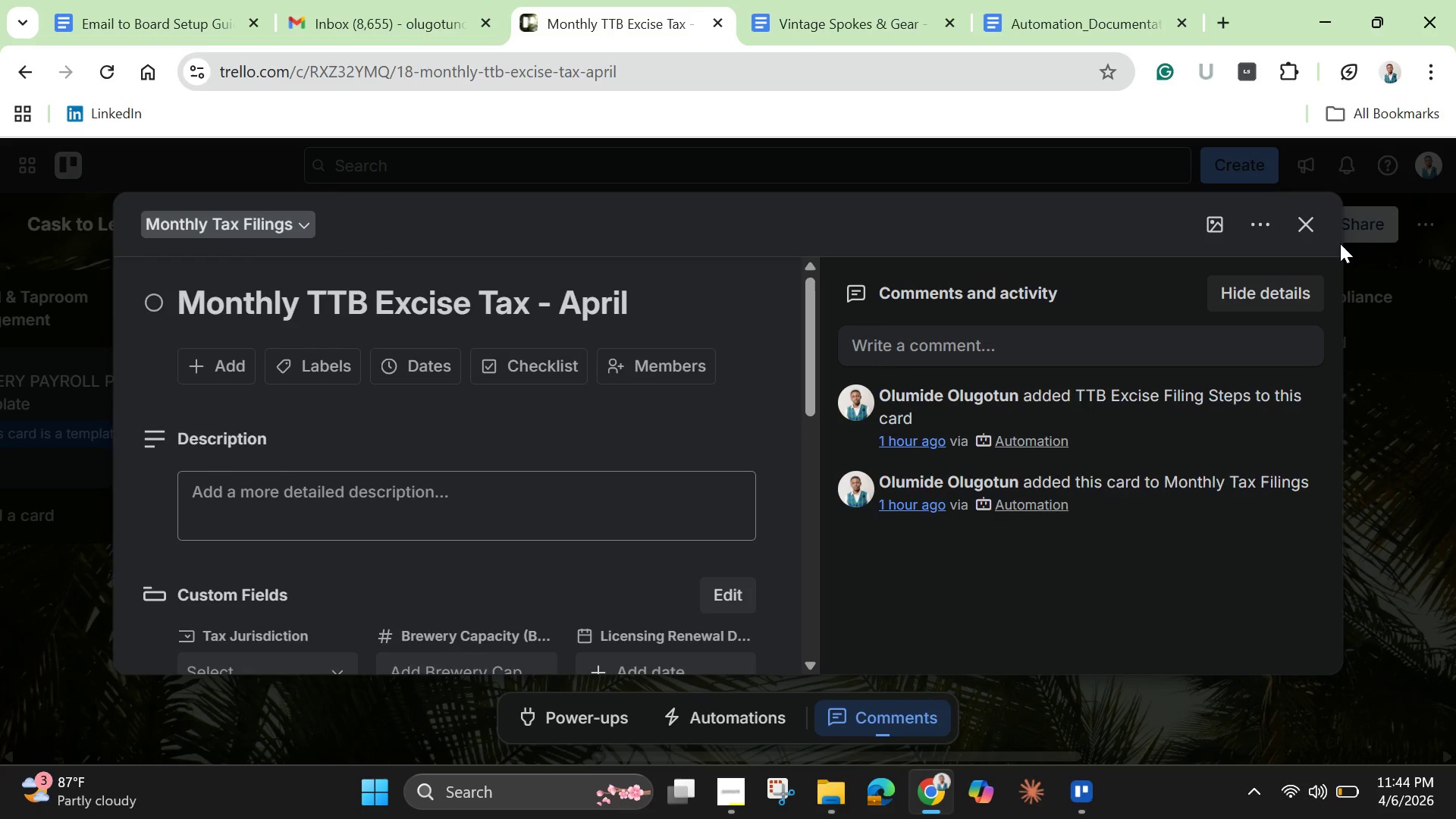 
left_click([1308, 227])
 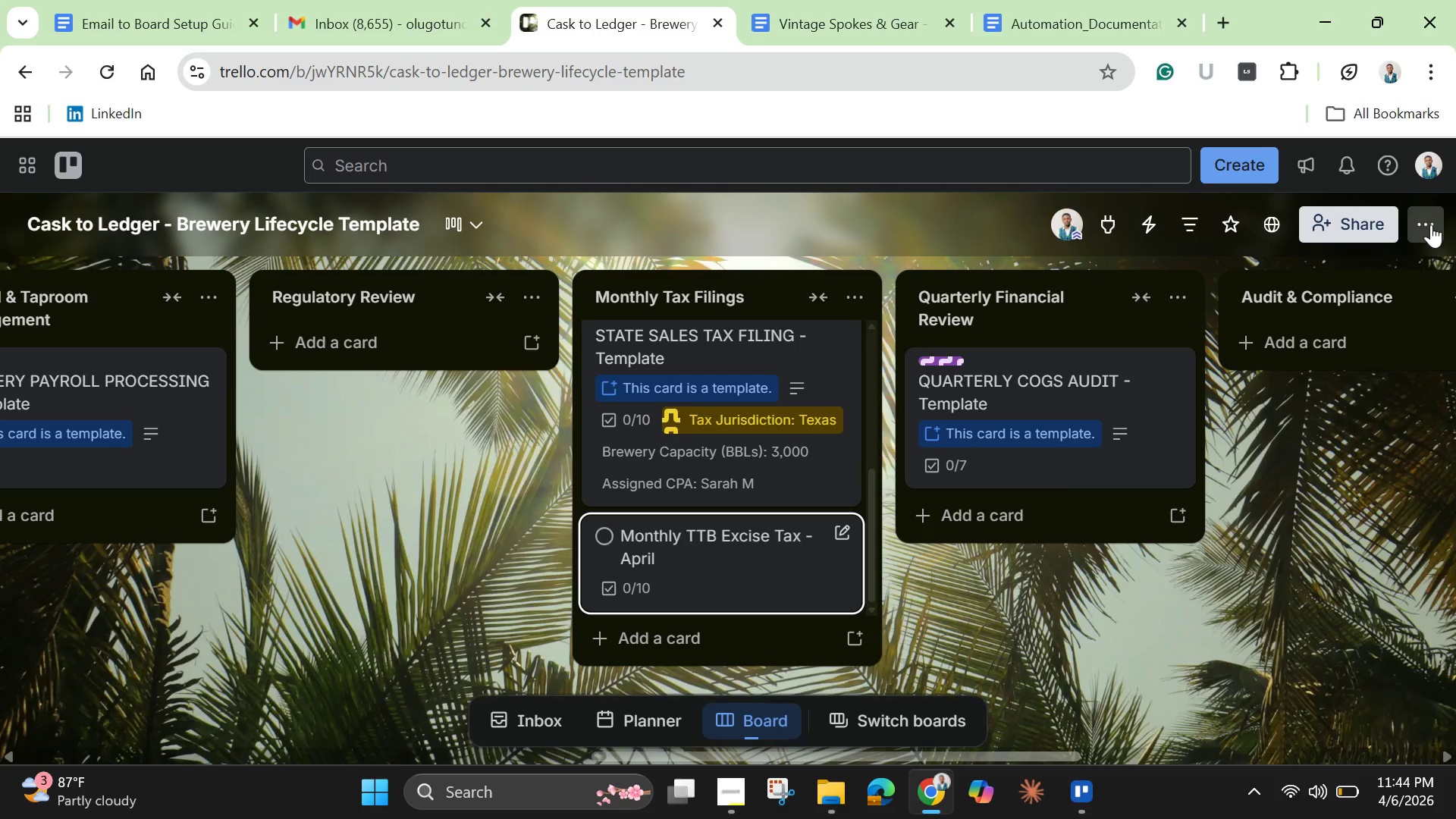 
left_click([1428, 224])
 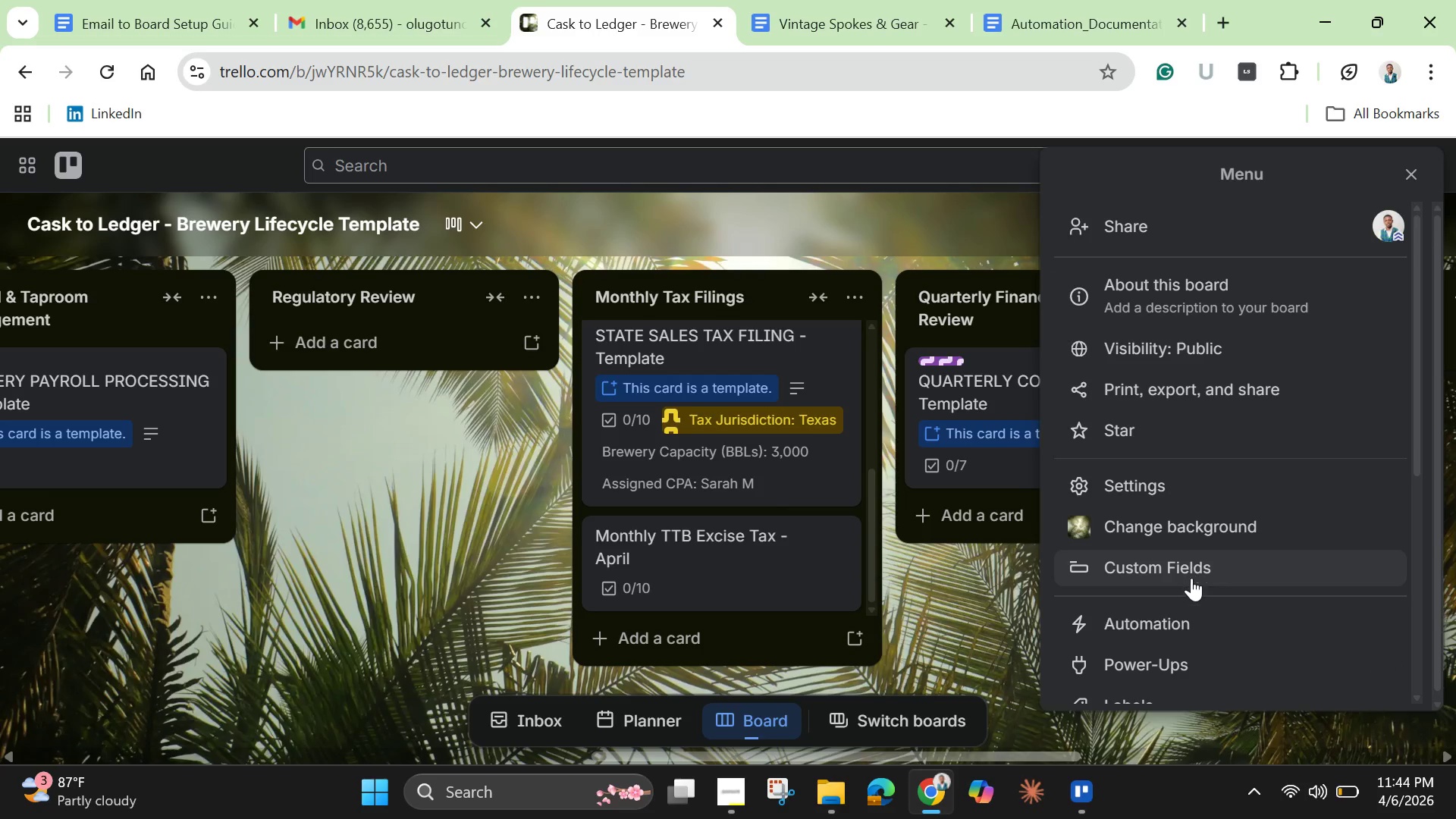 
left_click([1169, 627])
 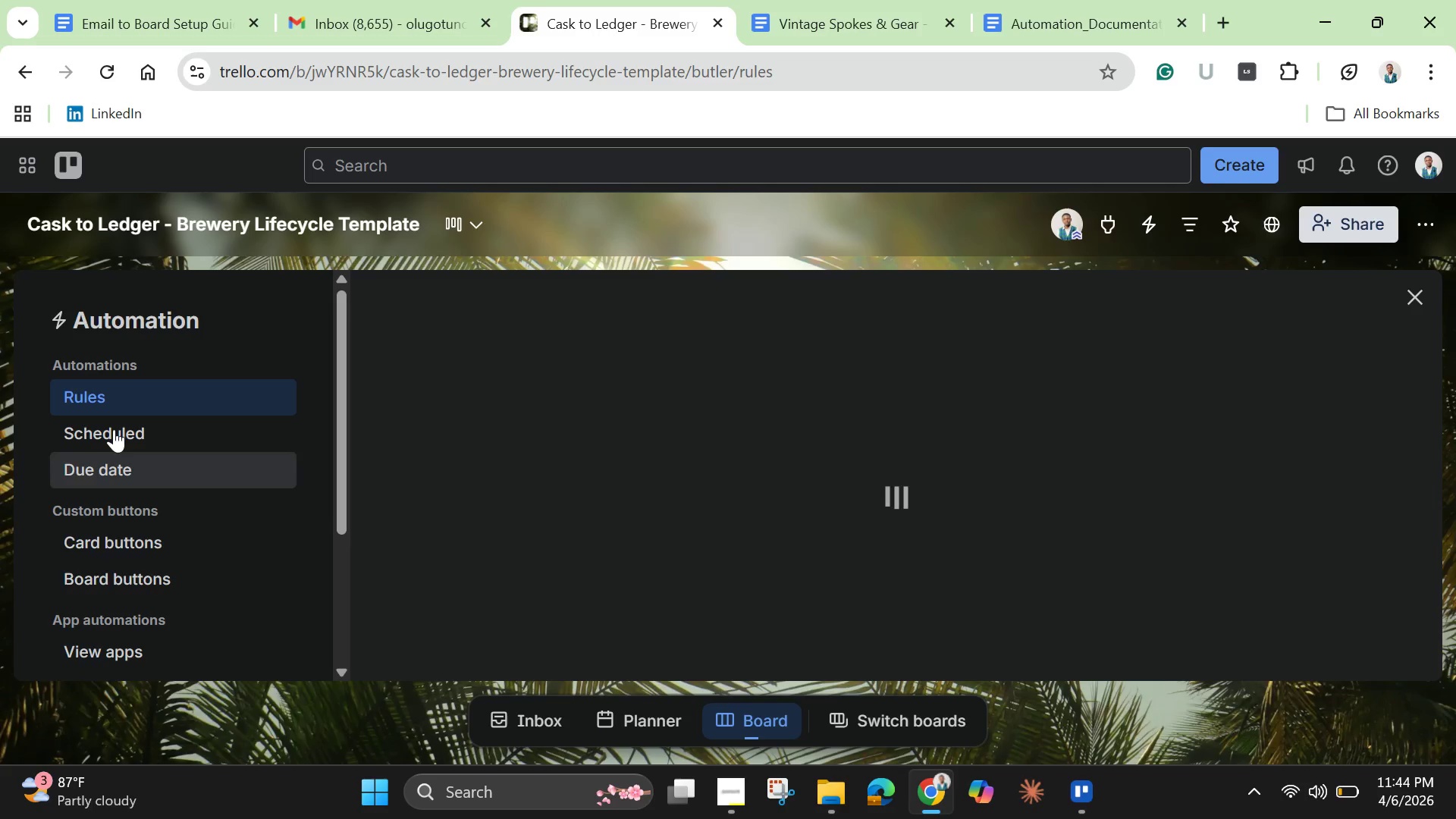 
left_click([114, 429])
 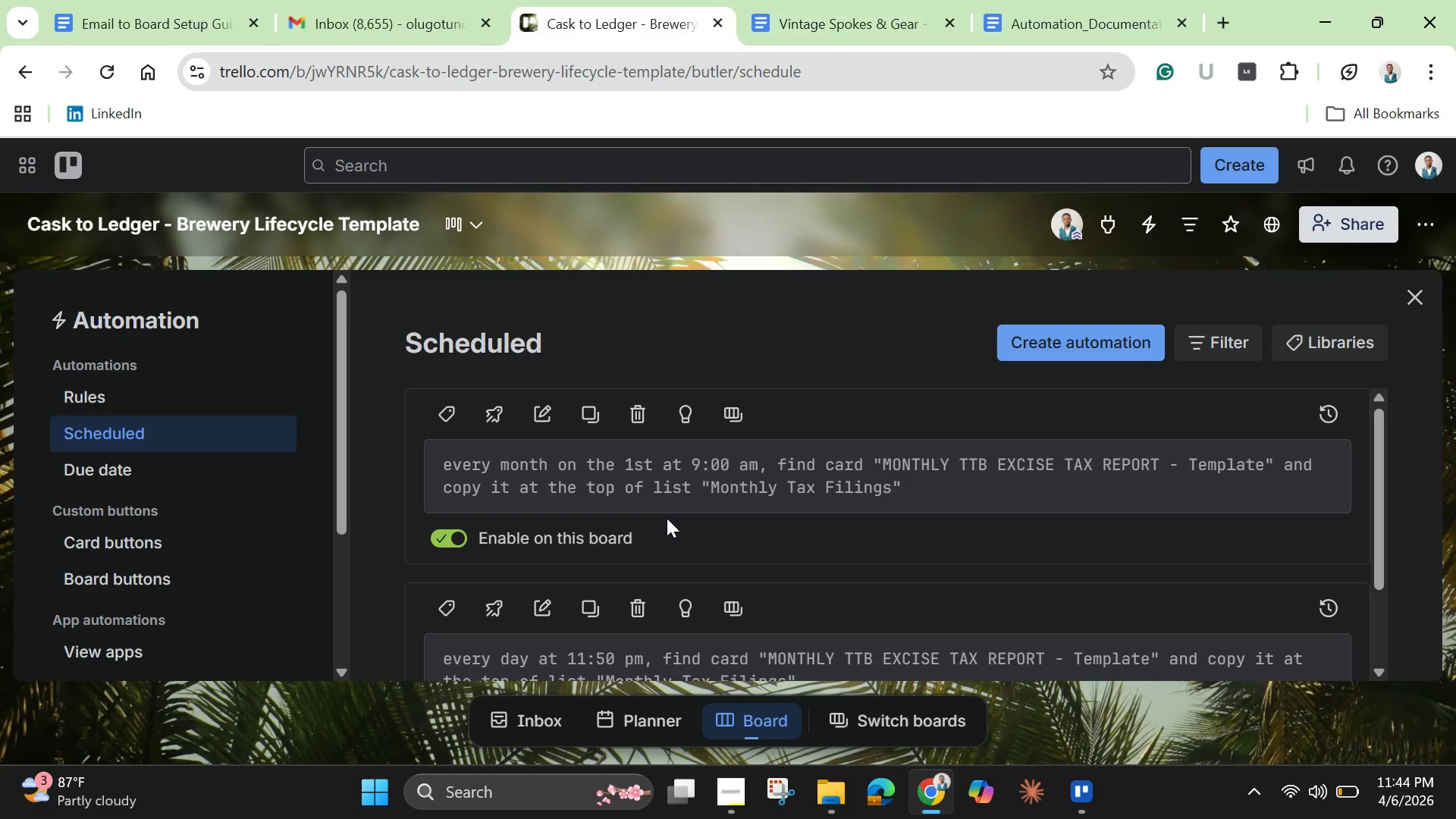 
scroll: coordinate [667, 518], scroll_direction: down, amount: 1.0
 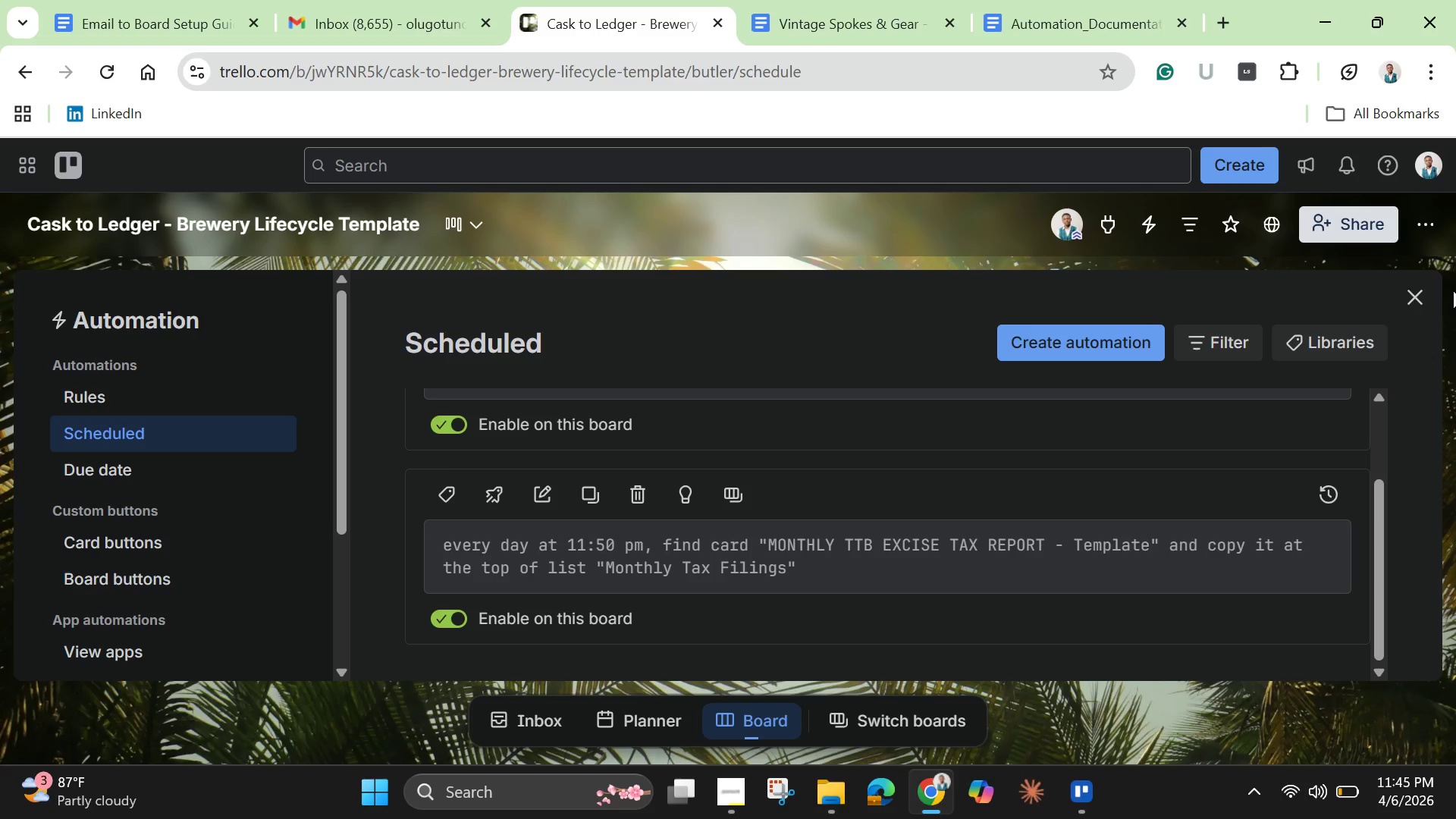 
wait(66.25)
 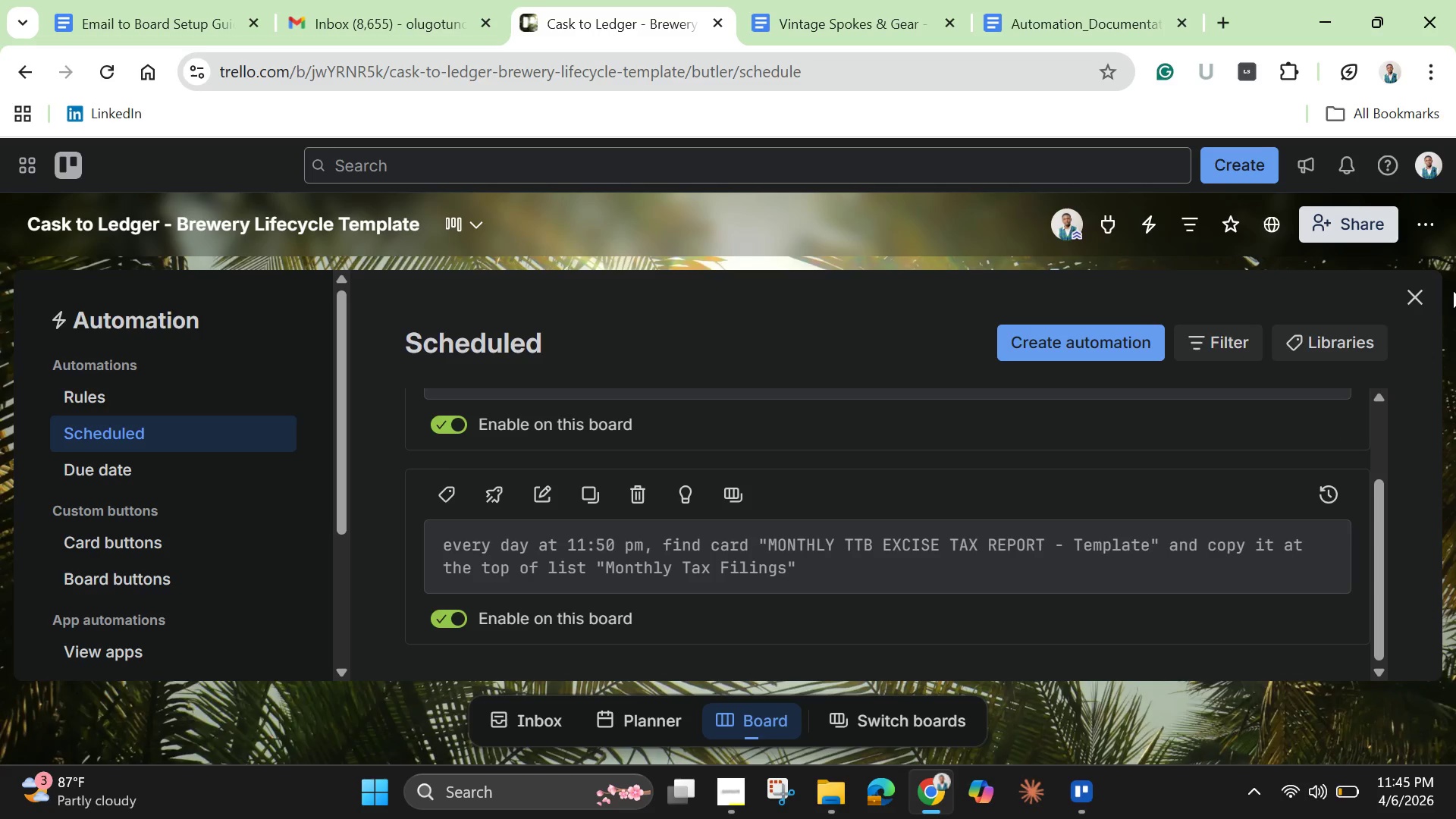 
left_click([1420, 295])
 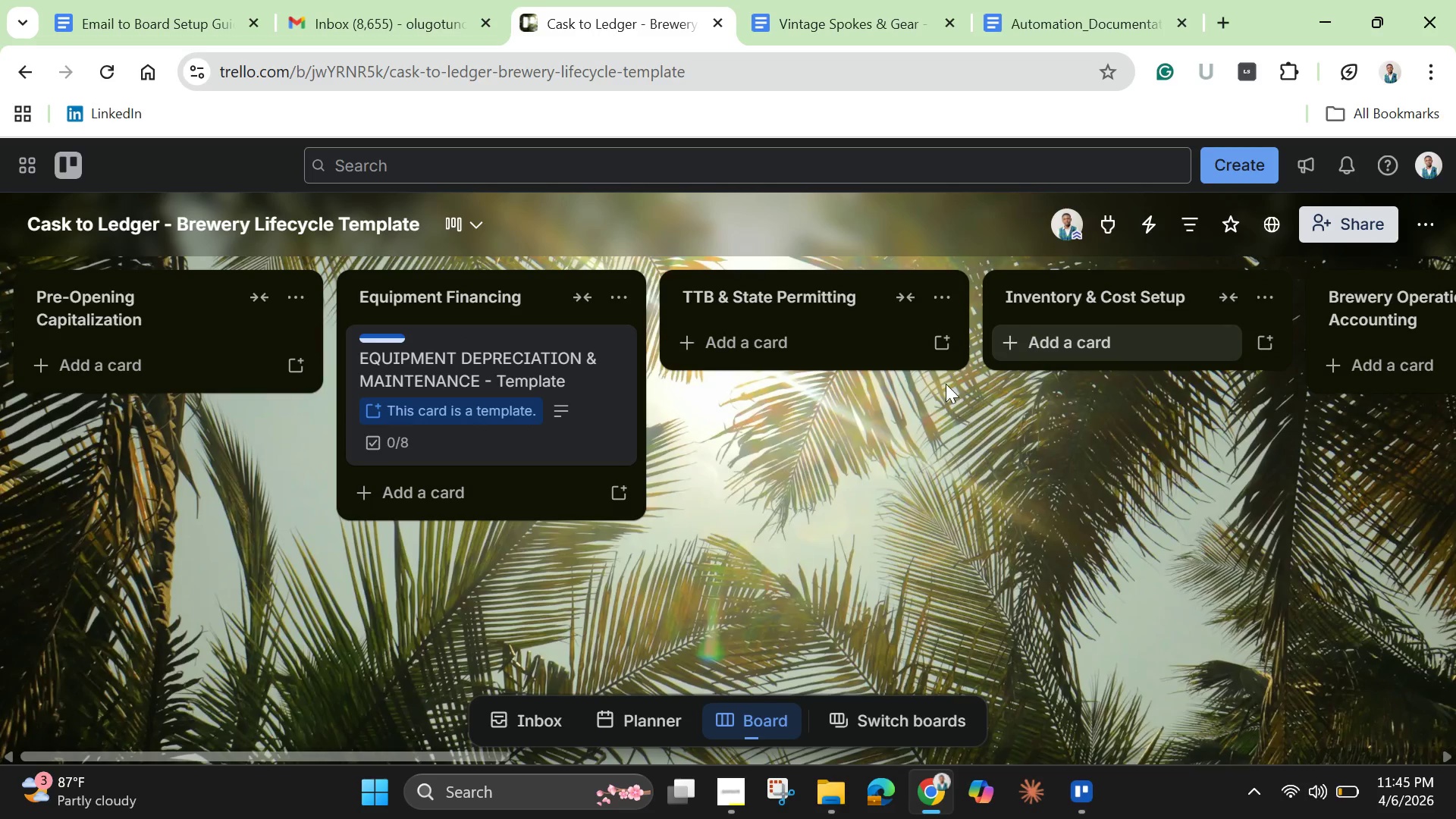 
scroll: coordinate [205, 387], scroll_direction: down, amount: 2.0
 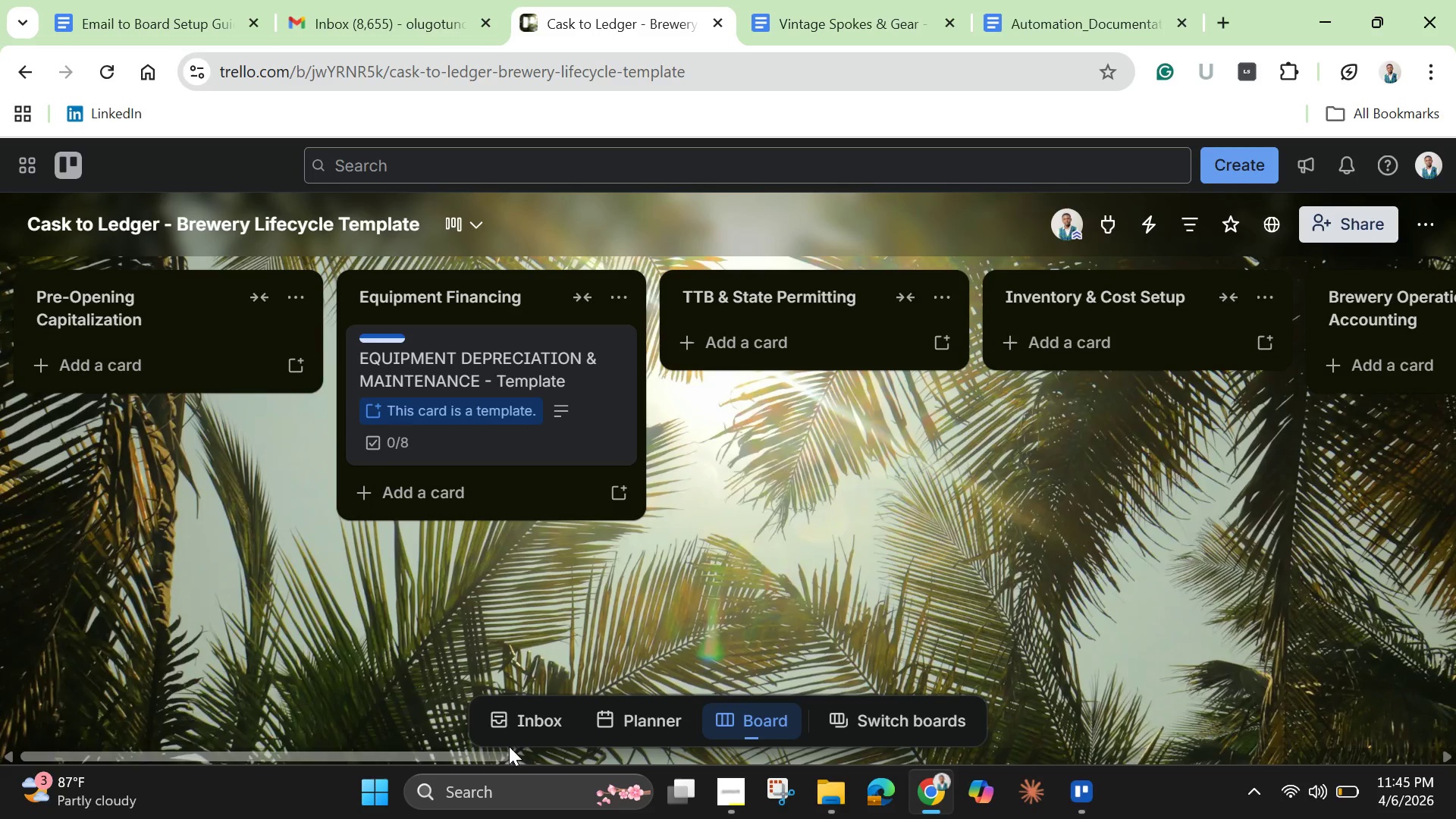 
left_click_drag(start_coordinate=[496, 751], to_coordinate=[1088, 731])
 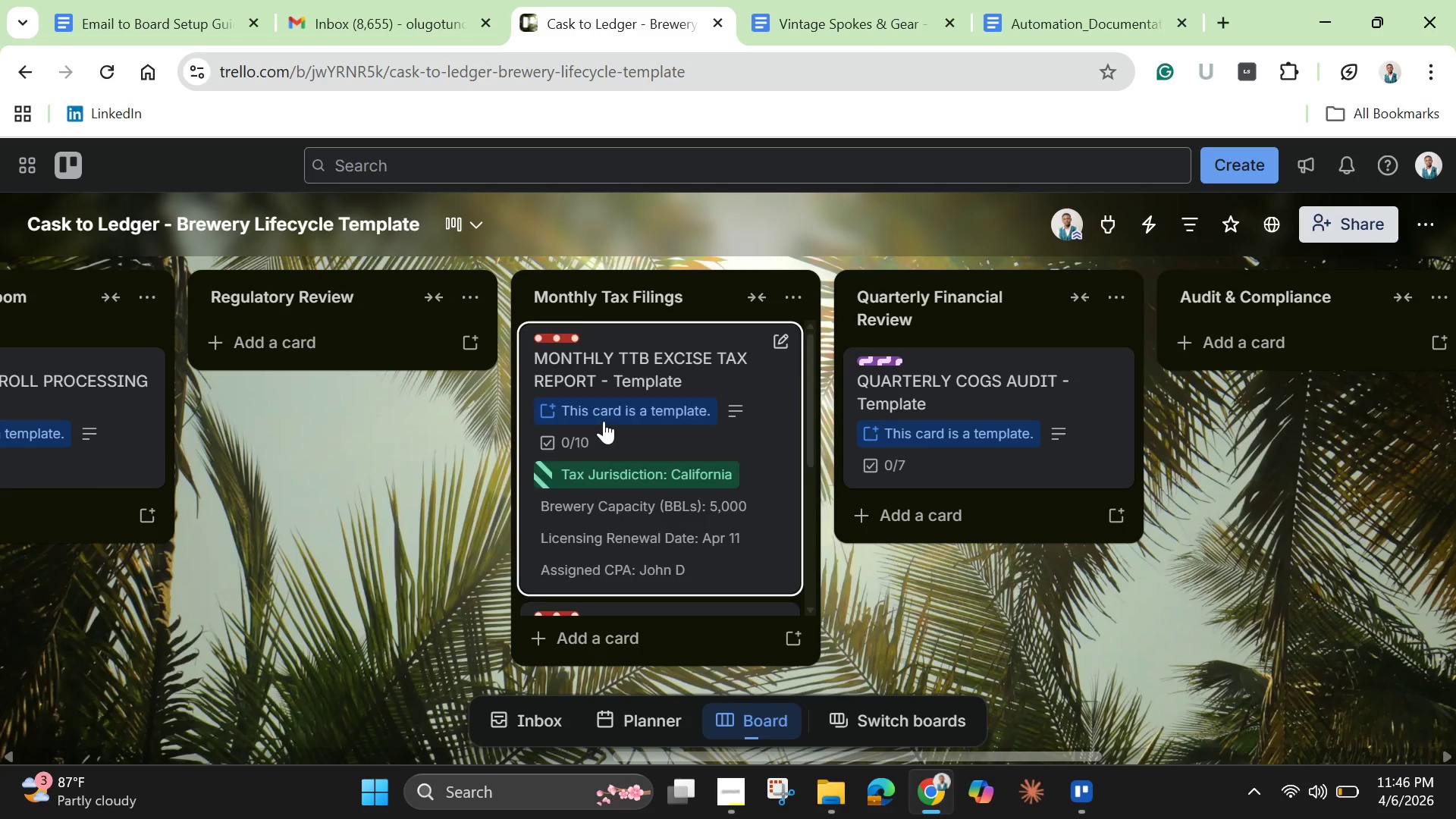 
scroll: coordinate [604, 421], scroll_direction: down, amount: 6.0
 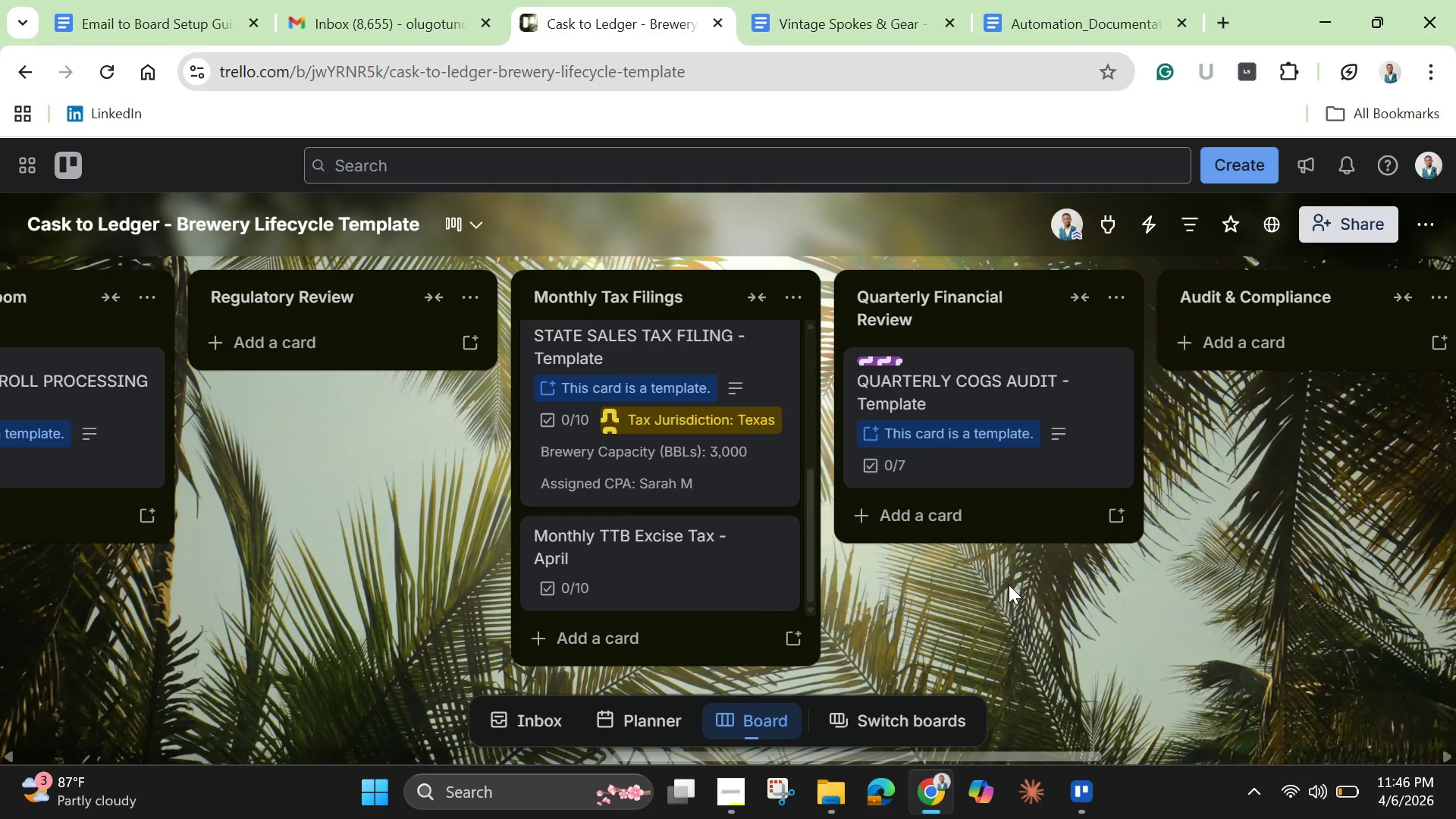 
wait(12.25)
 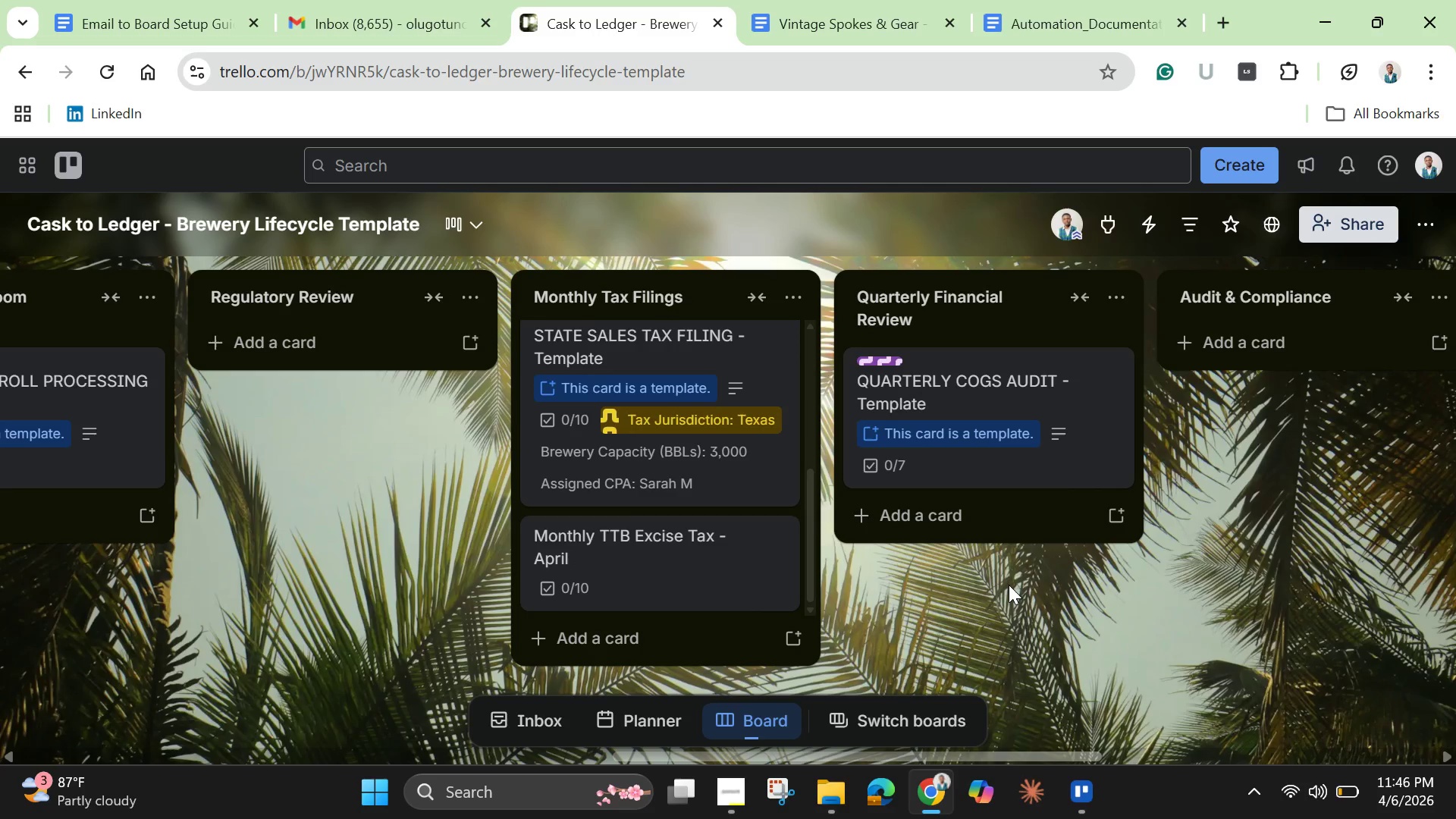 
left_click([708, 589])
 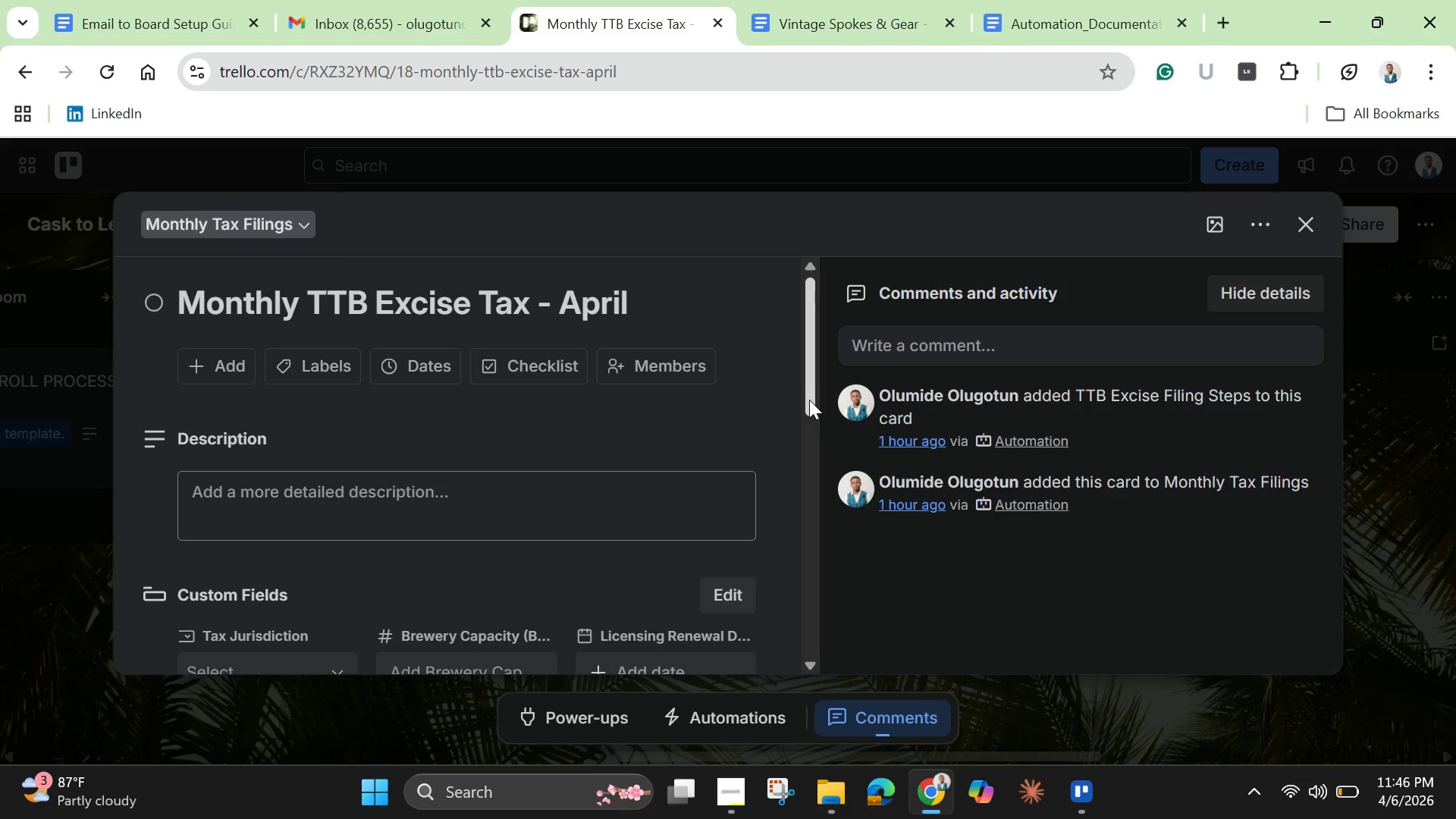 
left_click([809, 400])
 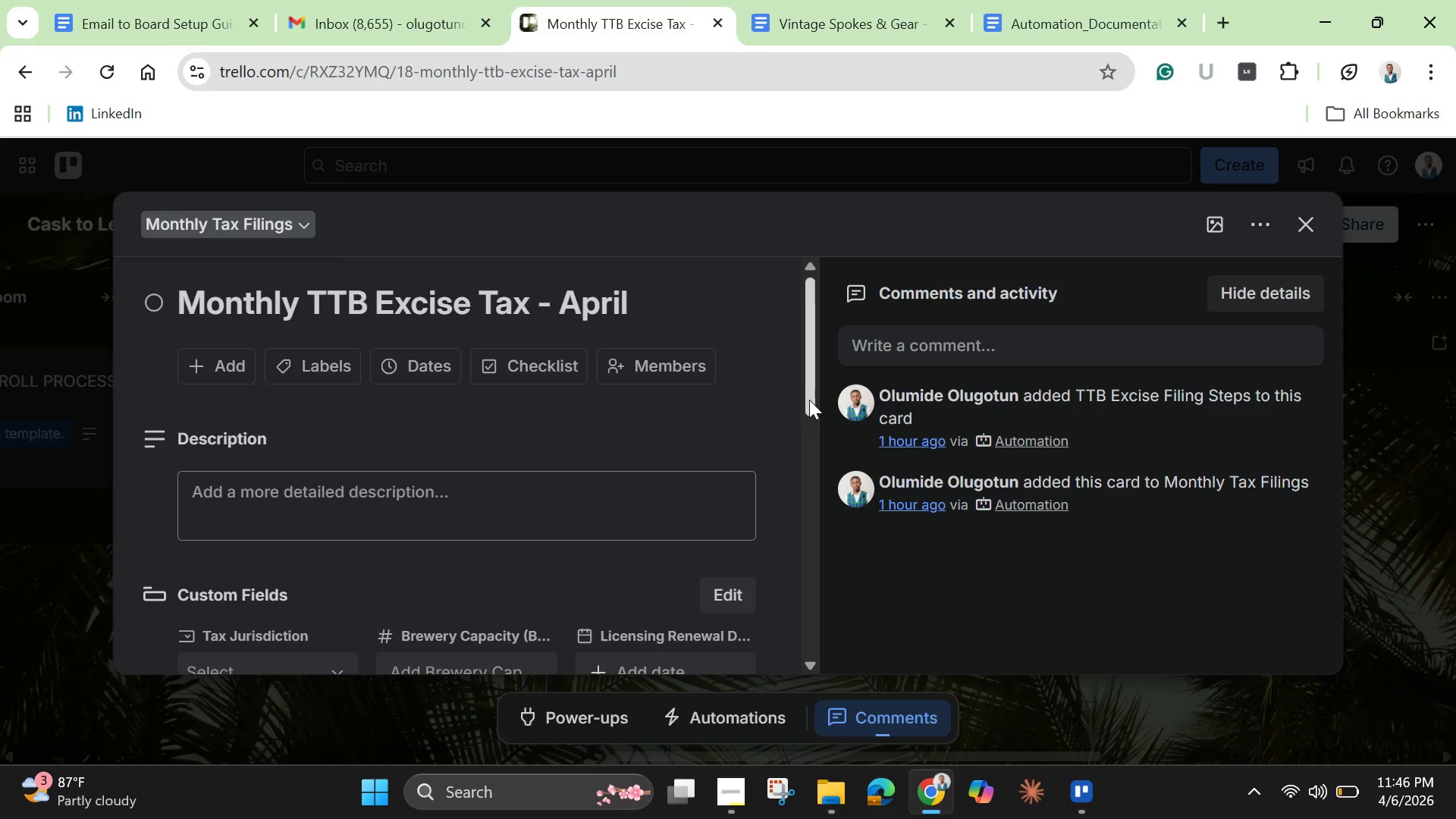 
wait(9.36)
 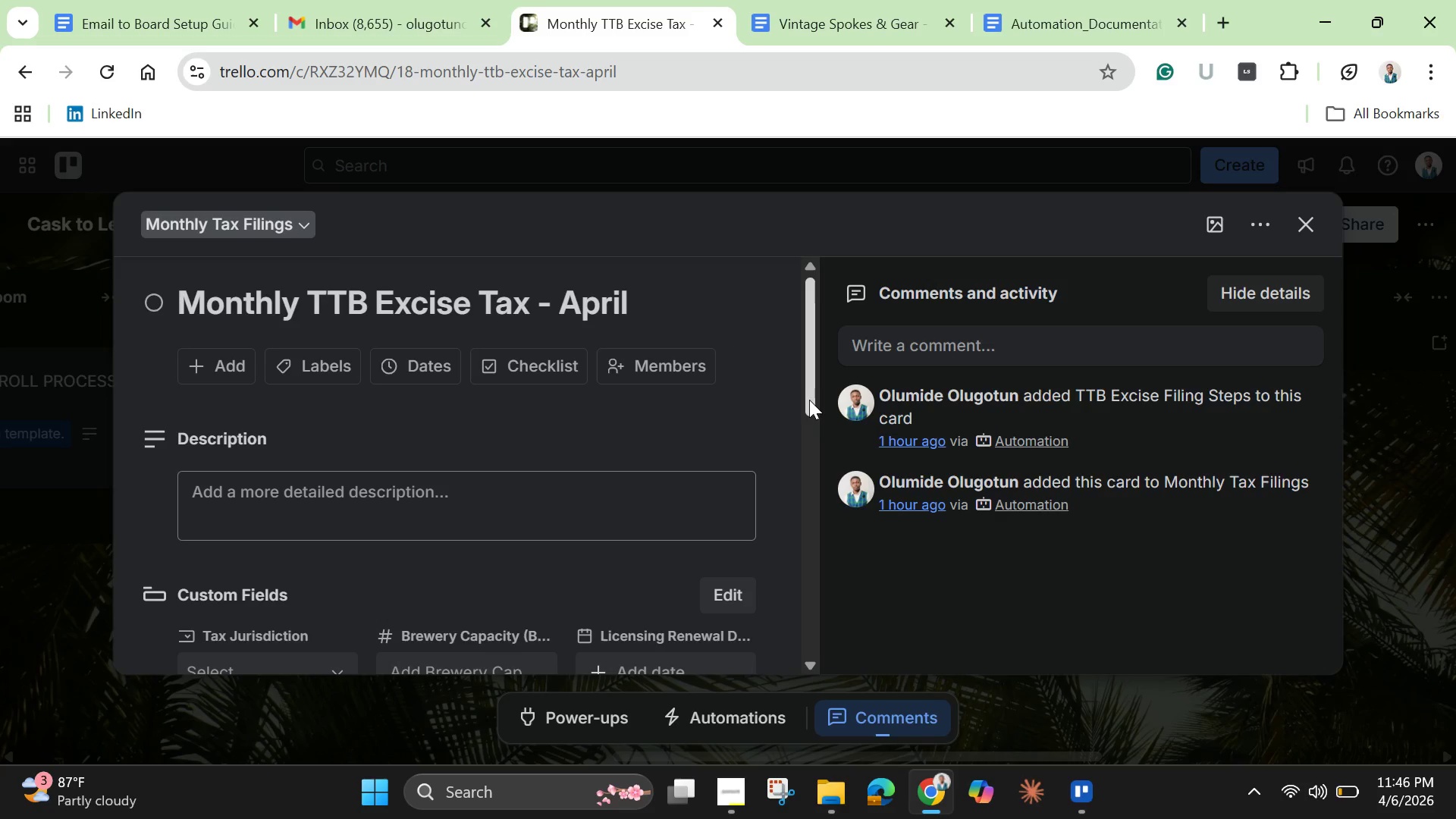 
left_click_drag(start_coordinate=[809, 400], to_coordinate=[827, 544])
 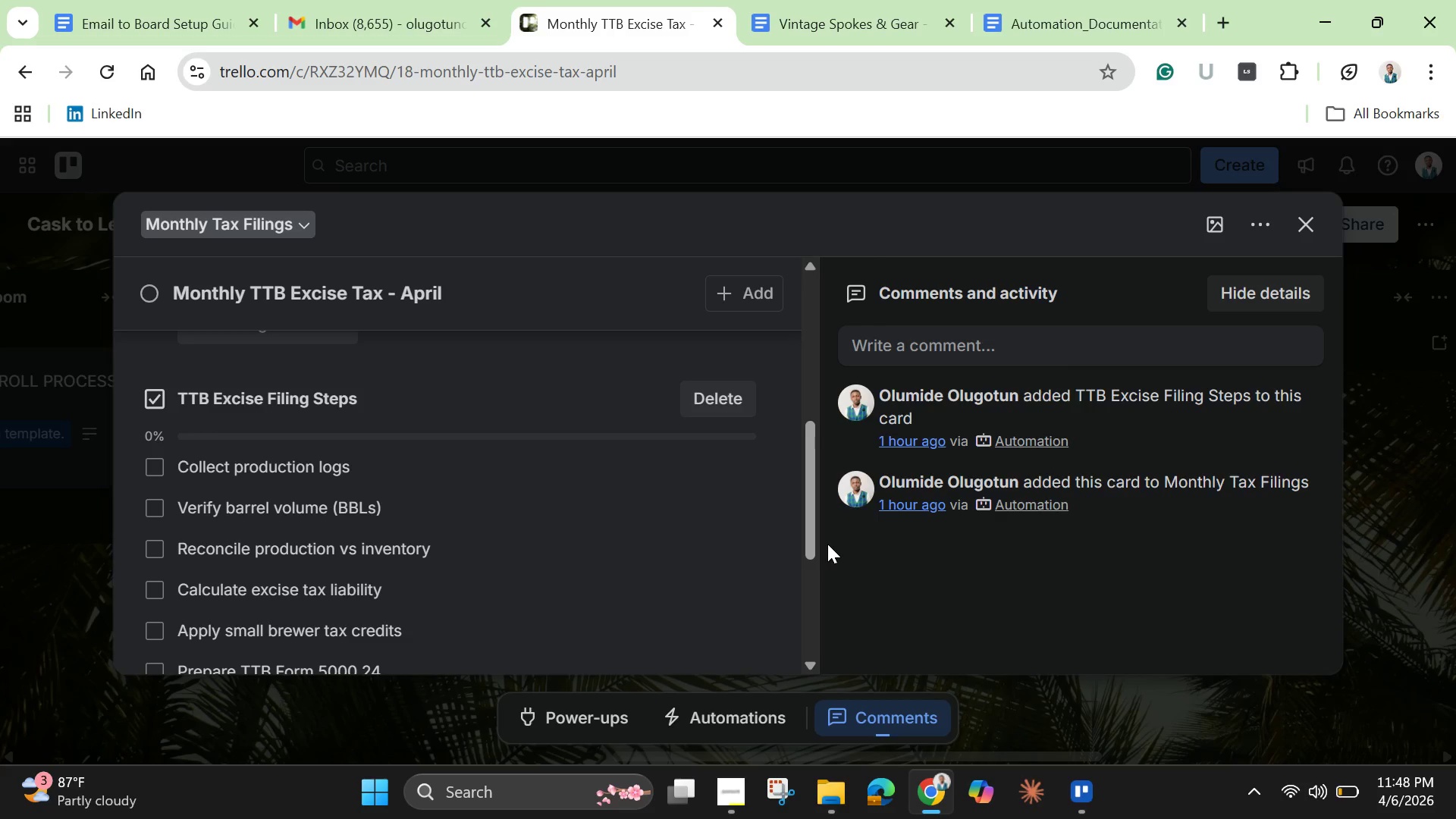 
wait(95.7)
 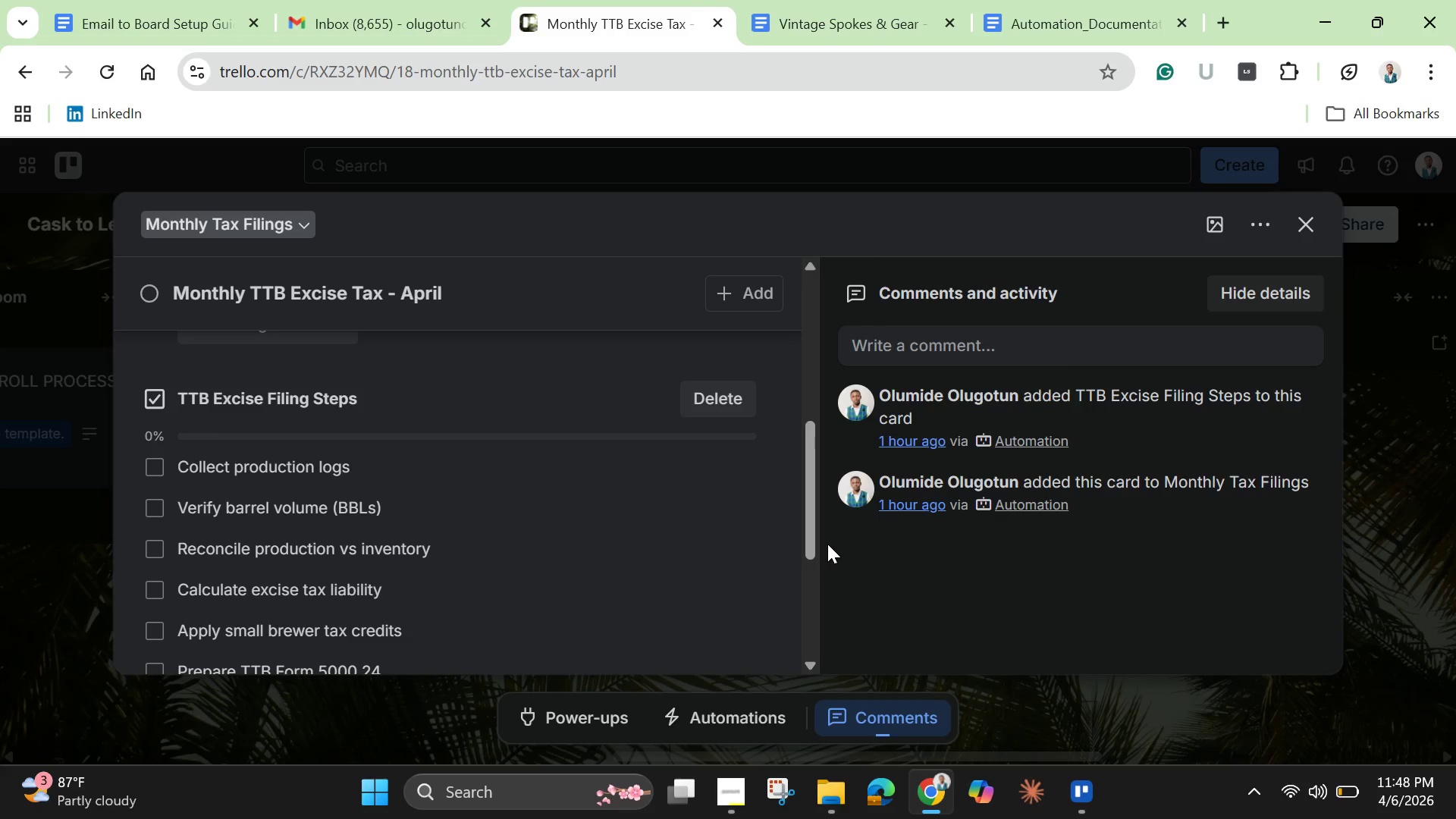 
left_click([1305, 226])
 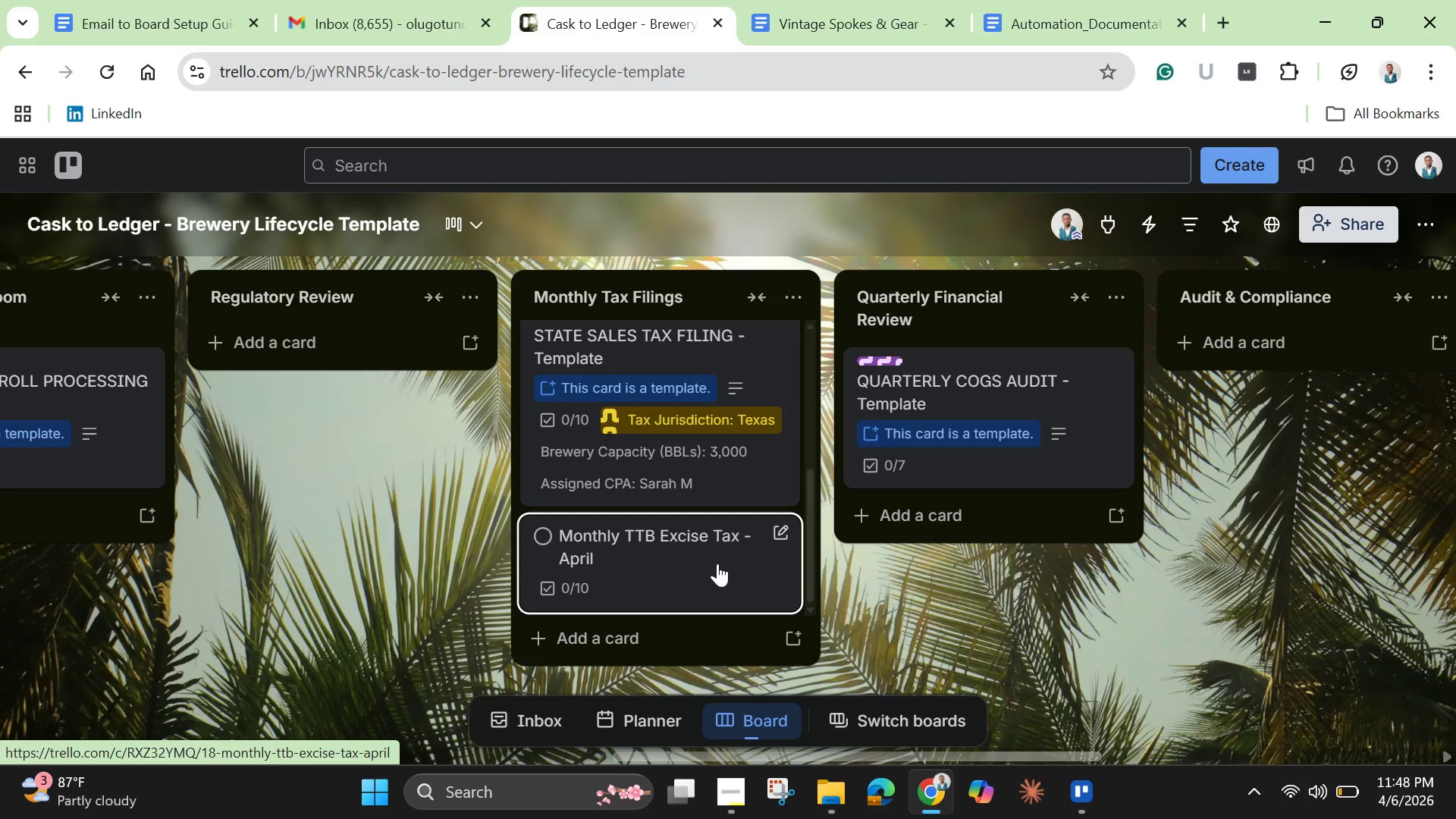 
wait(8.28)
 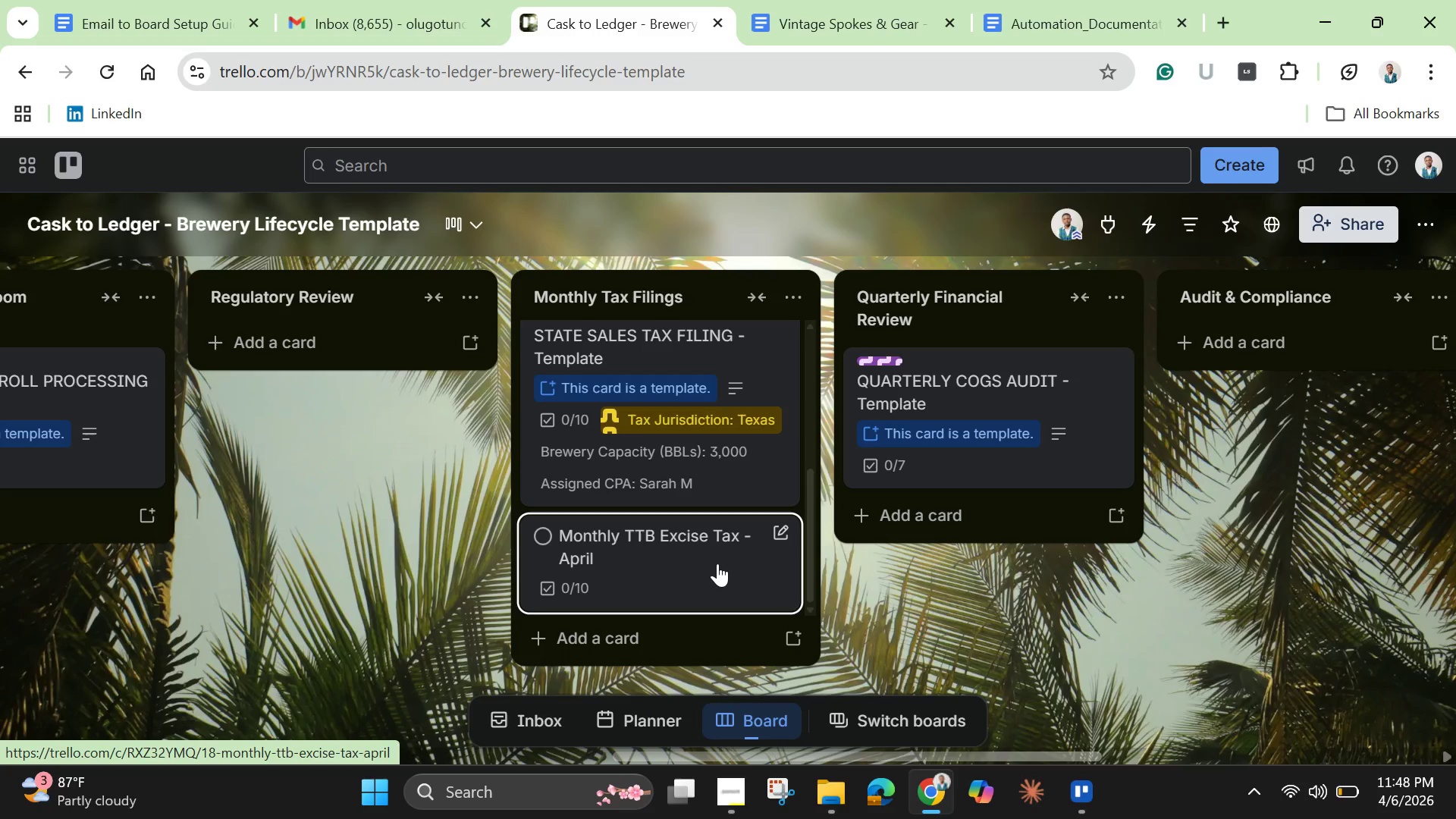 
left_click_drag(start_coordinate=[671, 756], to_coordinate=[1057, 694])
 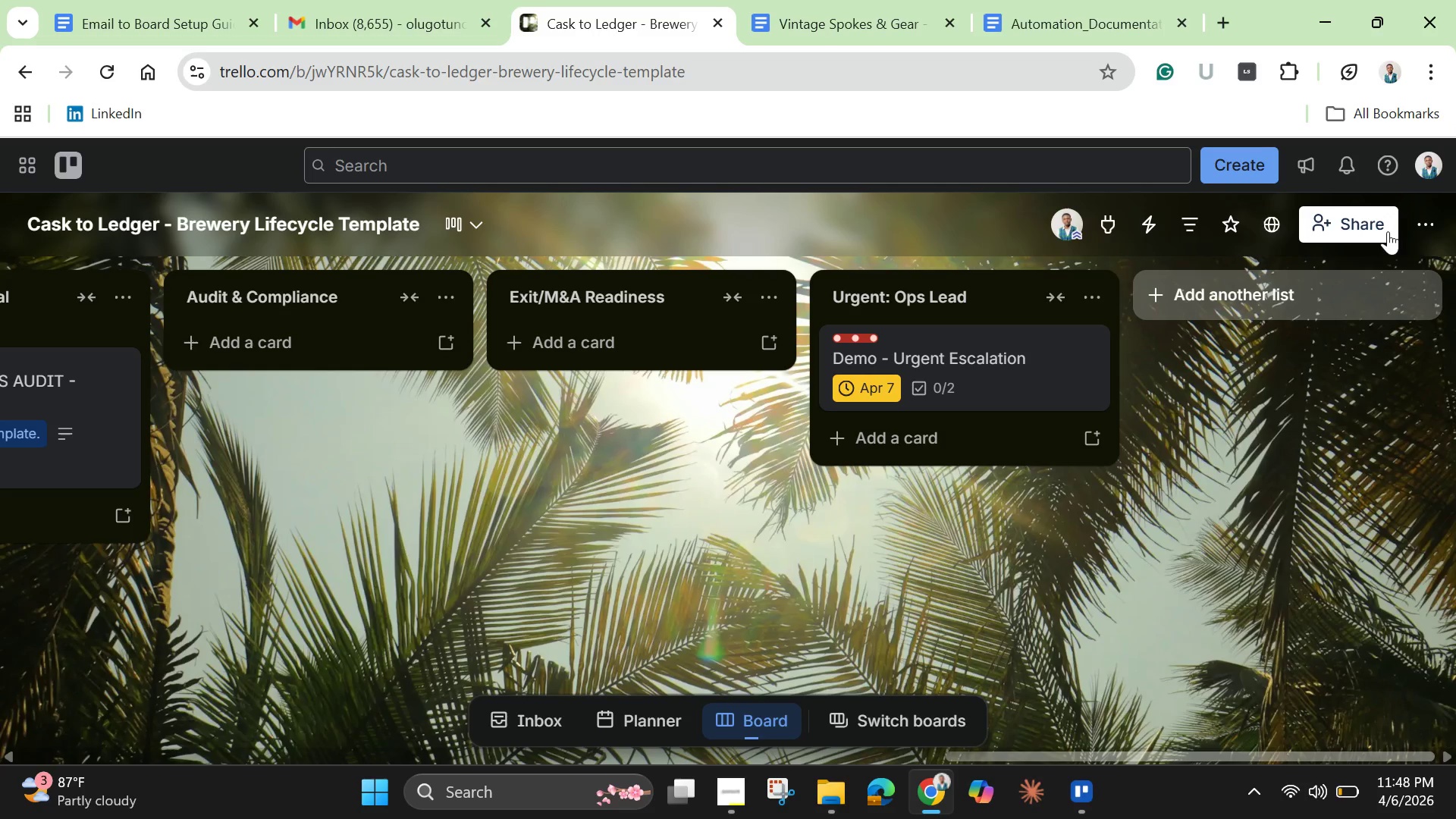 
wait(9.7)
 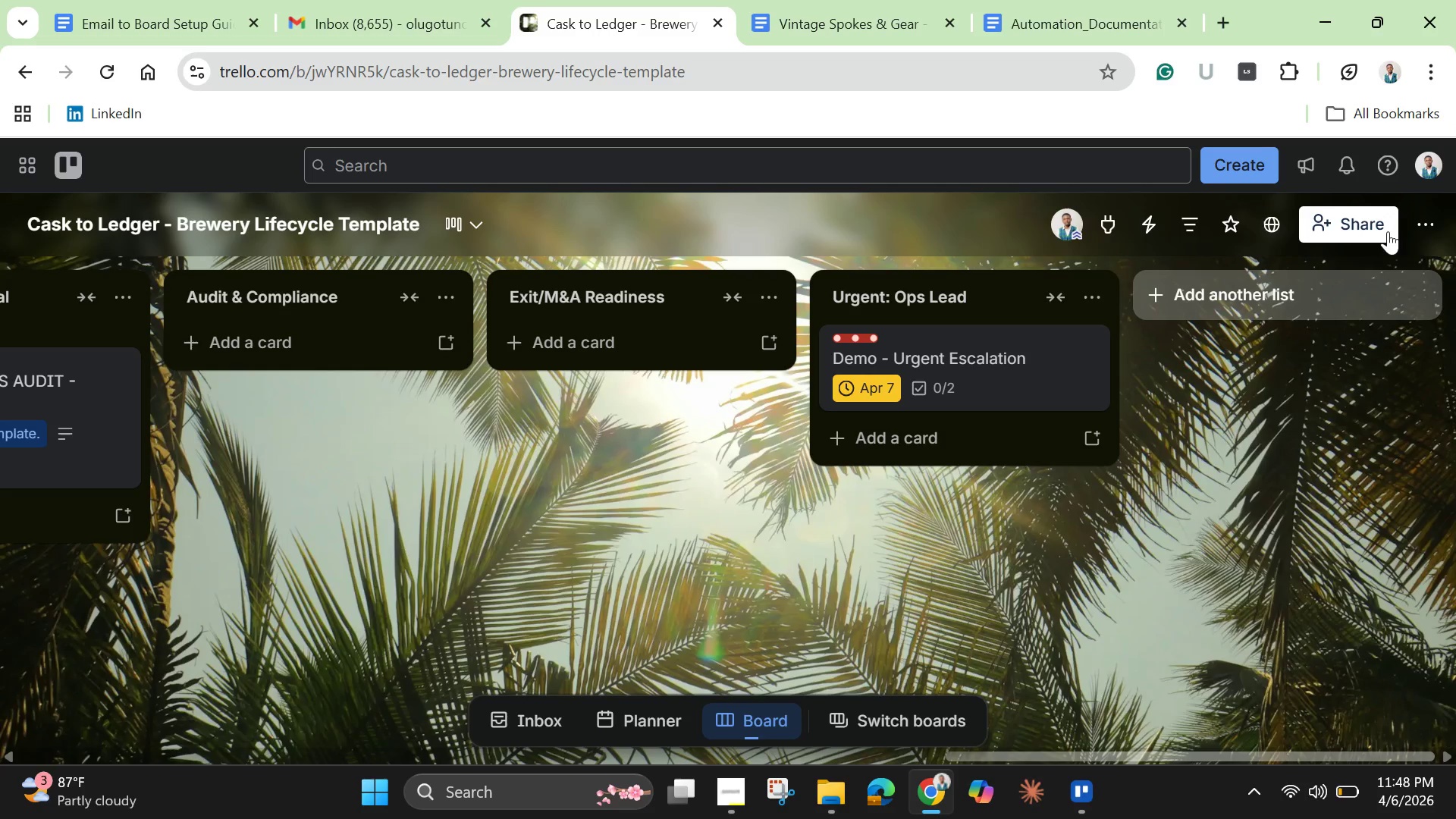 
left_click([1153, 638])
 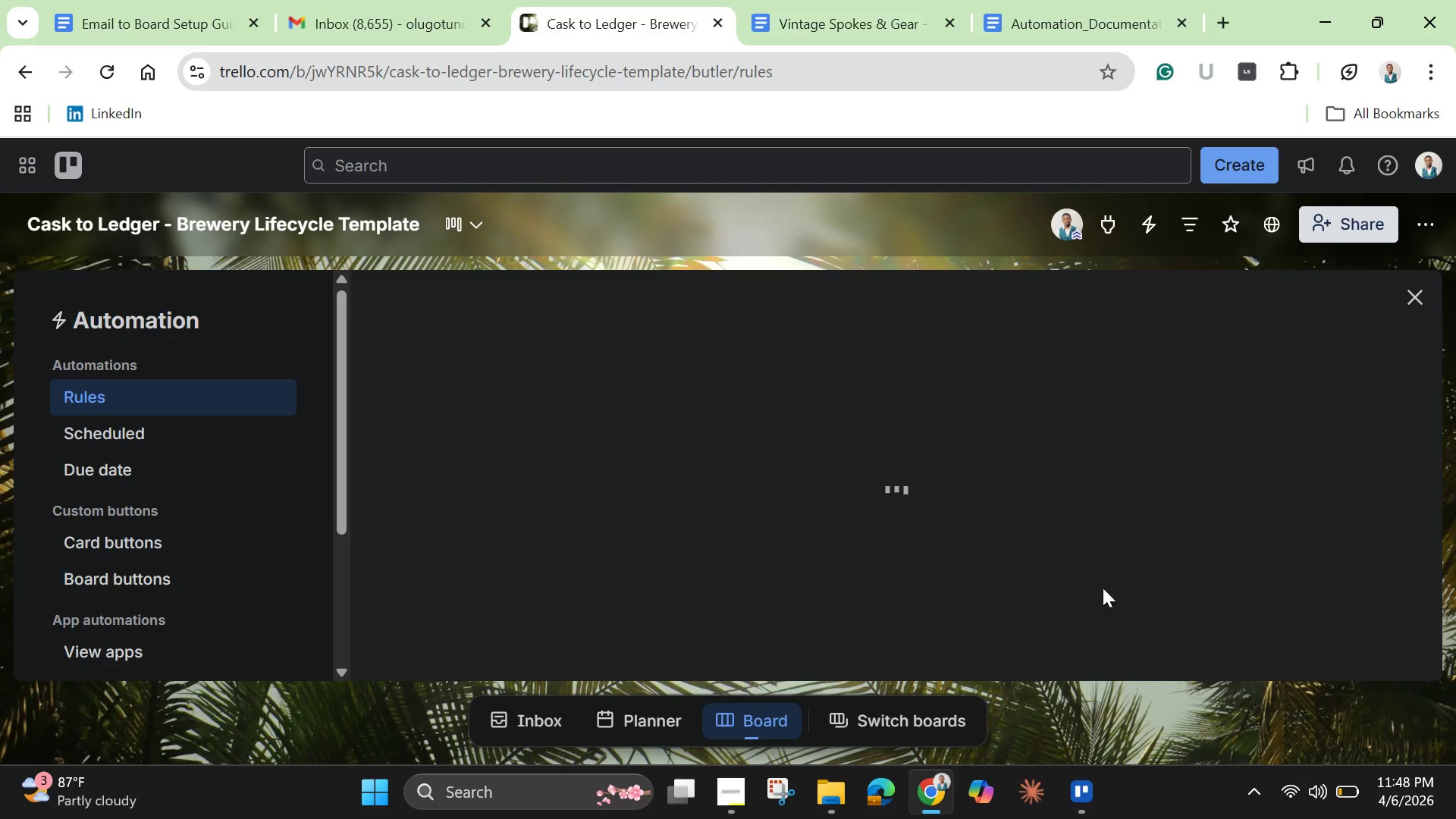 
mouse_move([774, 450])
 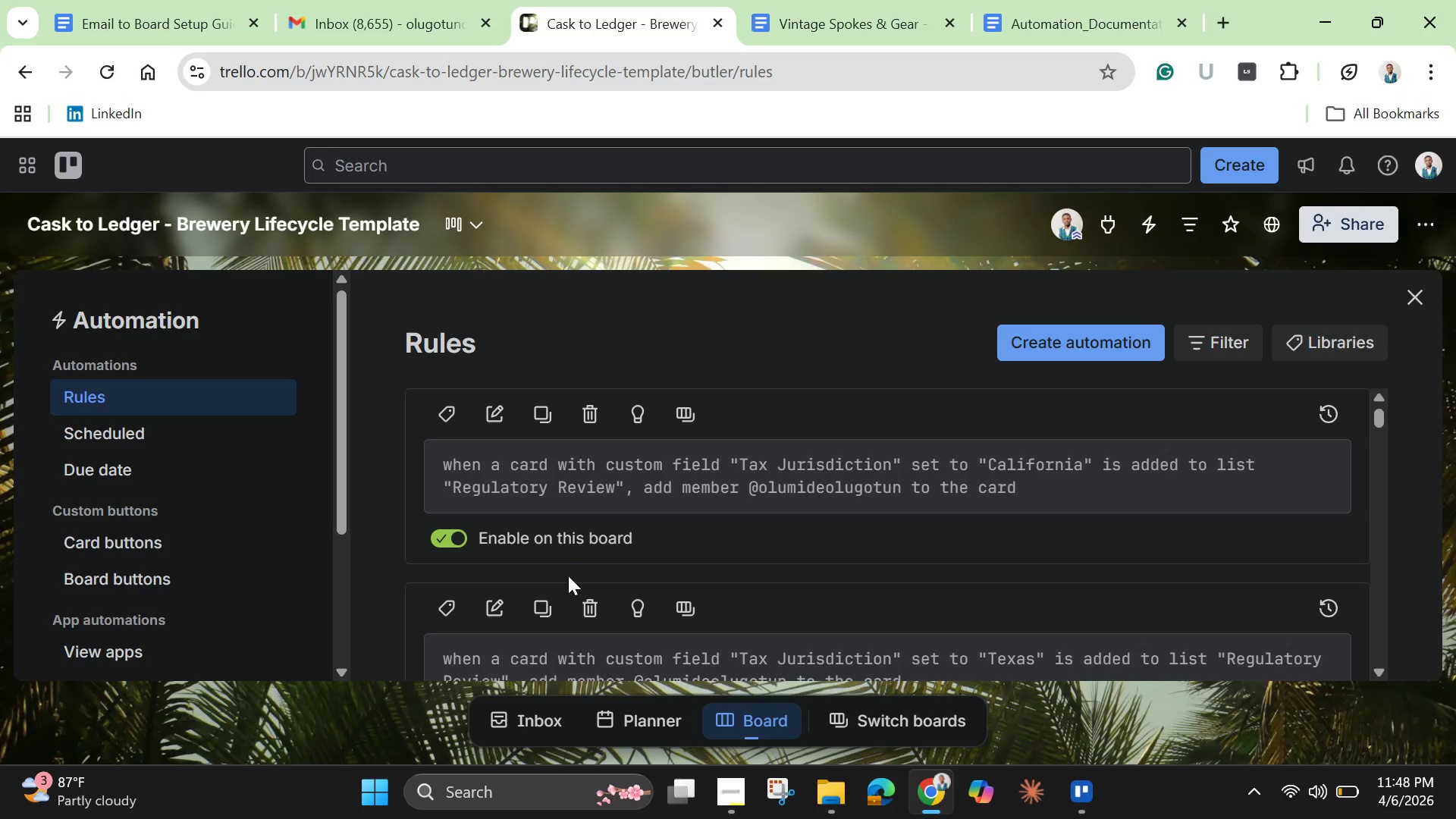 
scroll: coordinate [551, 538], scroll_direction: down, amount: 6.0
 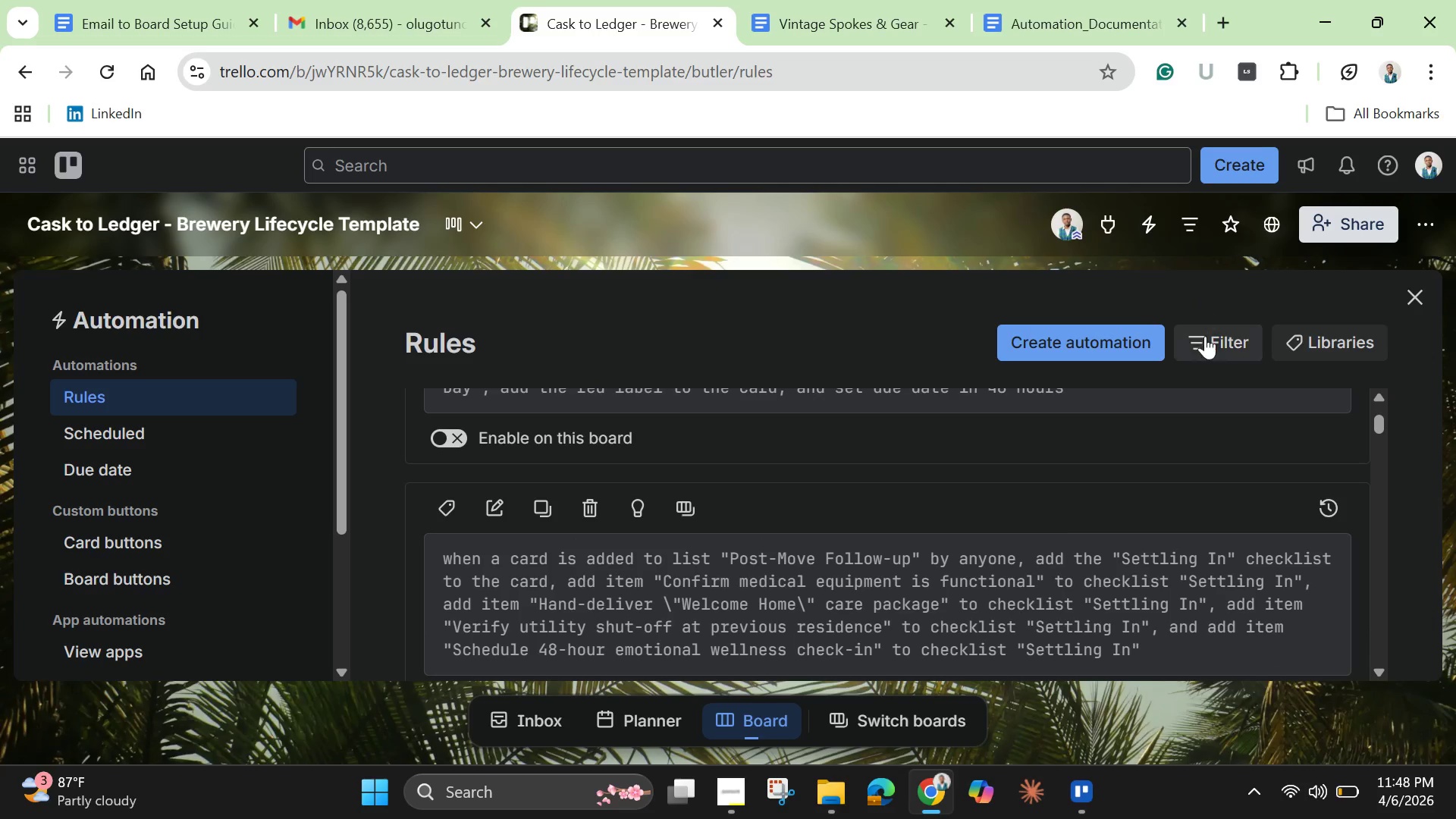 
left_click([1205, 334])
 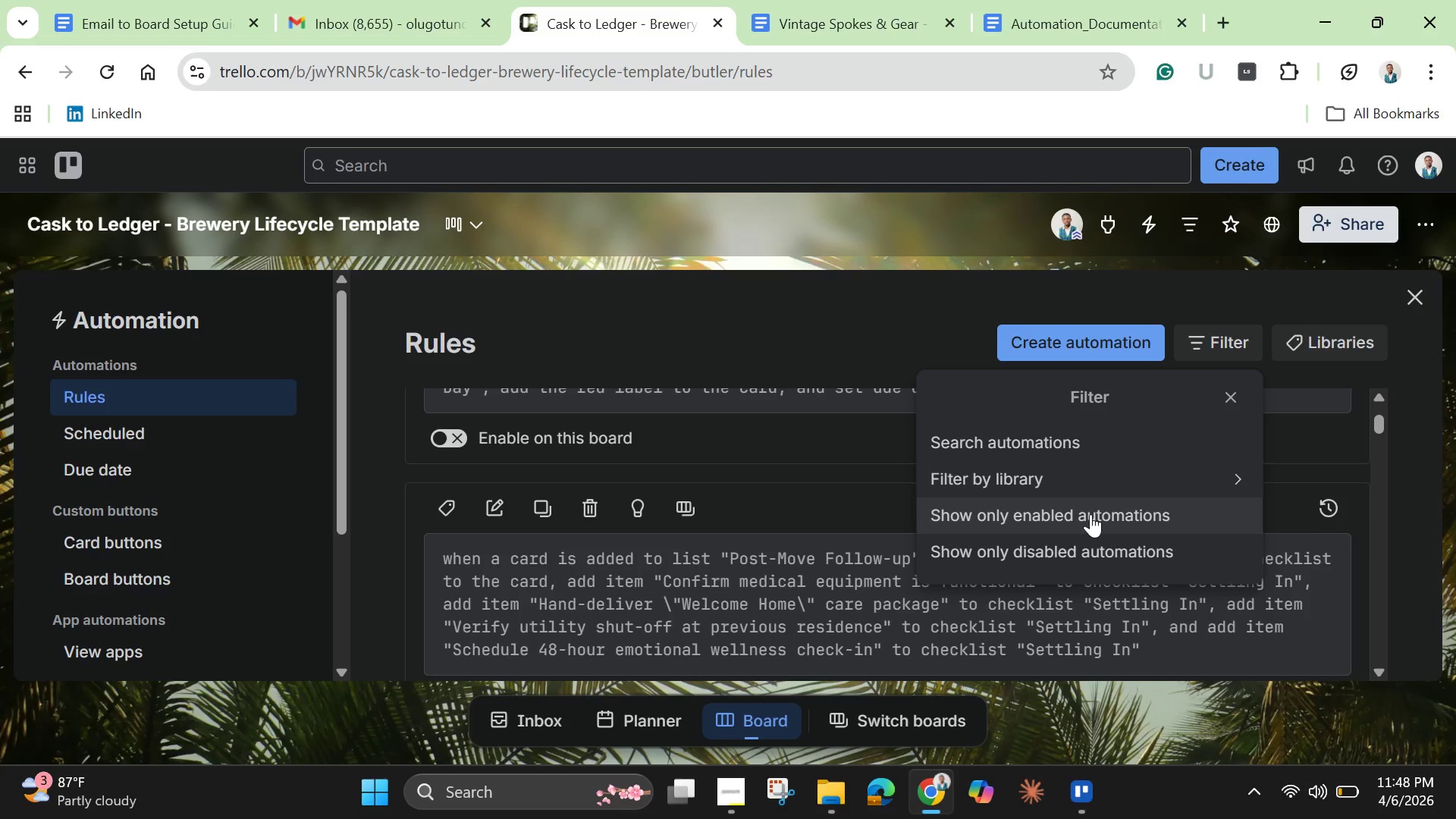 
left_click([1078, 517])
 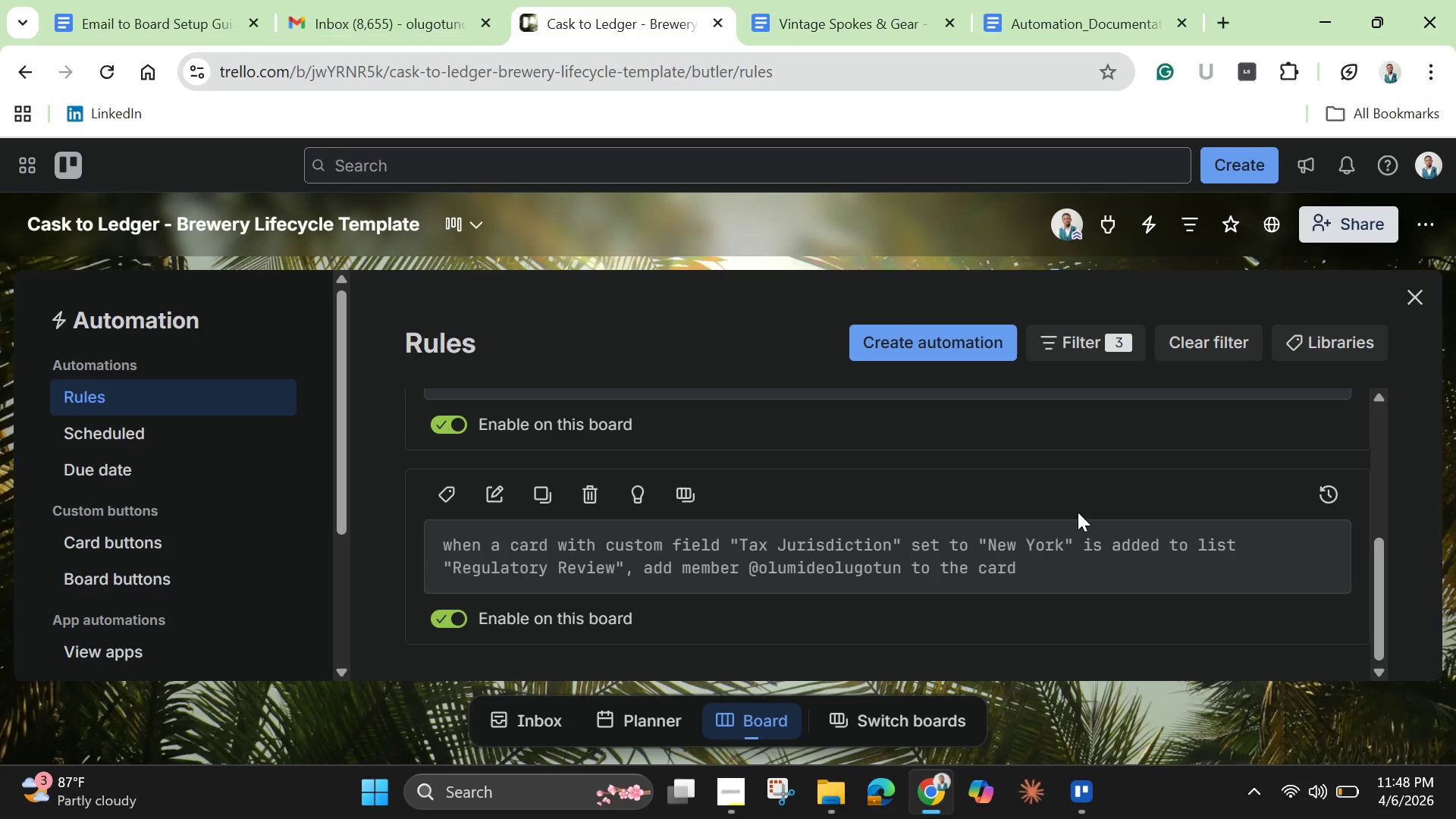 
scroll: coordinate [1060, 477], scroll_direction: up, amount: 10.0
 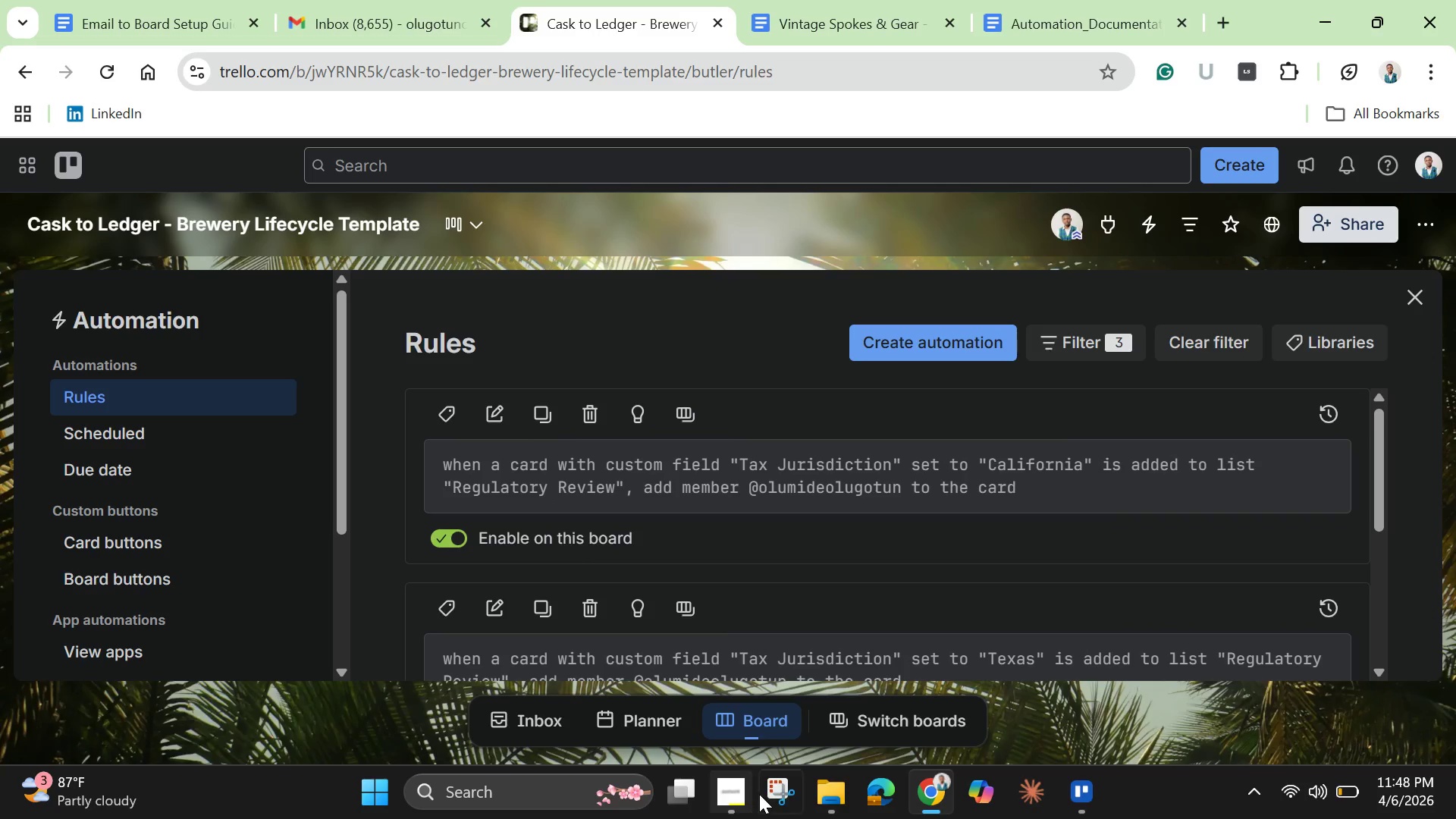 
wait(5.64)
 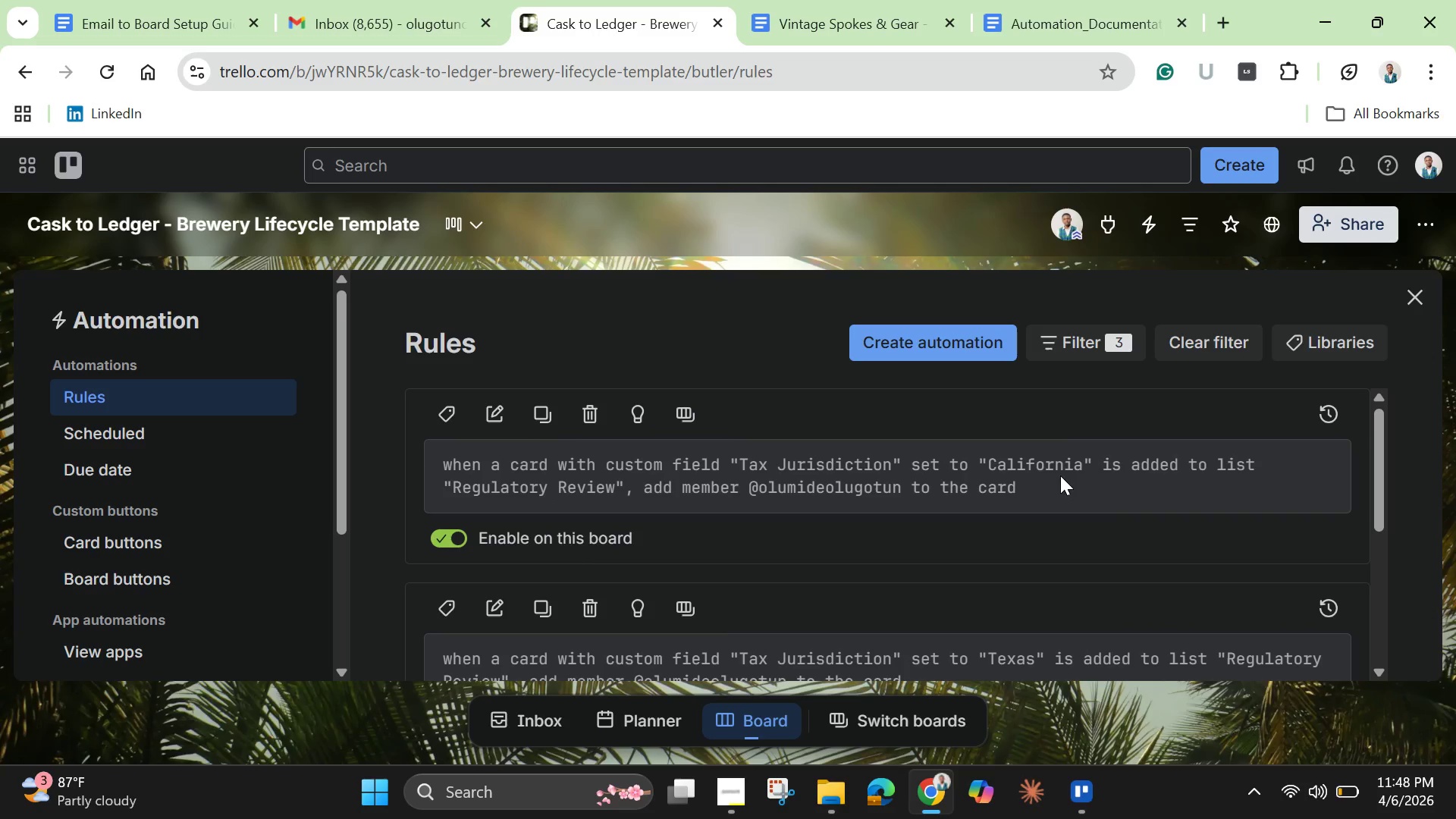 
left_click([780, 795])
 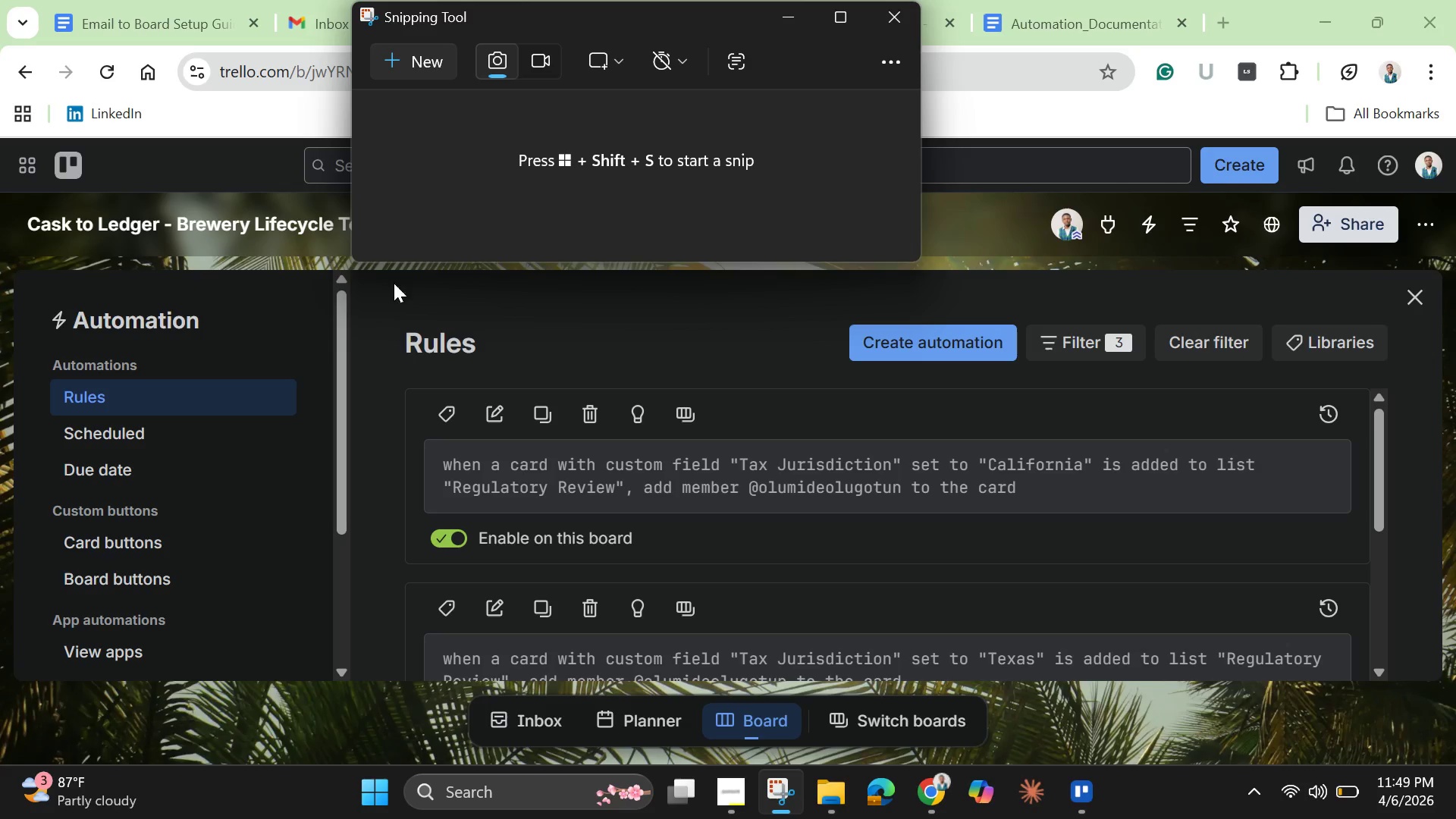 
left_click([399, 56])
 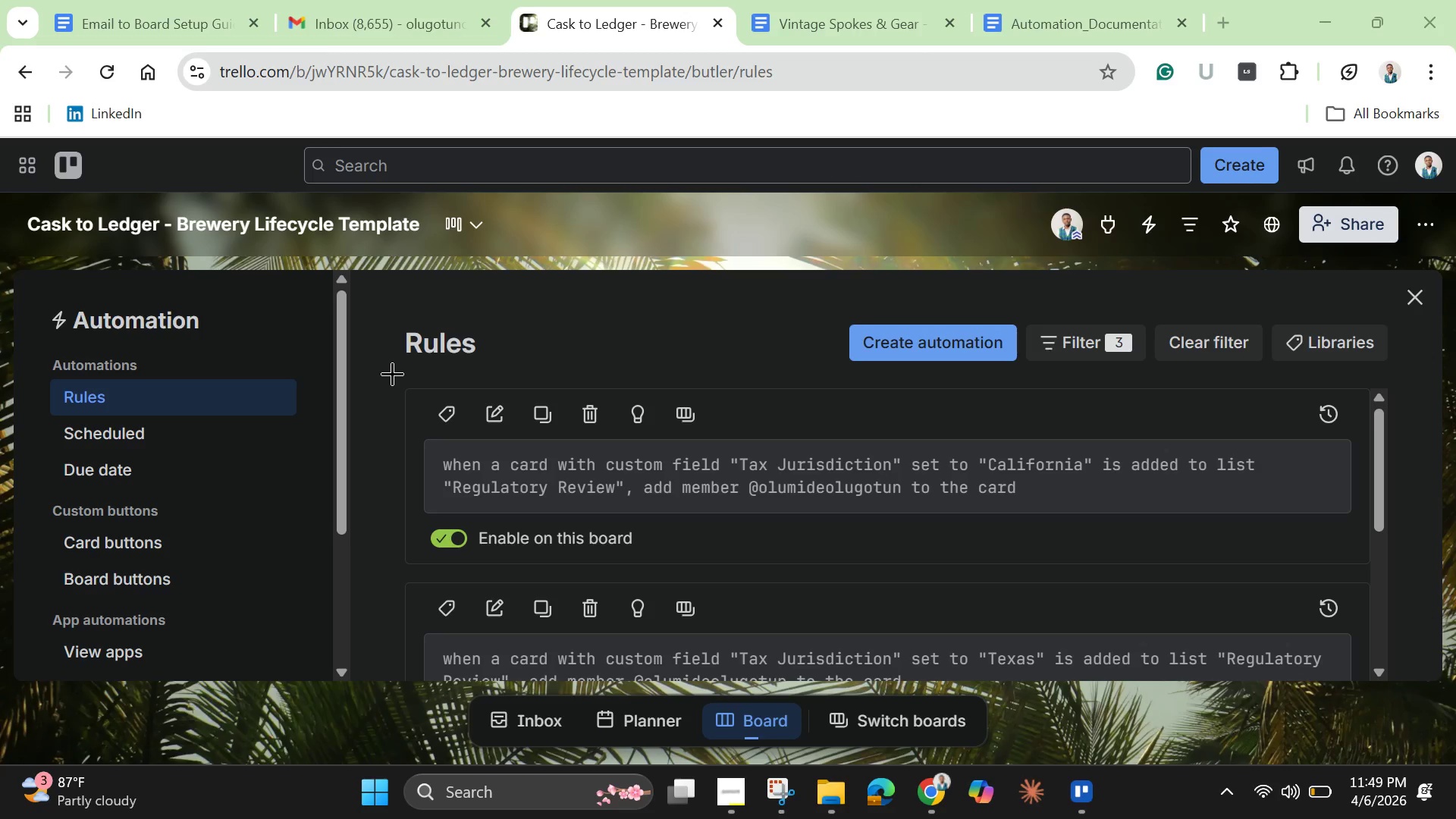 
left_click_drag(start_coordinate=[392, 373], to_coordinate=[1390, 573])
 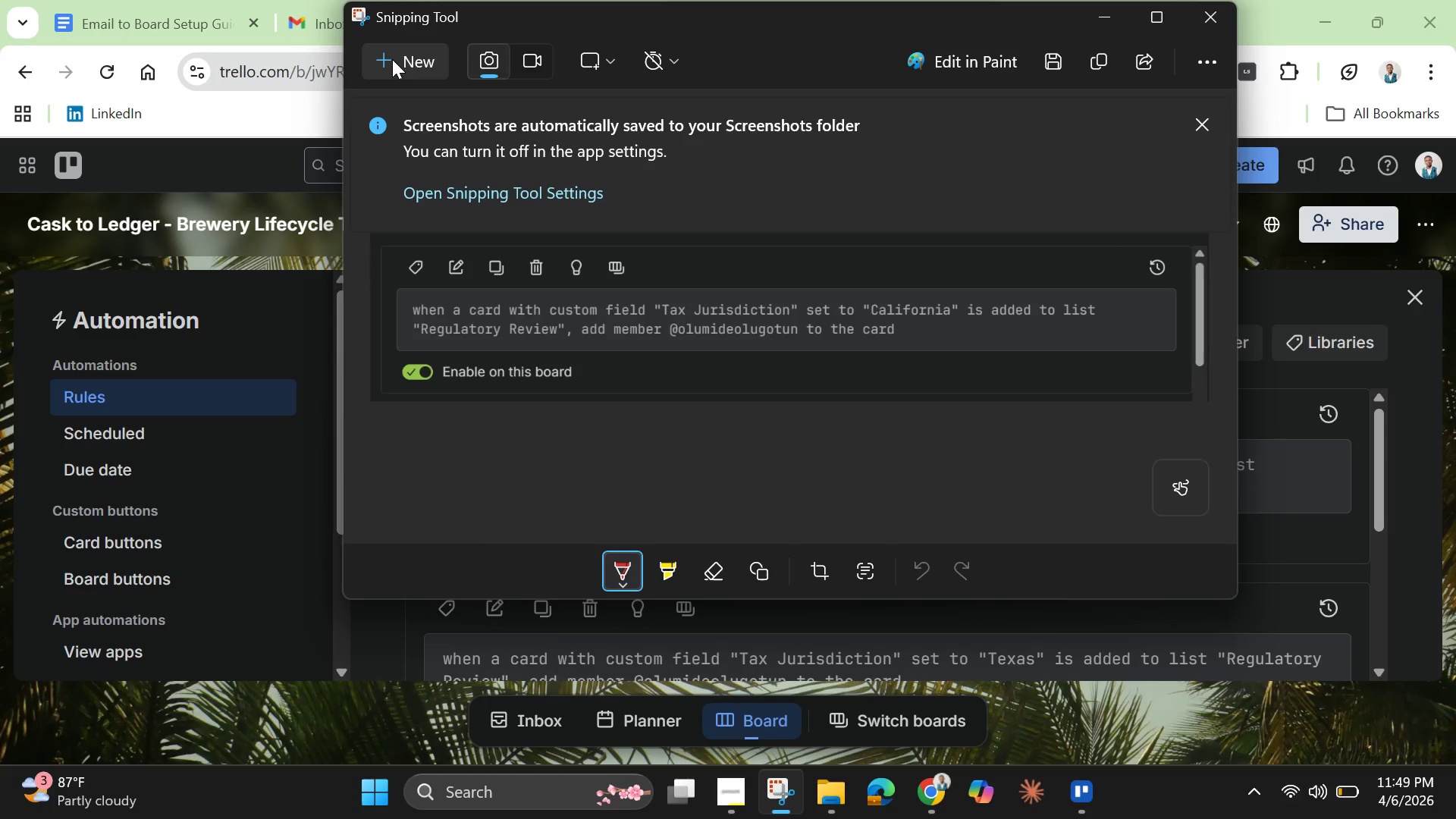 
scroll: coordinate [982, 568], scroll_direction: down, amount: 2.0
 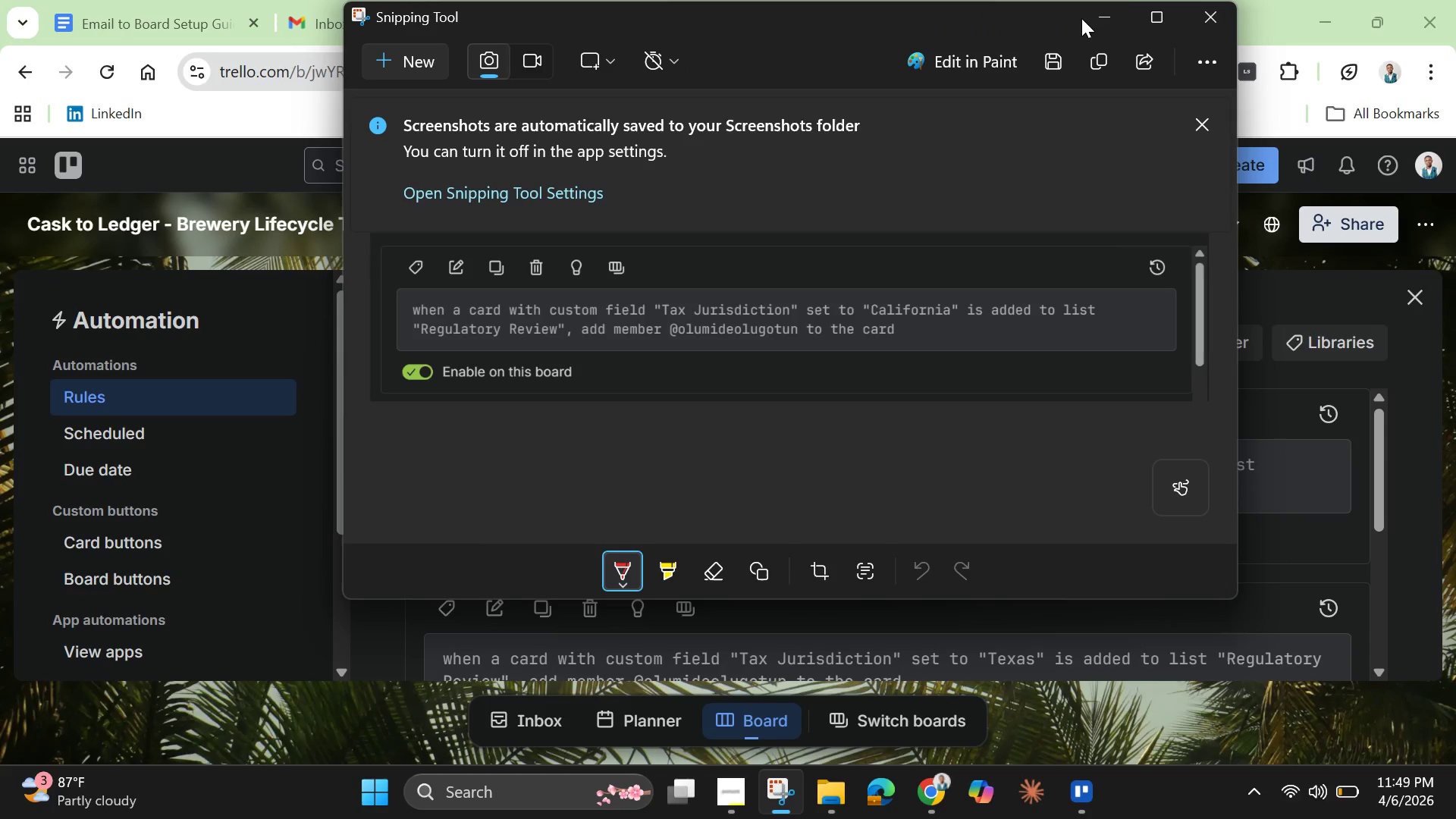 
left_click([1103, 11])
 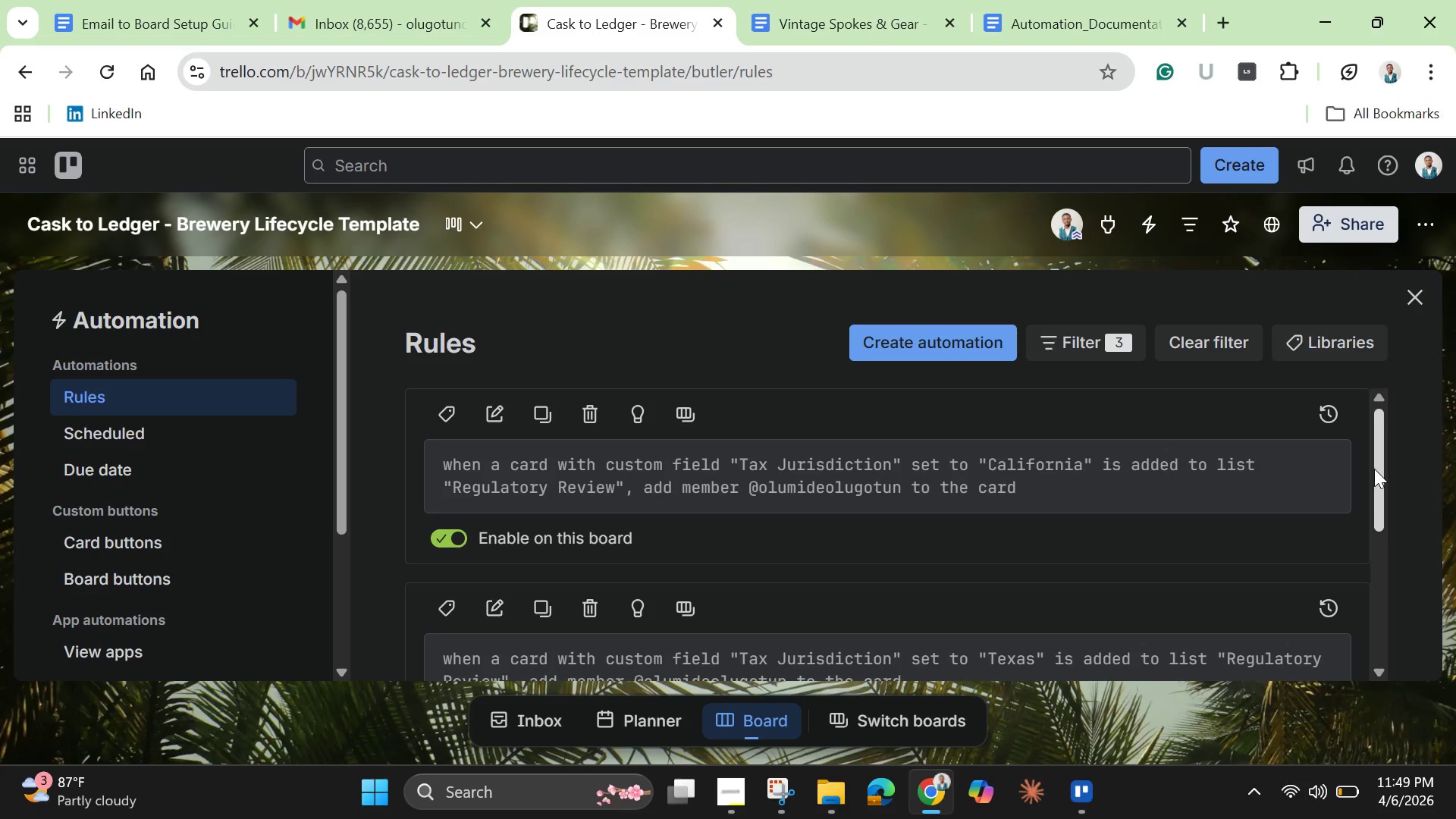 
left_click_drag(start_coordinate=[1377, 469], to_coordinate=[1373, 529])
 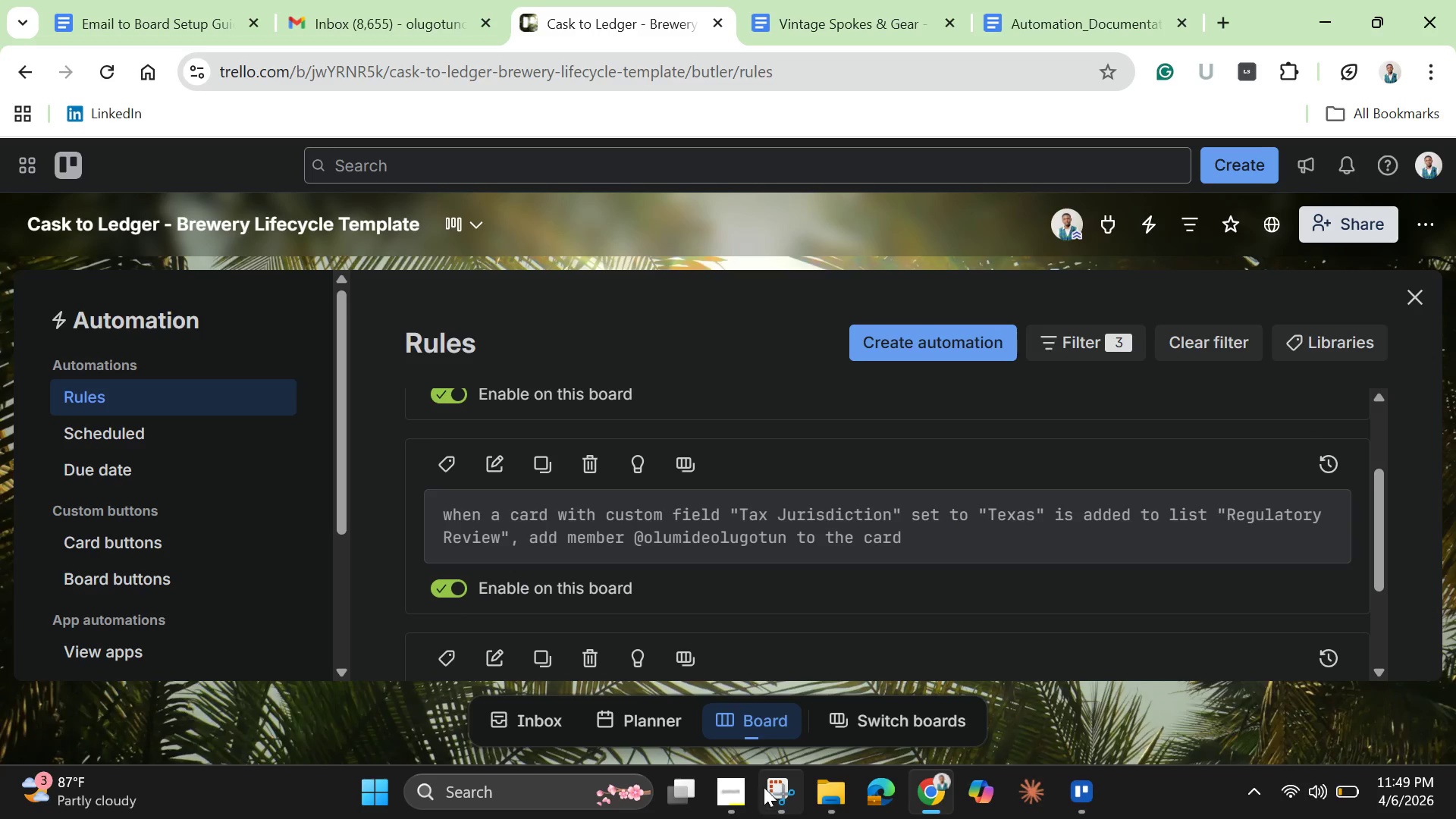 
left_click([781, 780])
 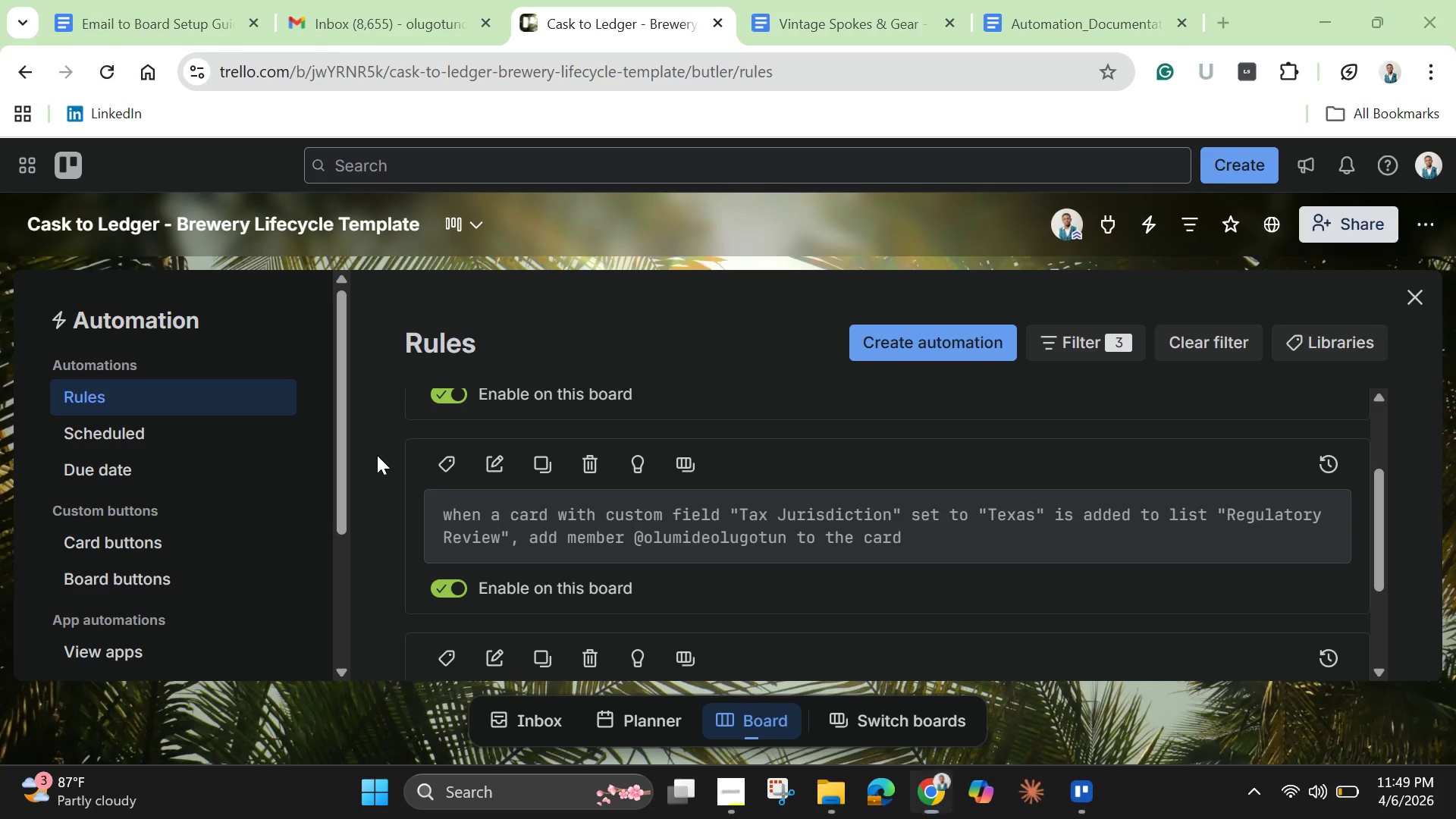 
left_click_drag(start_coordinate=[381, 418], to_coordinate=[1388, 644])
 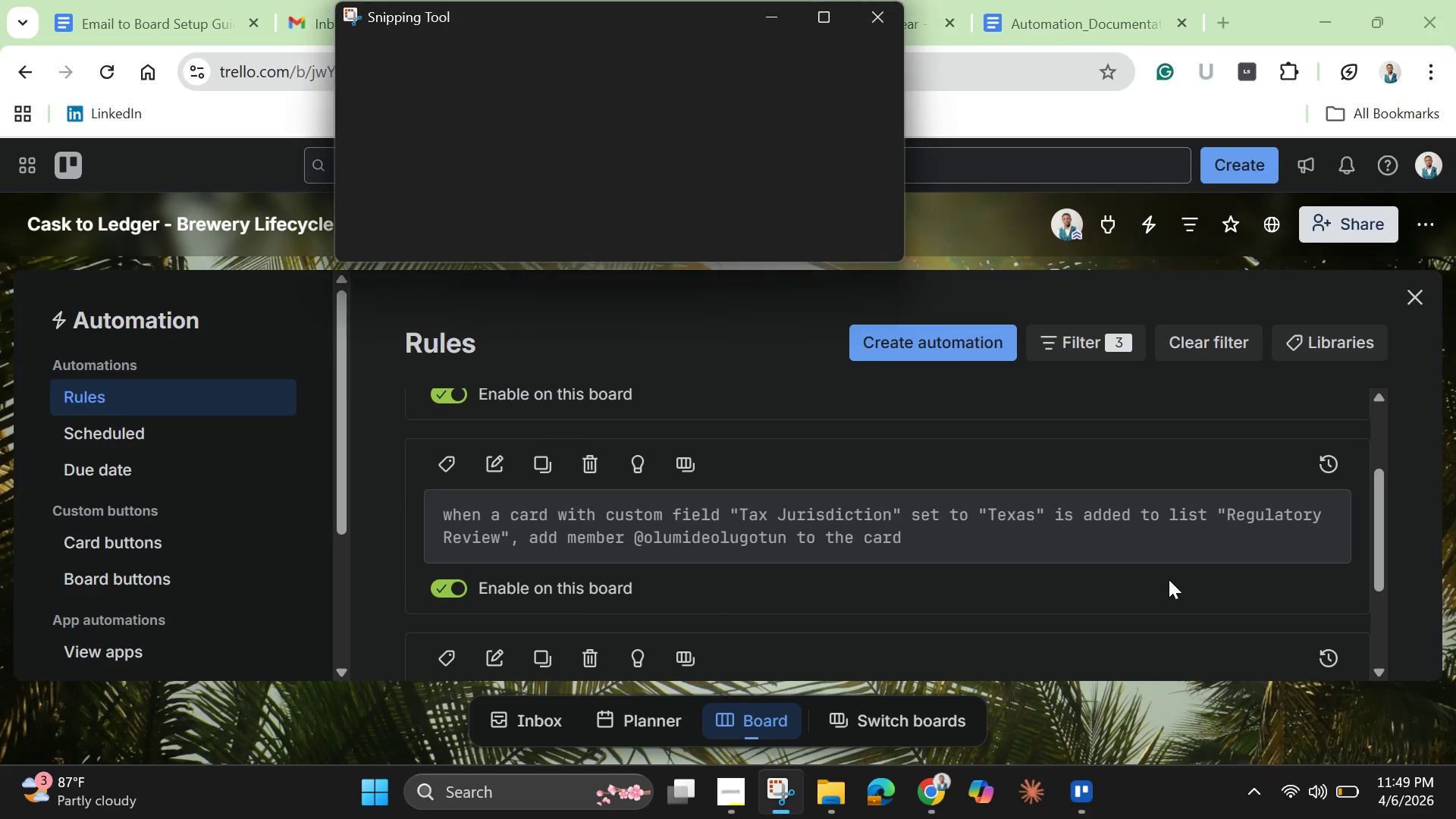 
scroll: coordinate [1169, 579], scroll_direction: down, amount: 2.0
 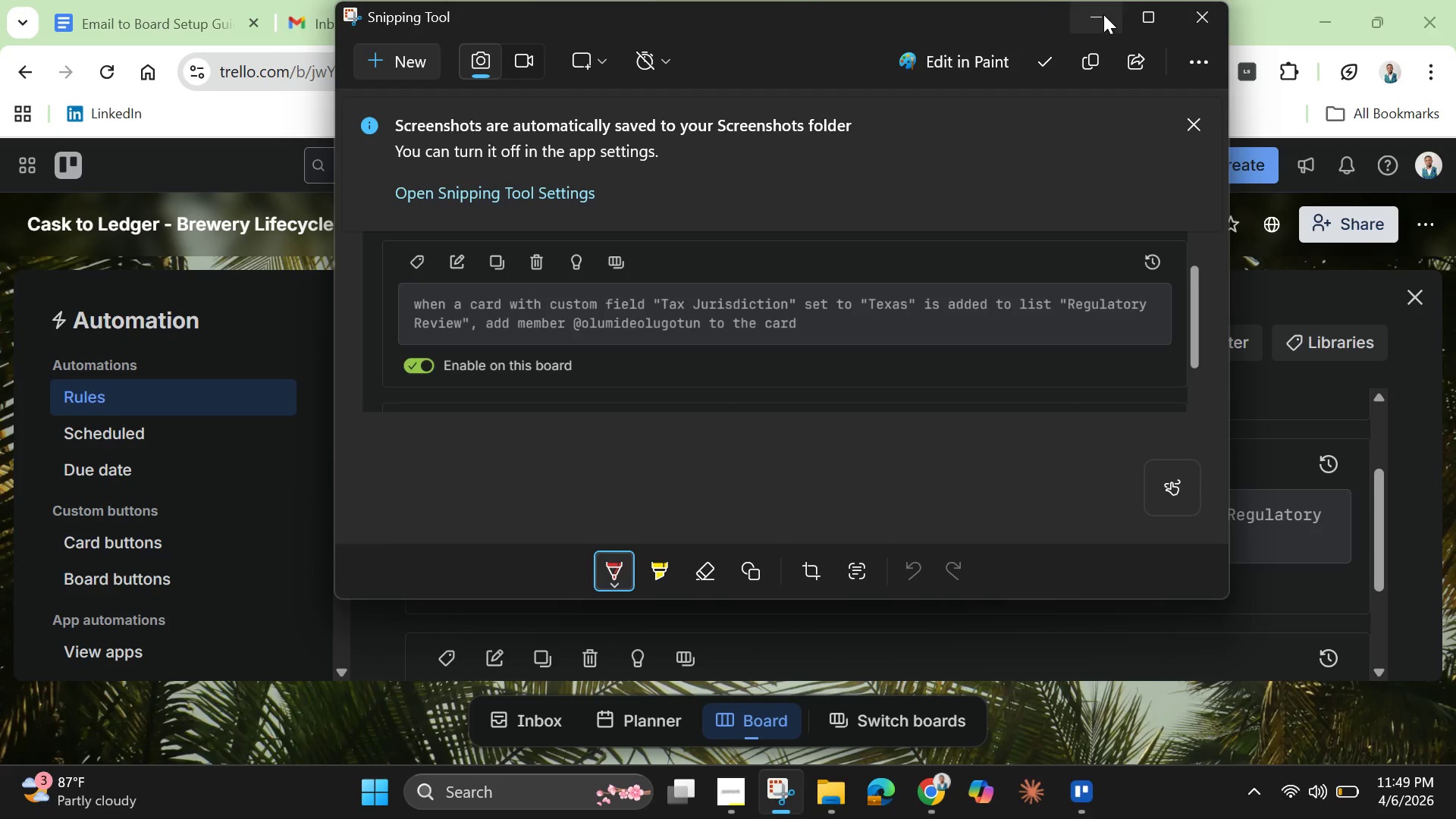 
left_click([1104, 14])
 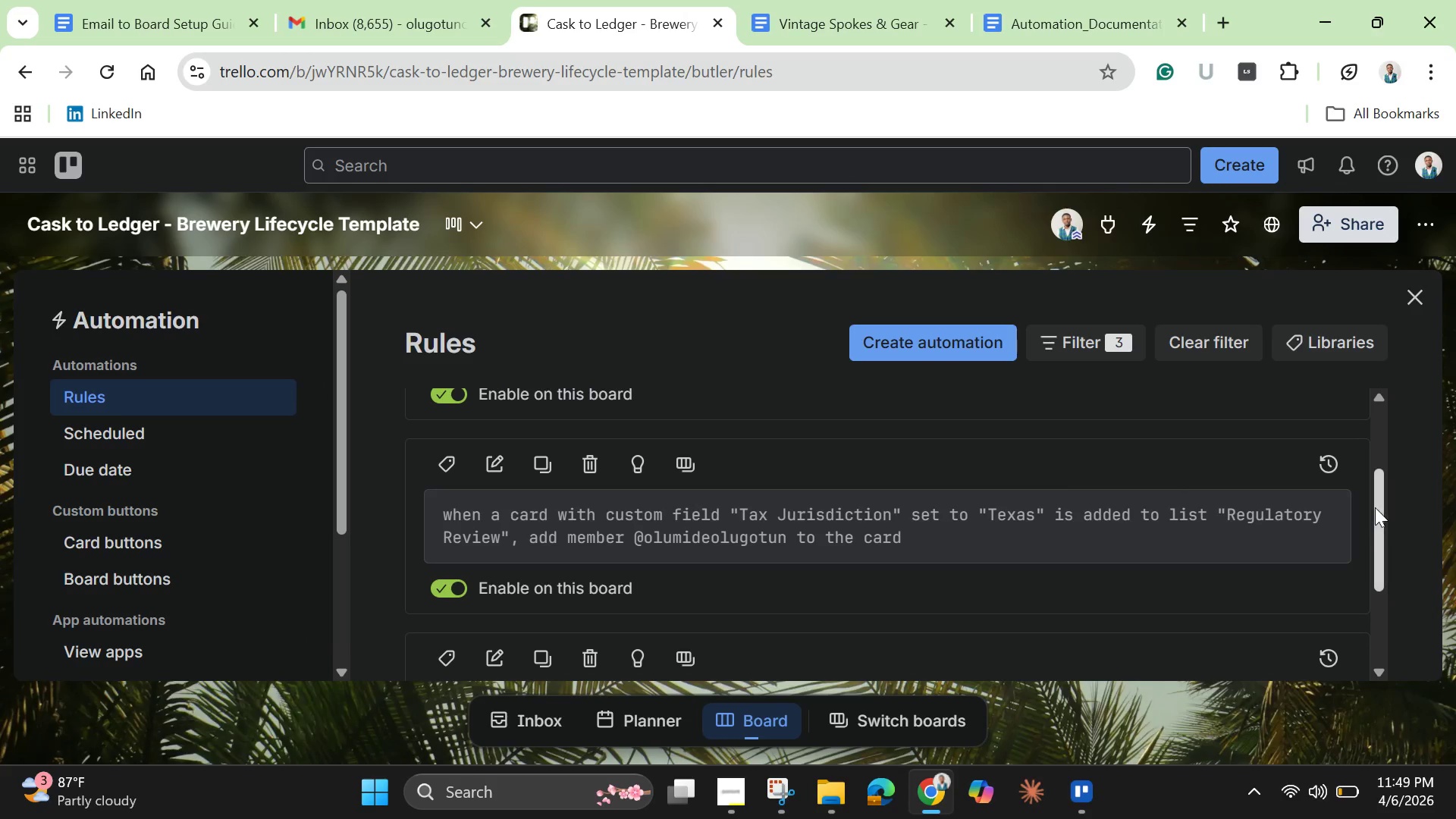 
left_click_drag(start_coordinate=[1376, 507], to_coordinate=[1391, 579])
 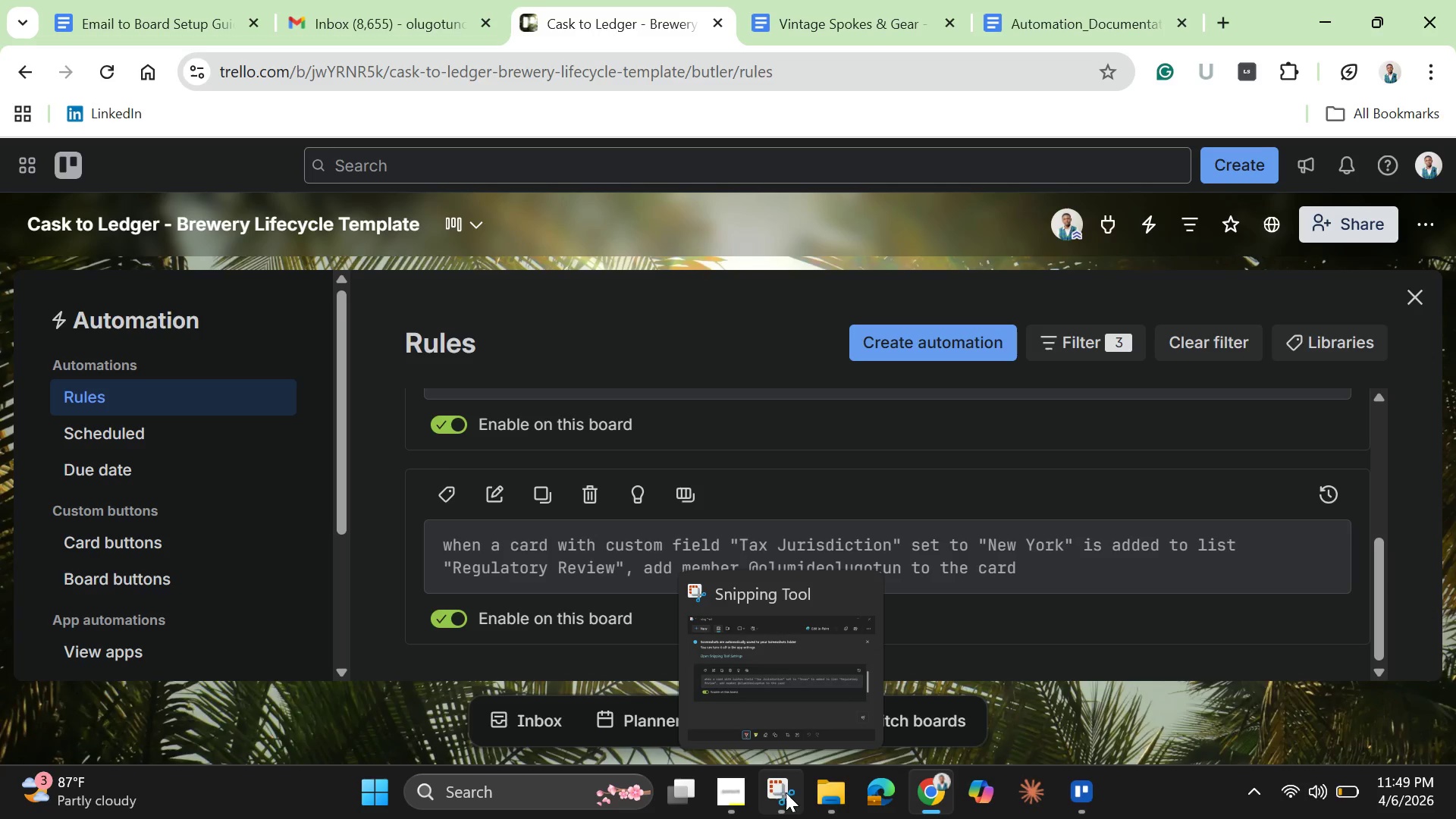 
left_click([778, 792])
 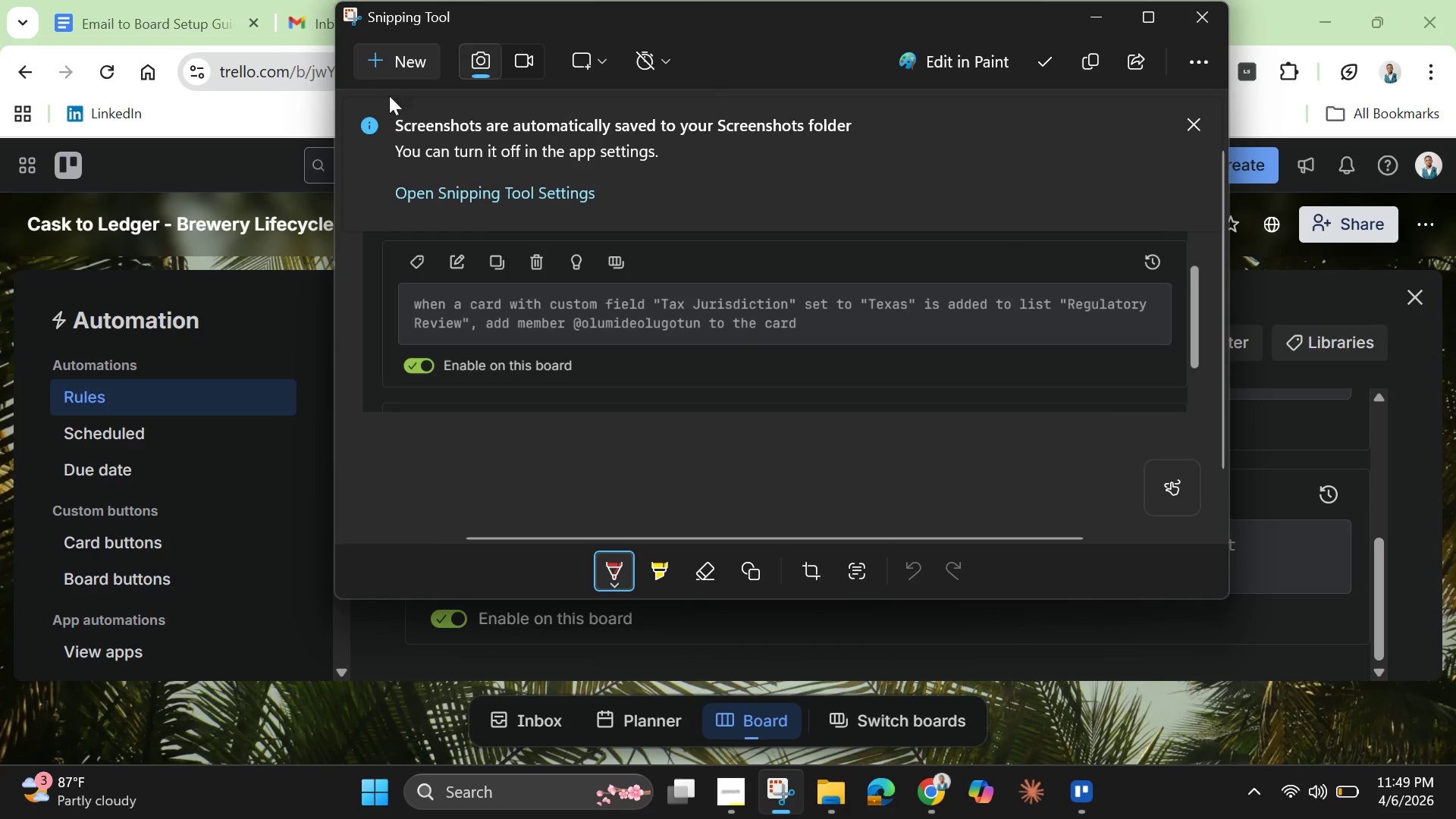 
left_click([392, 58])
 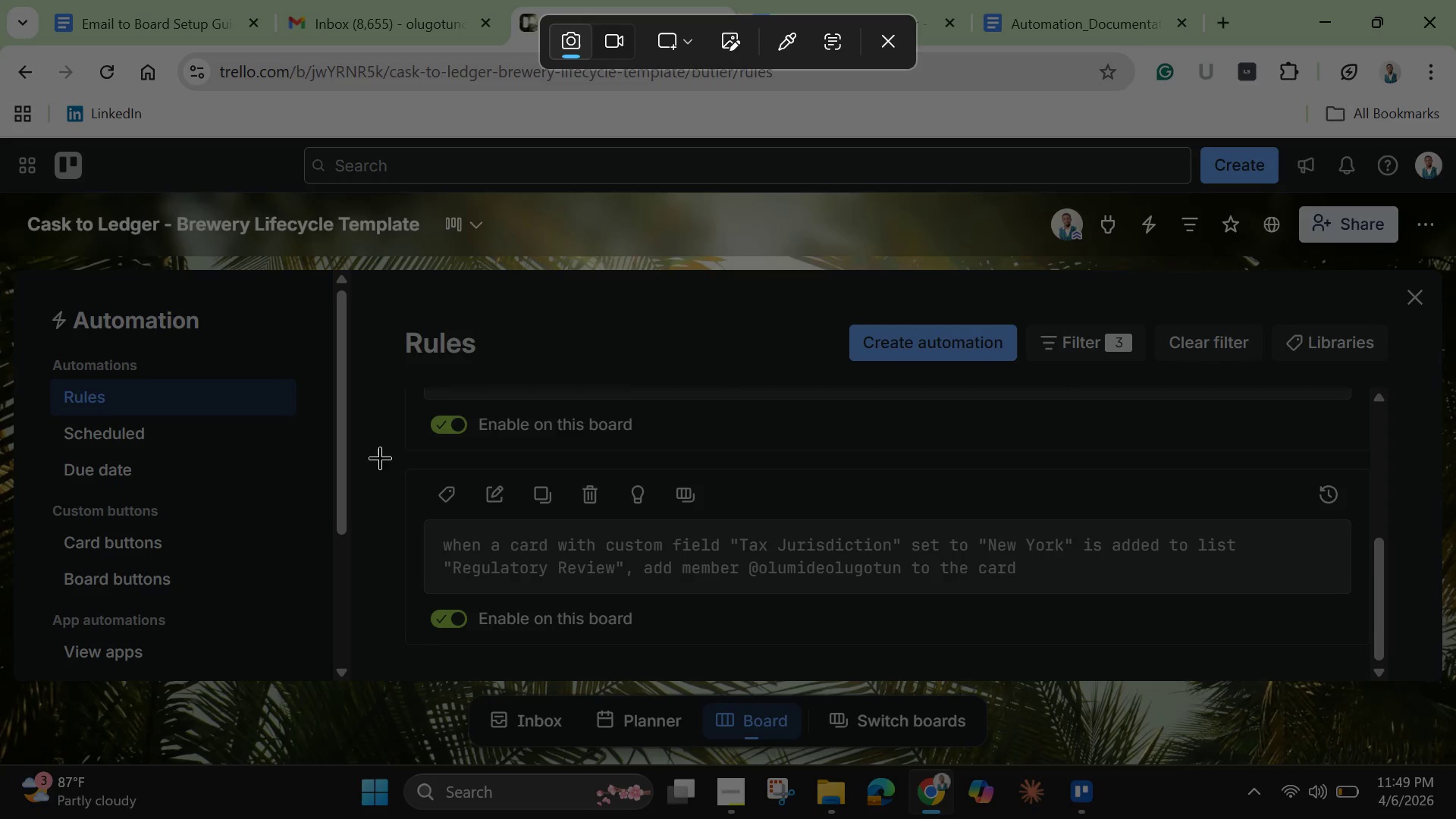 
left_click_drag(start_coordinate=[374, 441], to_coordinate=[1376, 670])
 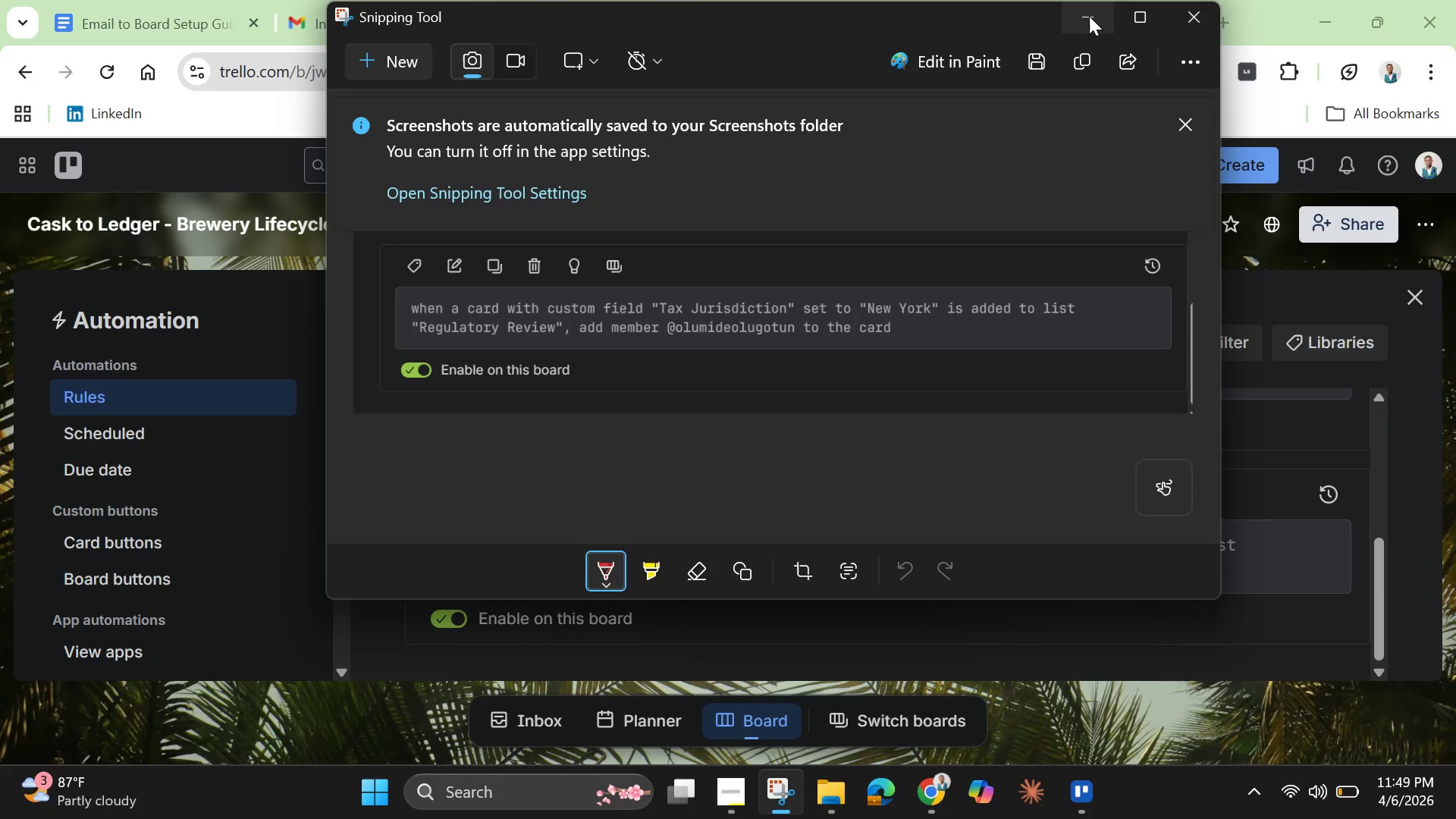 
left_click([1084, 14])
 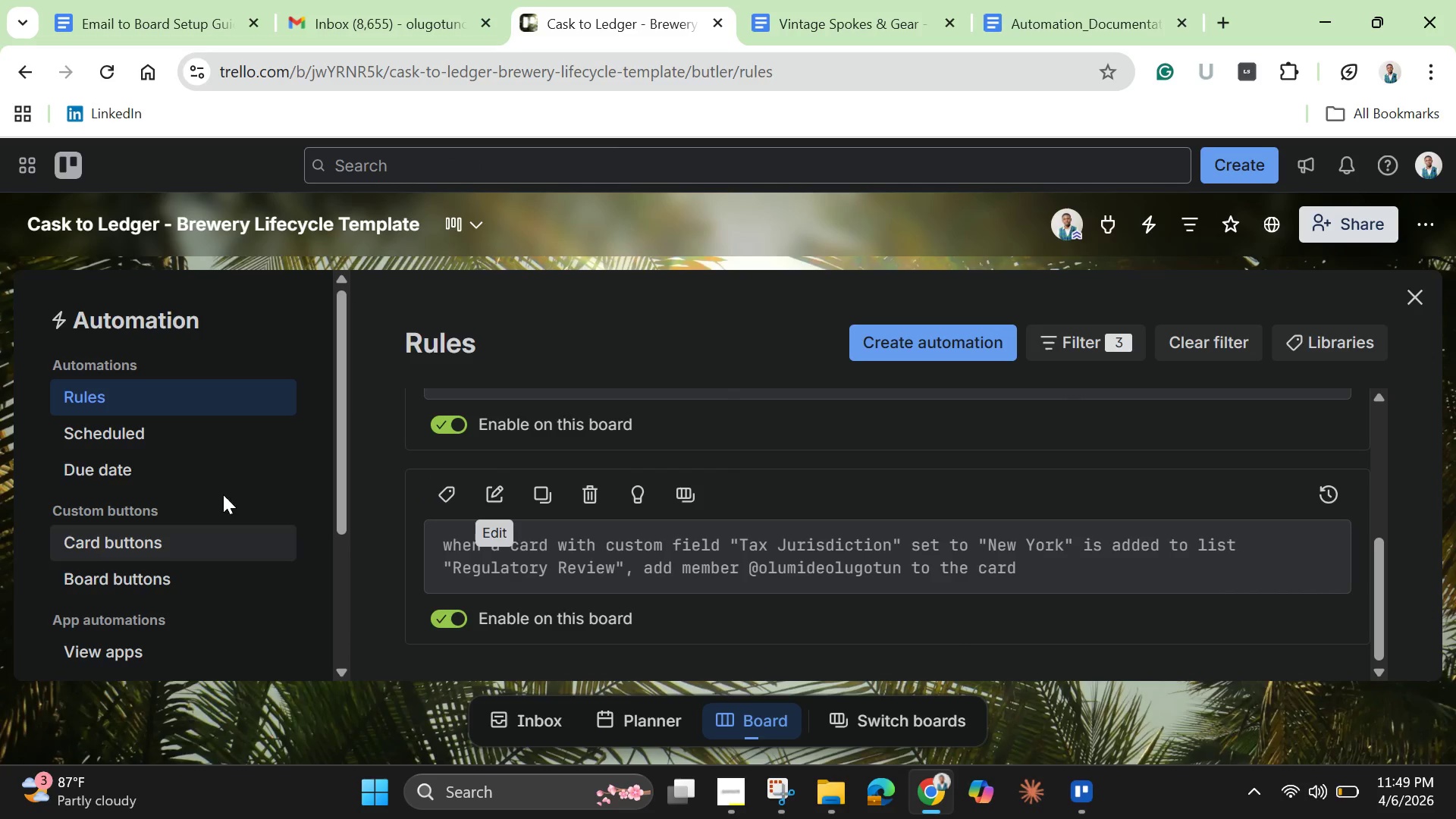 
left_click([130, 425])
 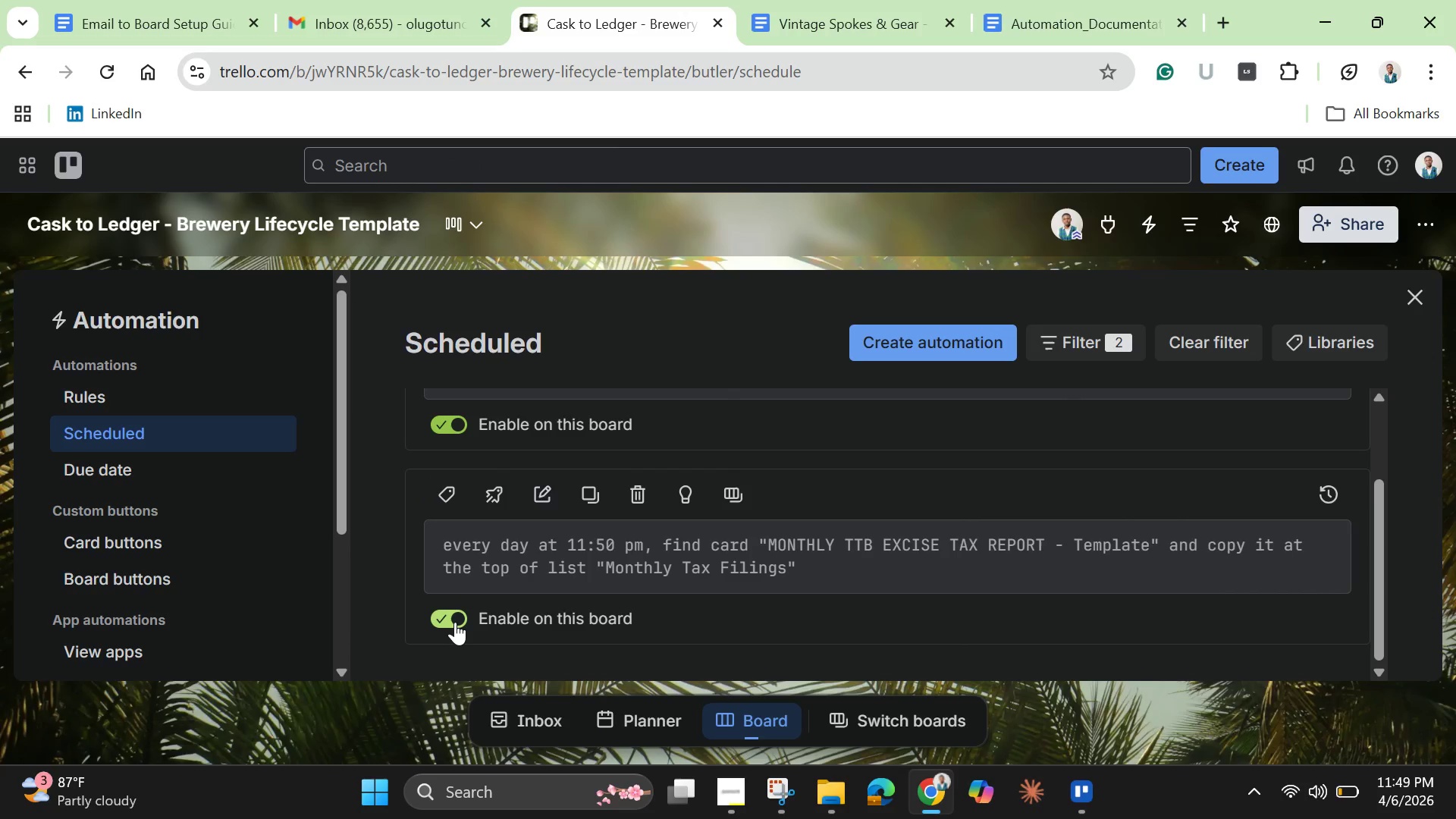 
wait(7.55)
 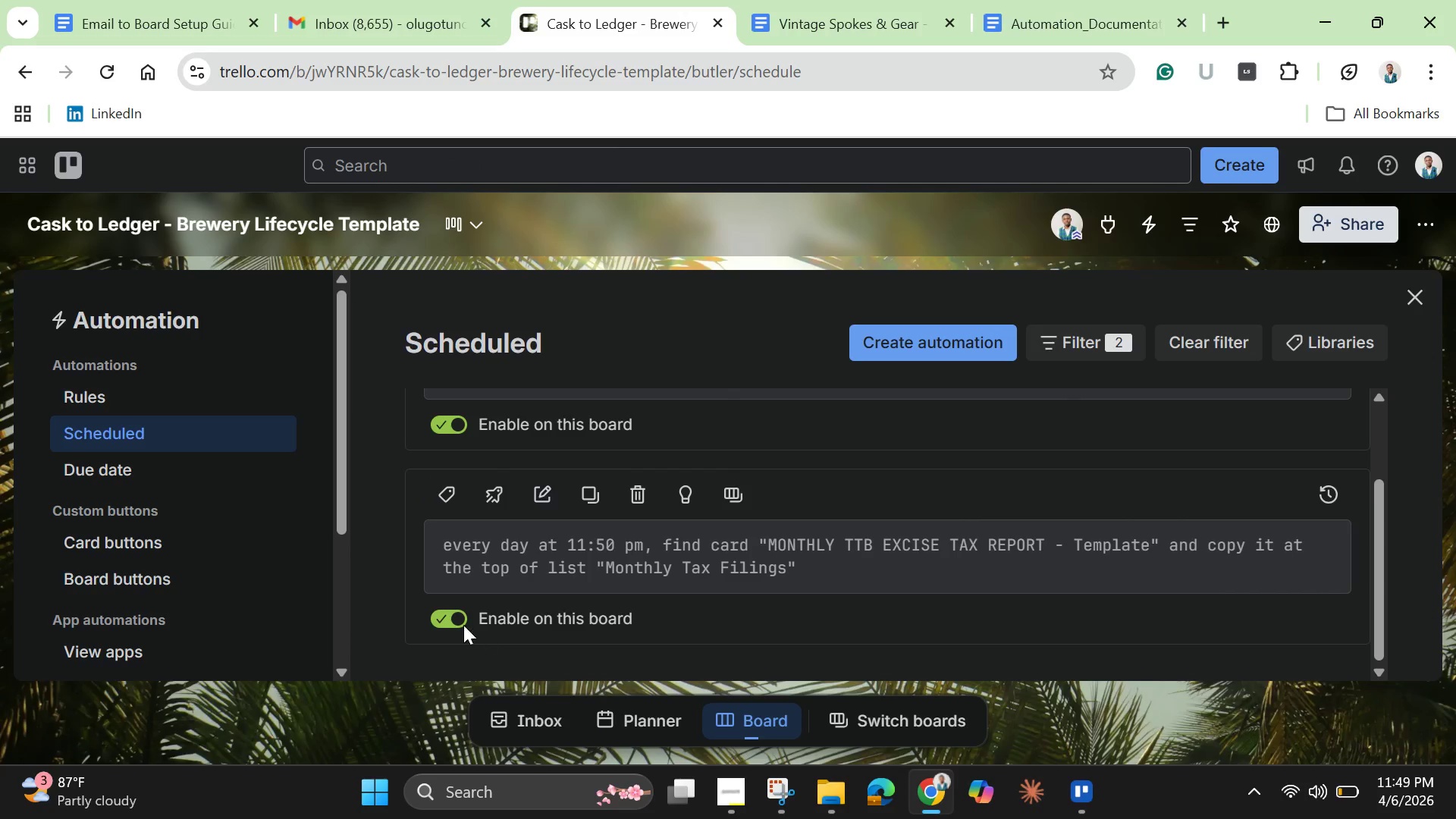 
left_click([455, 622])
 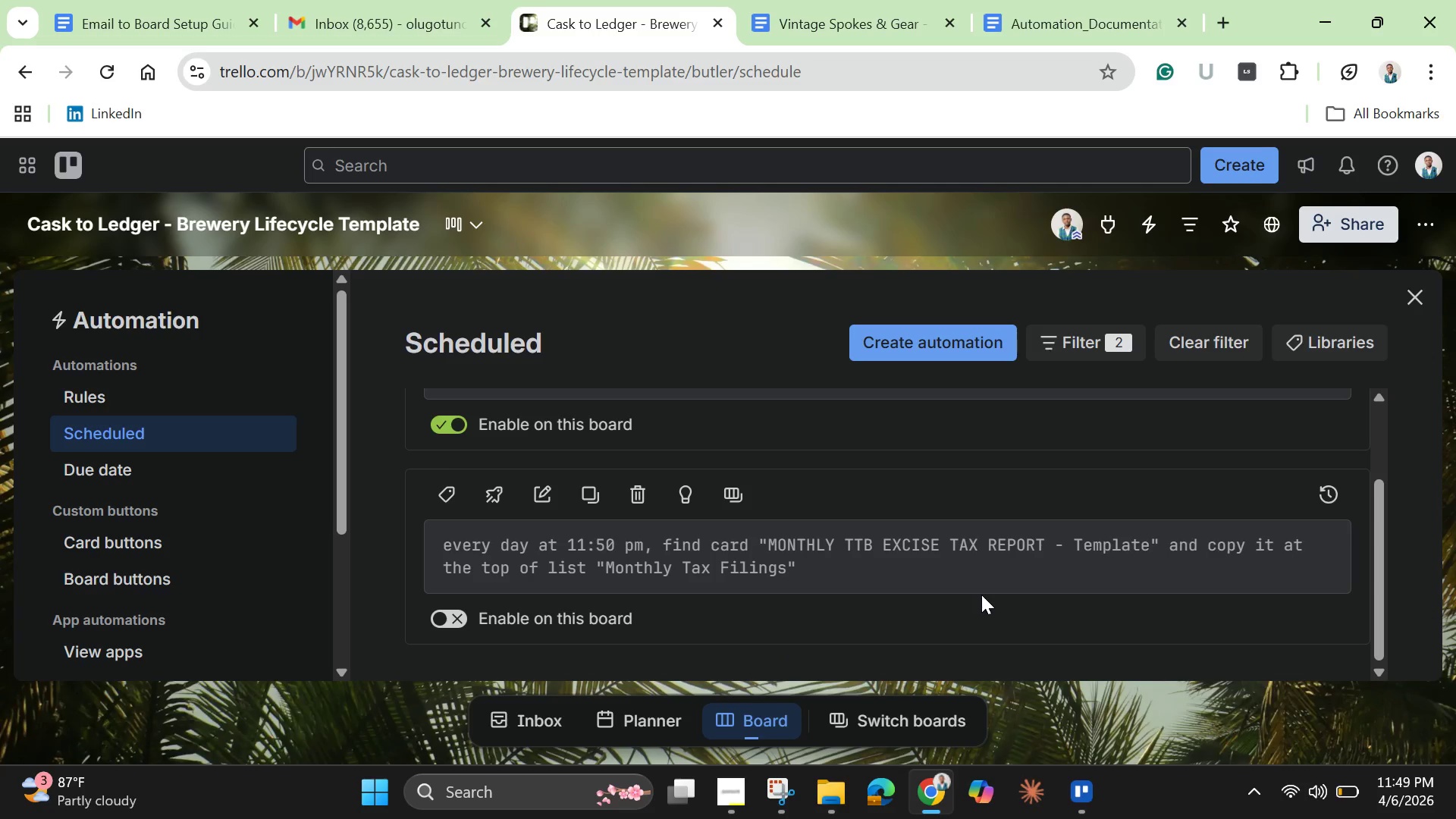 
scroll: coordinate [984, 588], scroll_direction: up, amount: 1.0
 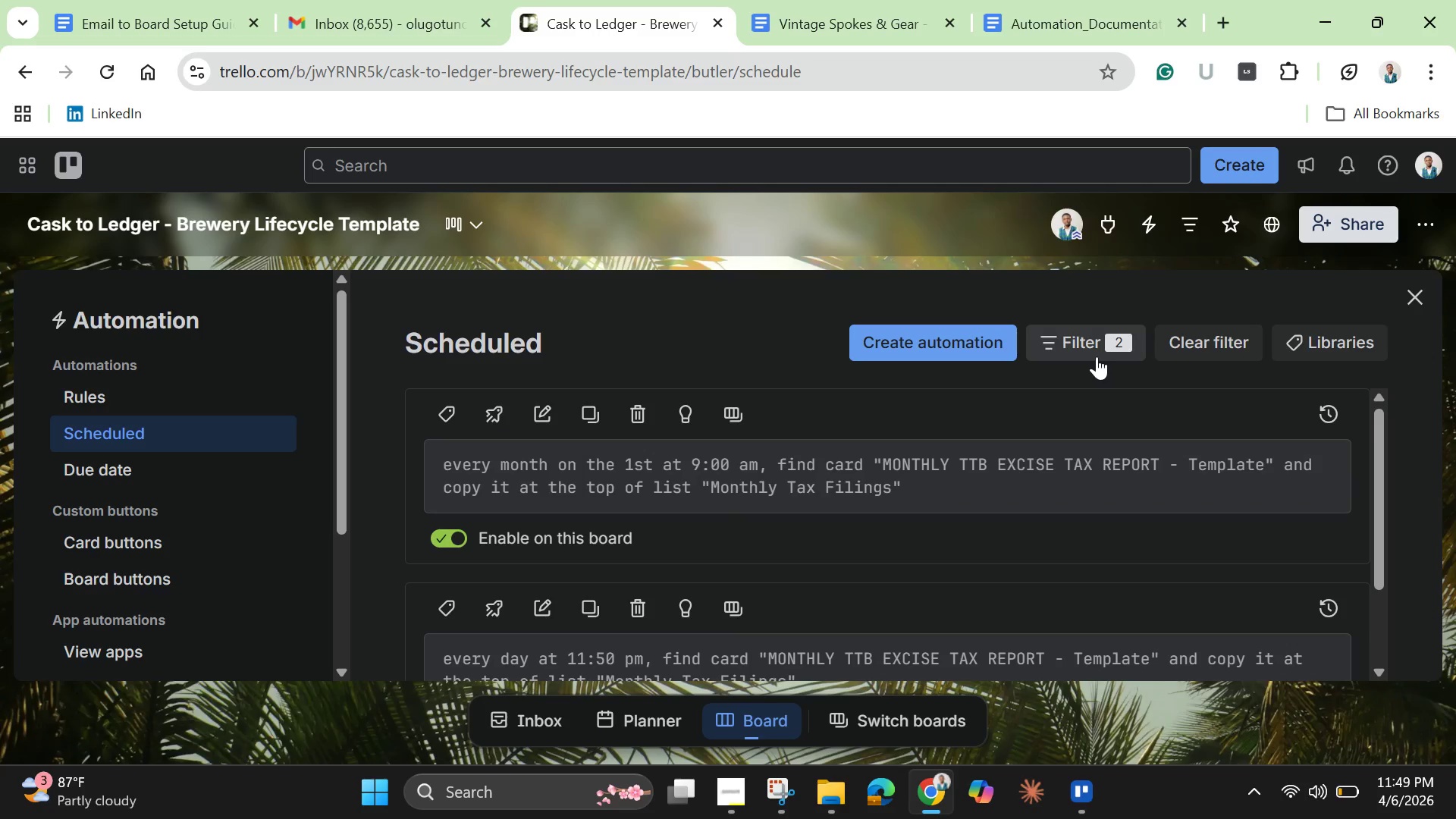 
left_click([1090, 350])
 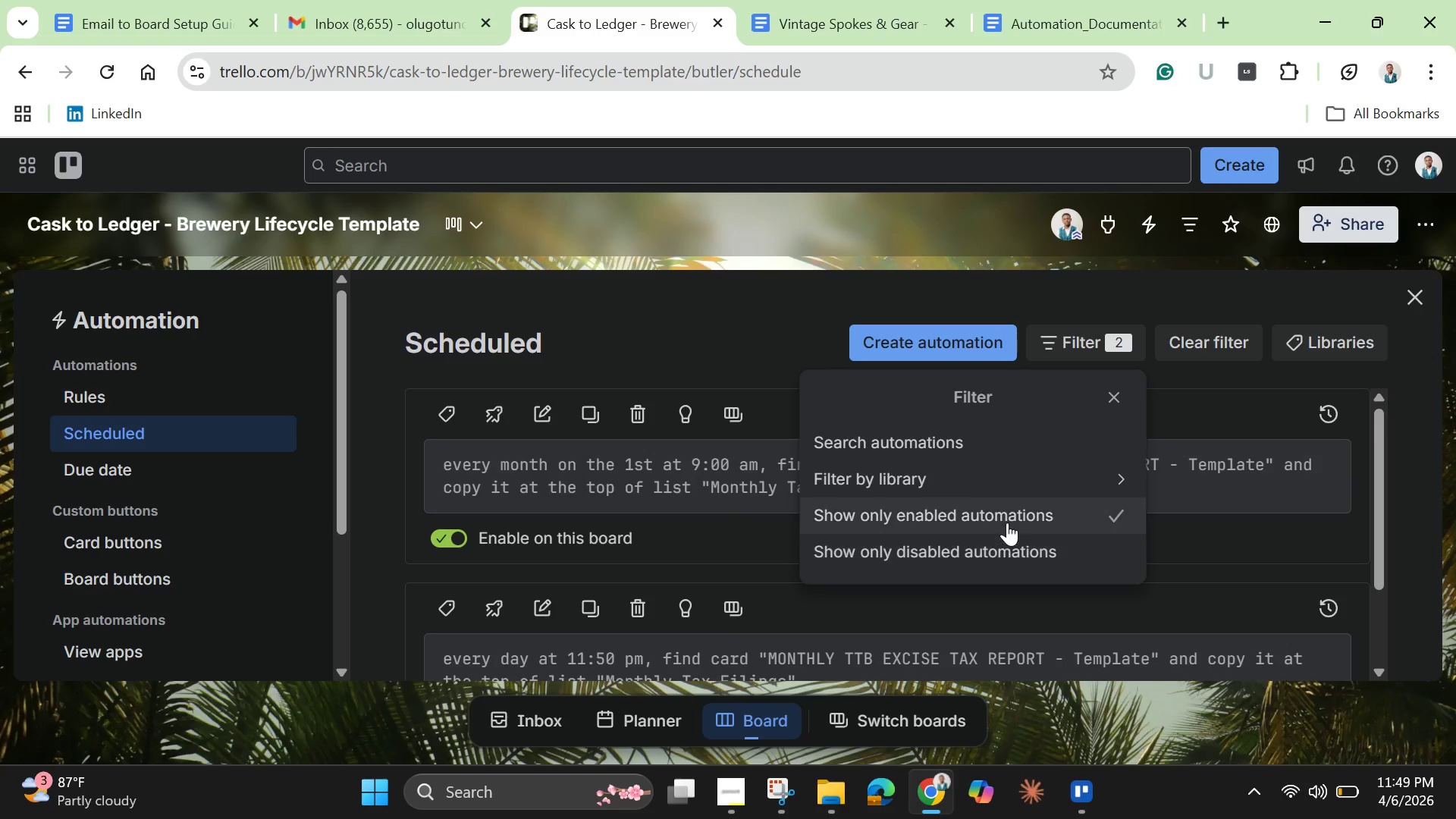 
left_click([1008, 518])
 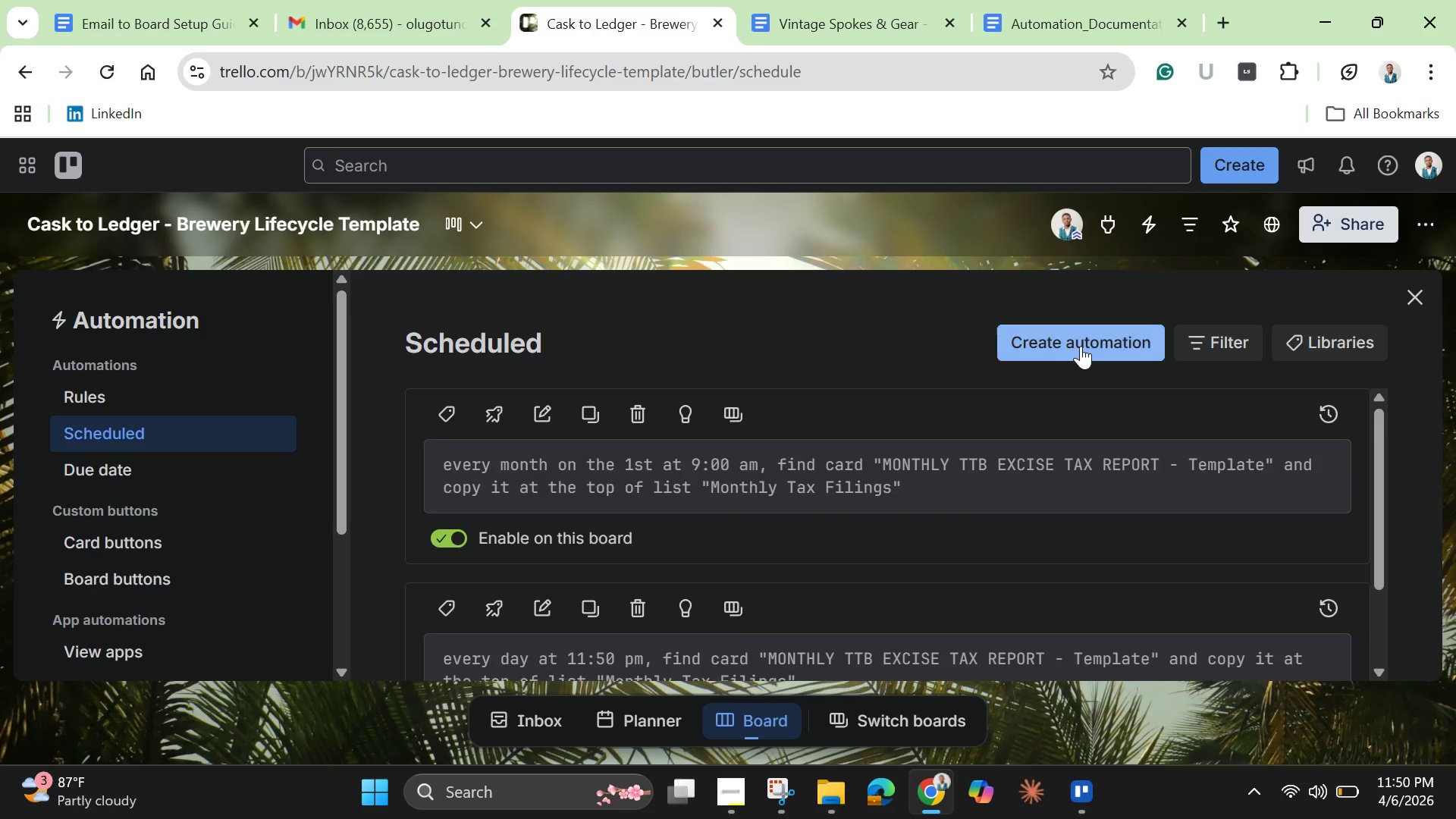 
left_click([1081, 346])
 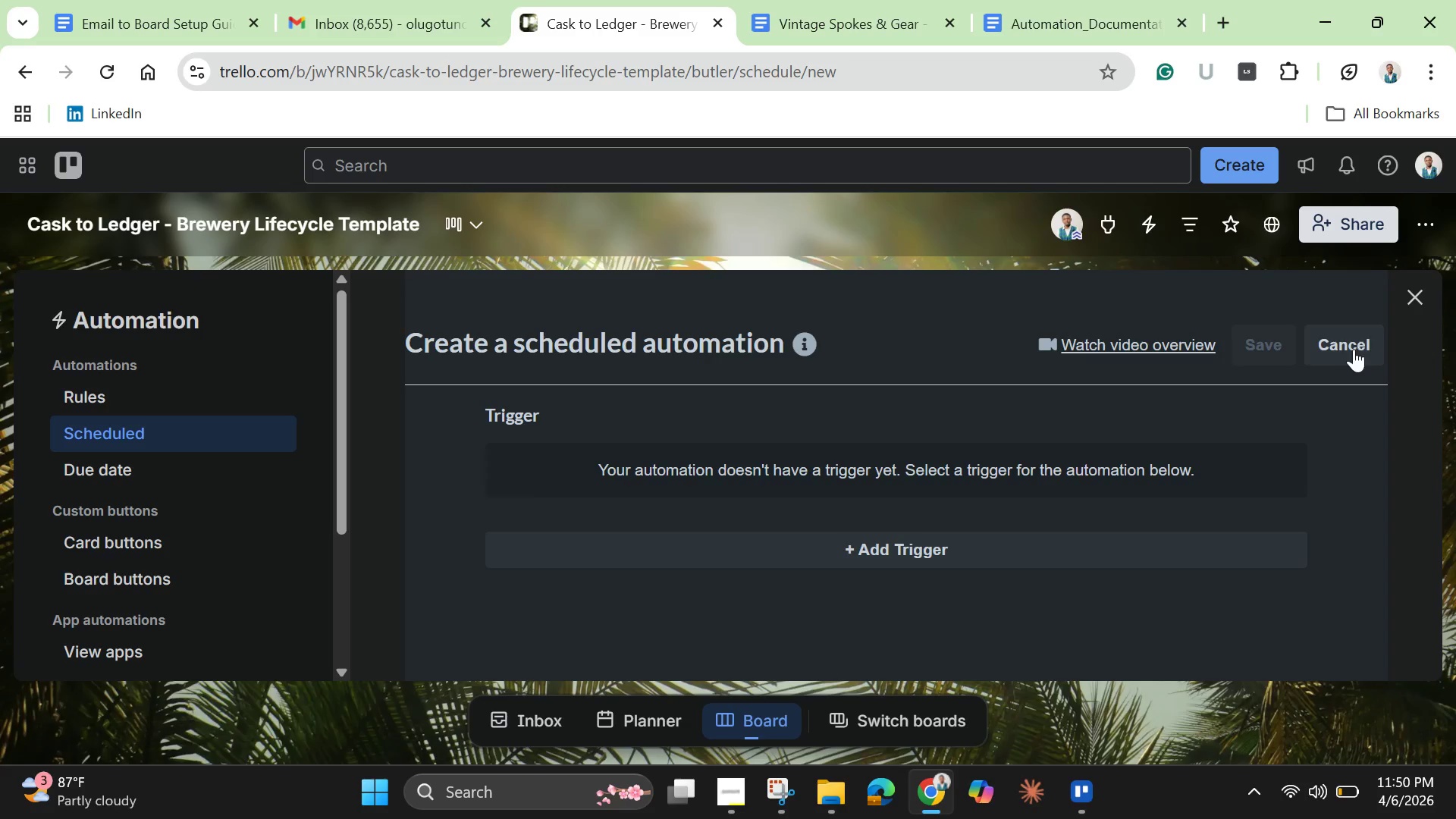 
wait(5.72)
 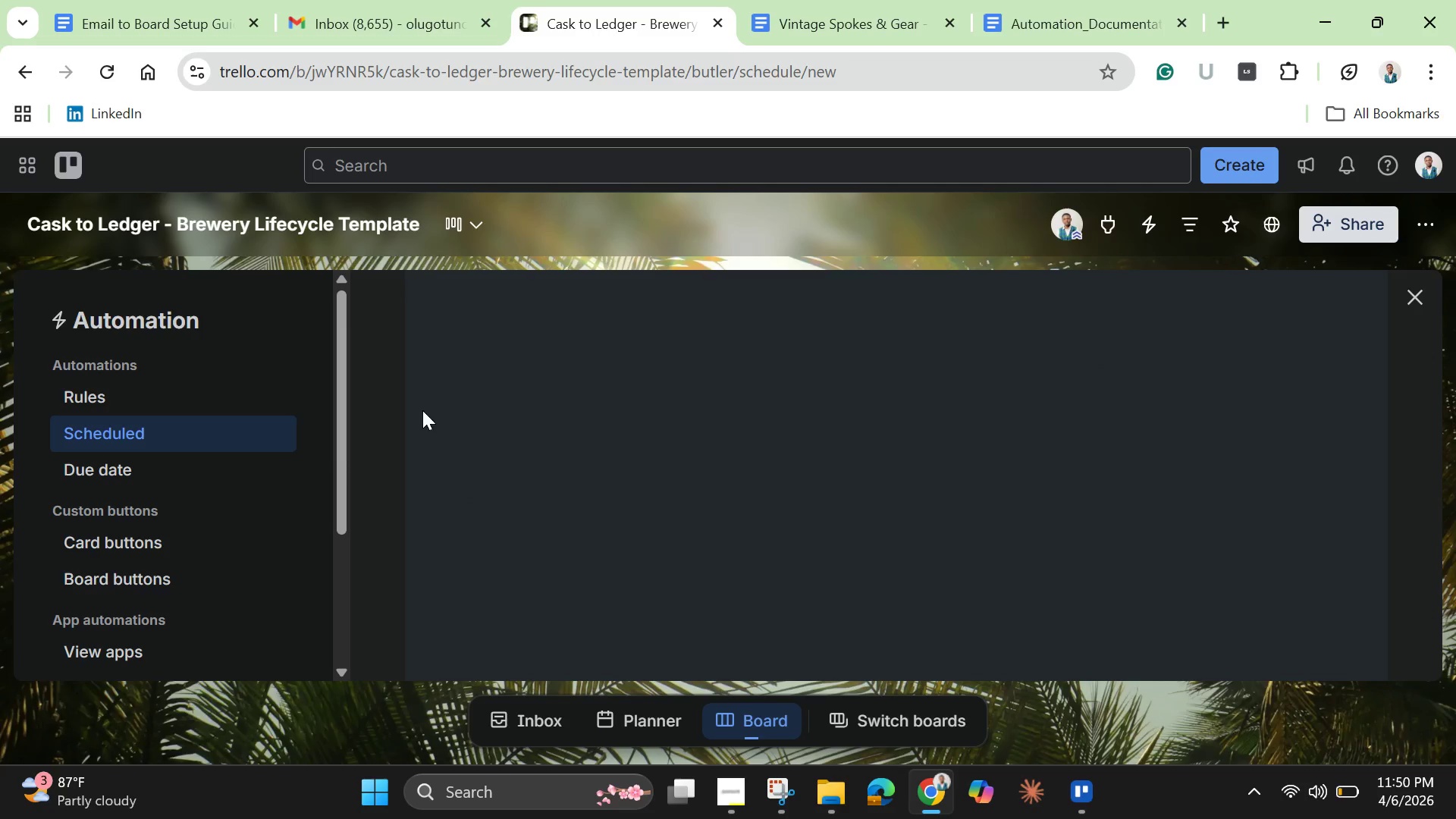 
left_click([1355, 347])
 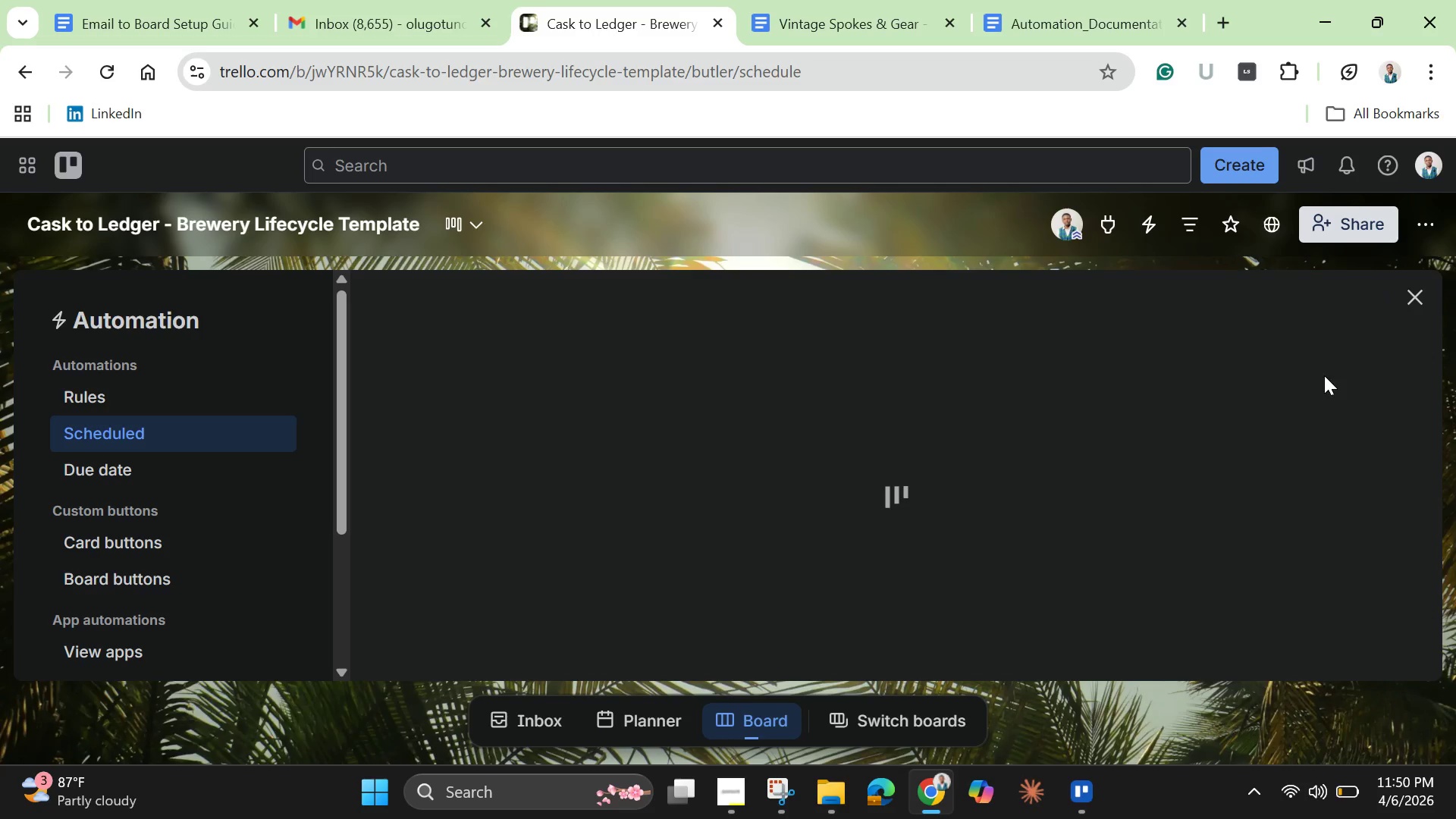 
mouse_move([1318, 394])
 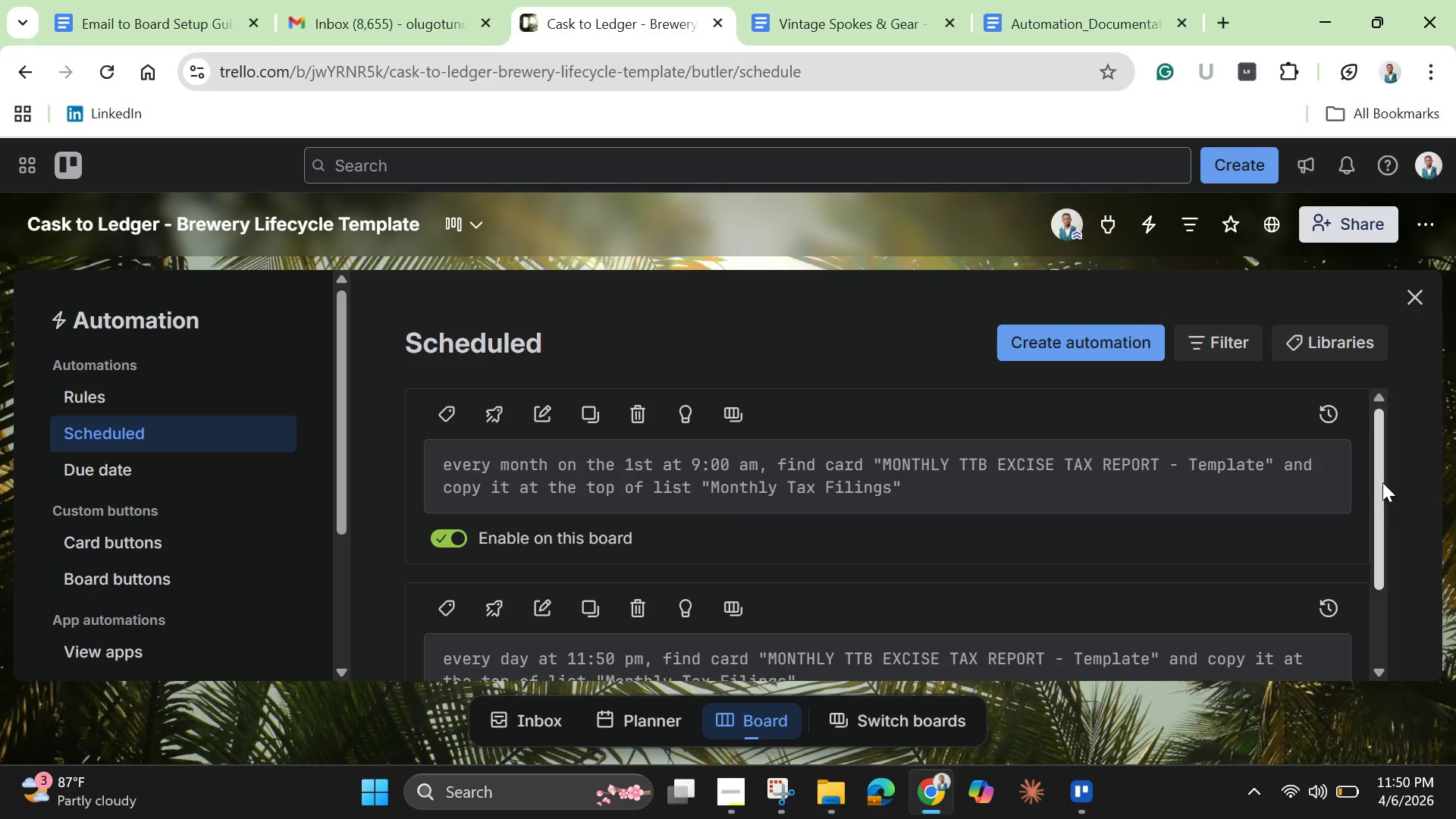 
left_click_drag(start_coordinate=[1378, 488], to_coordinate=[1375, 447])
 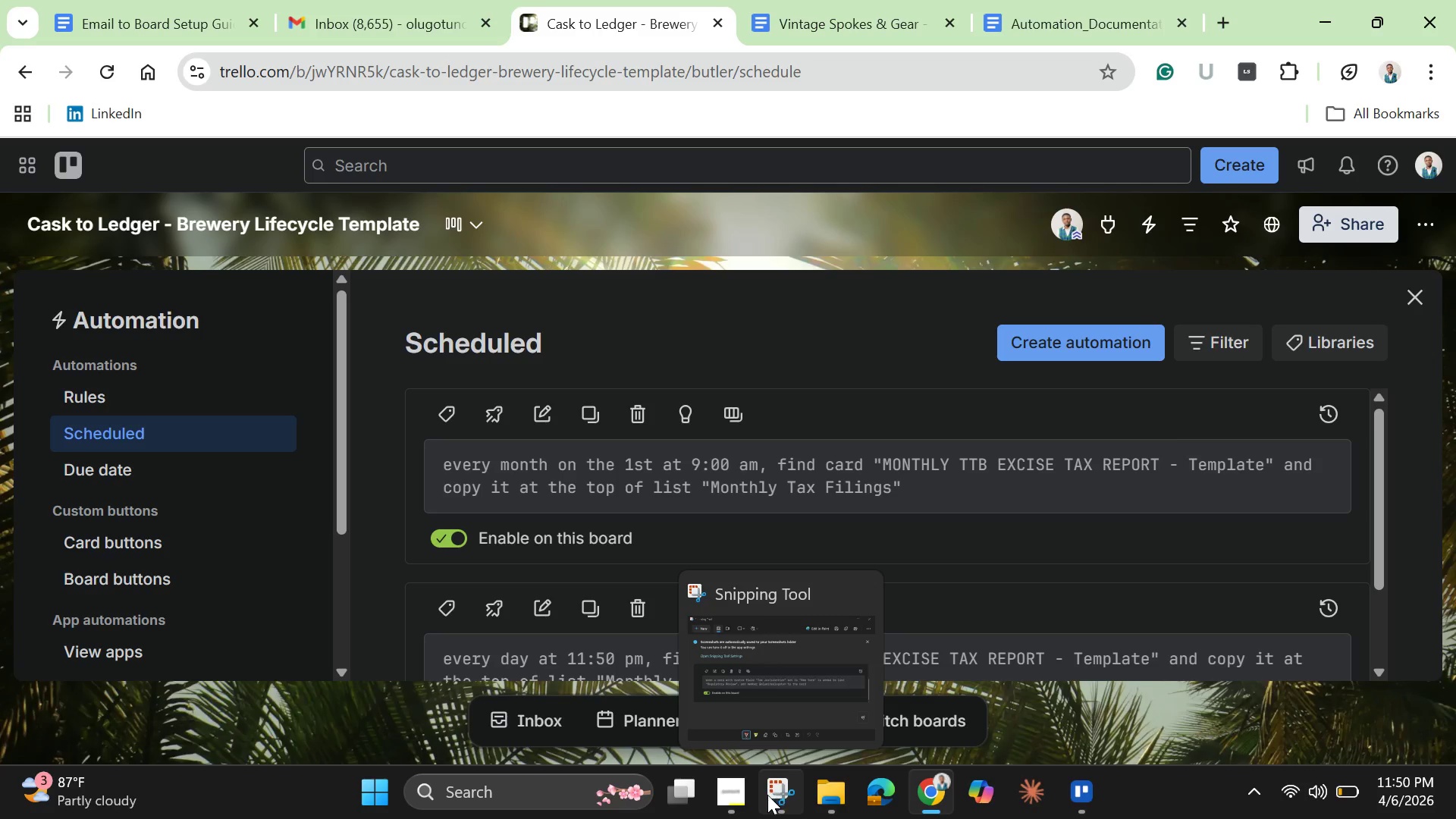 
wait(5.86)
 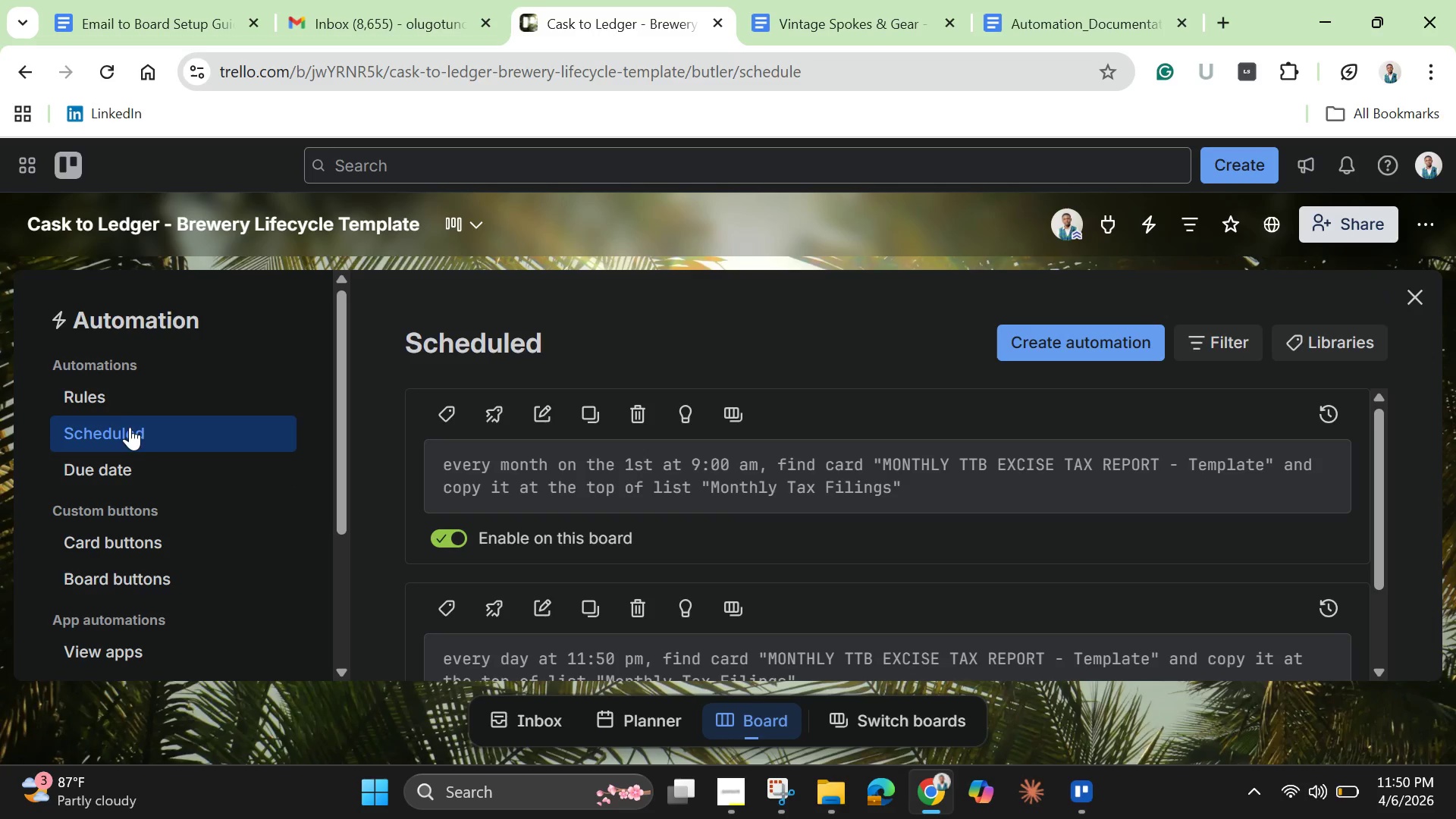 
left_click([776, 787])
 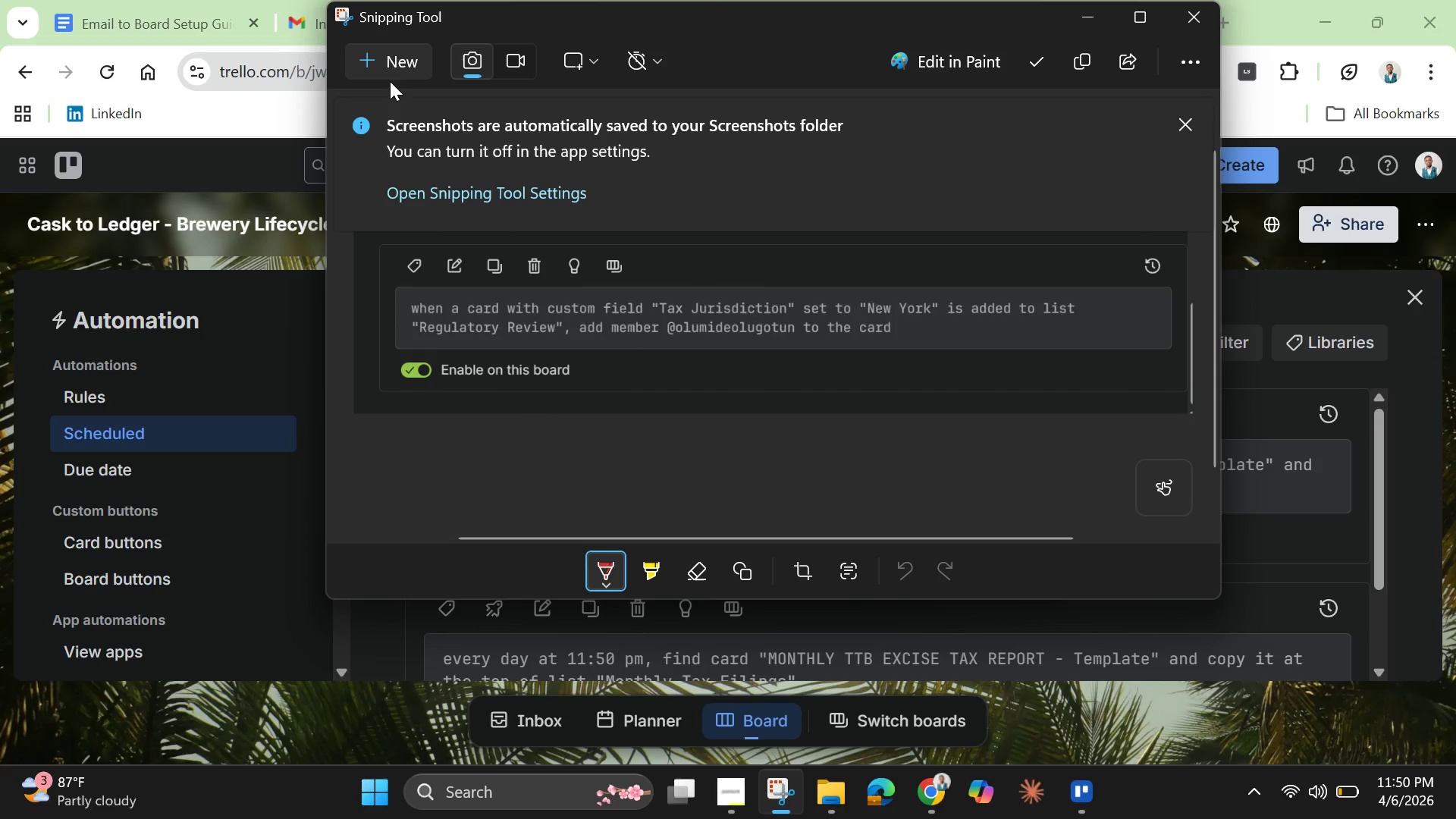 
left_click([390, 70])
 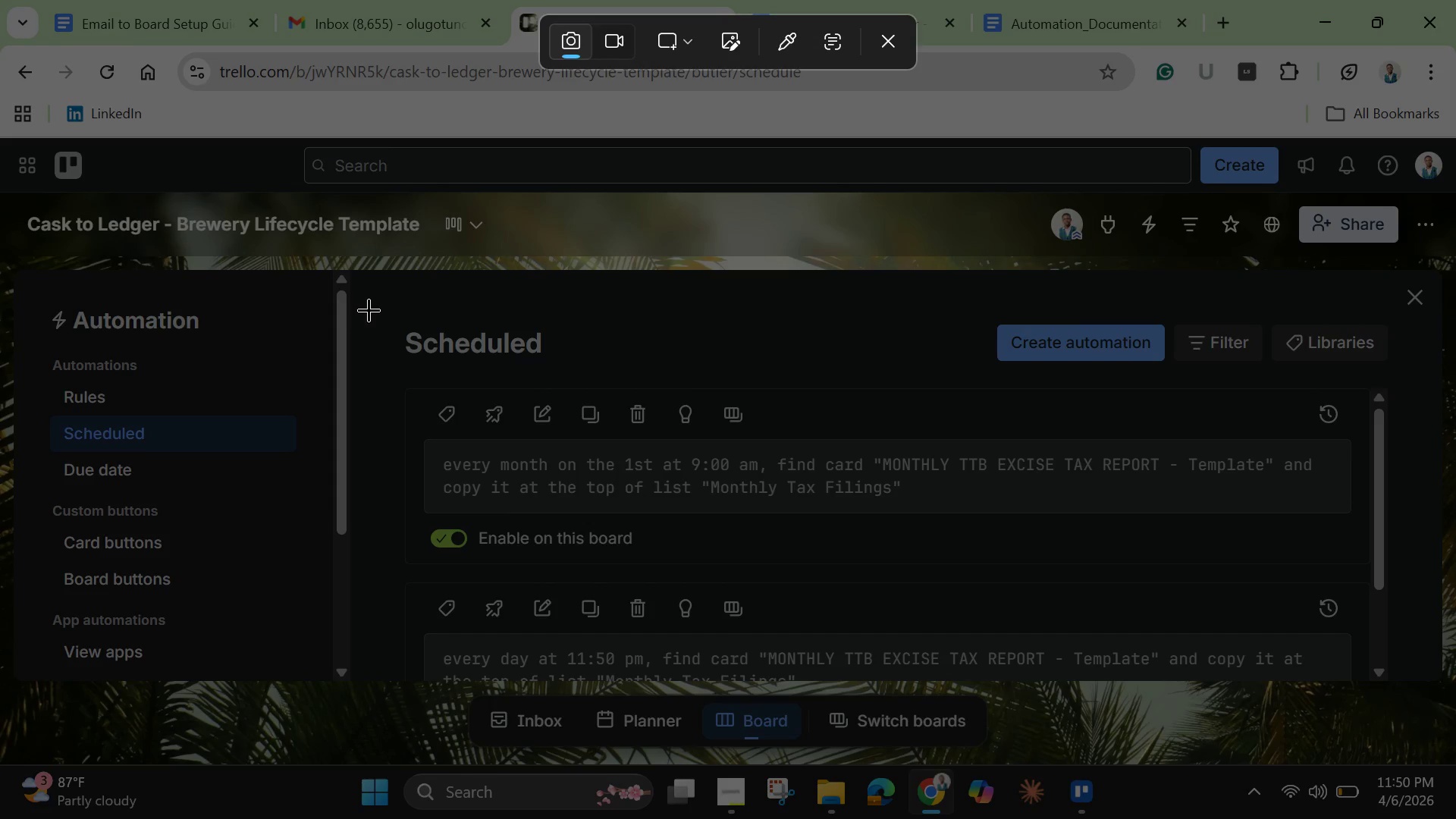 
left_click_drag(start_coordinate=[379, 309], to_coordinate=[1389, 592])
 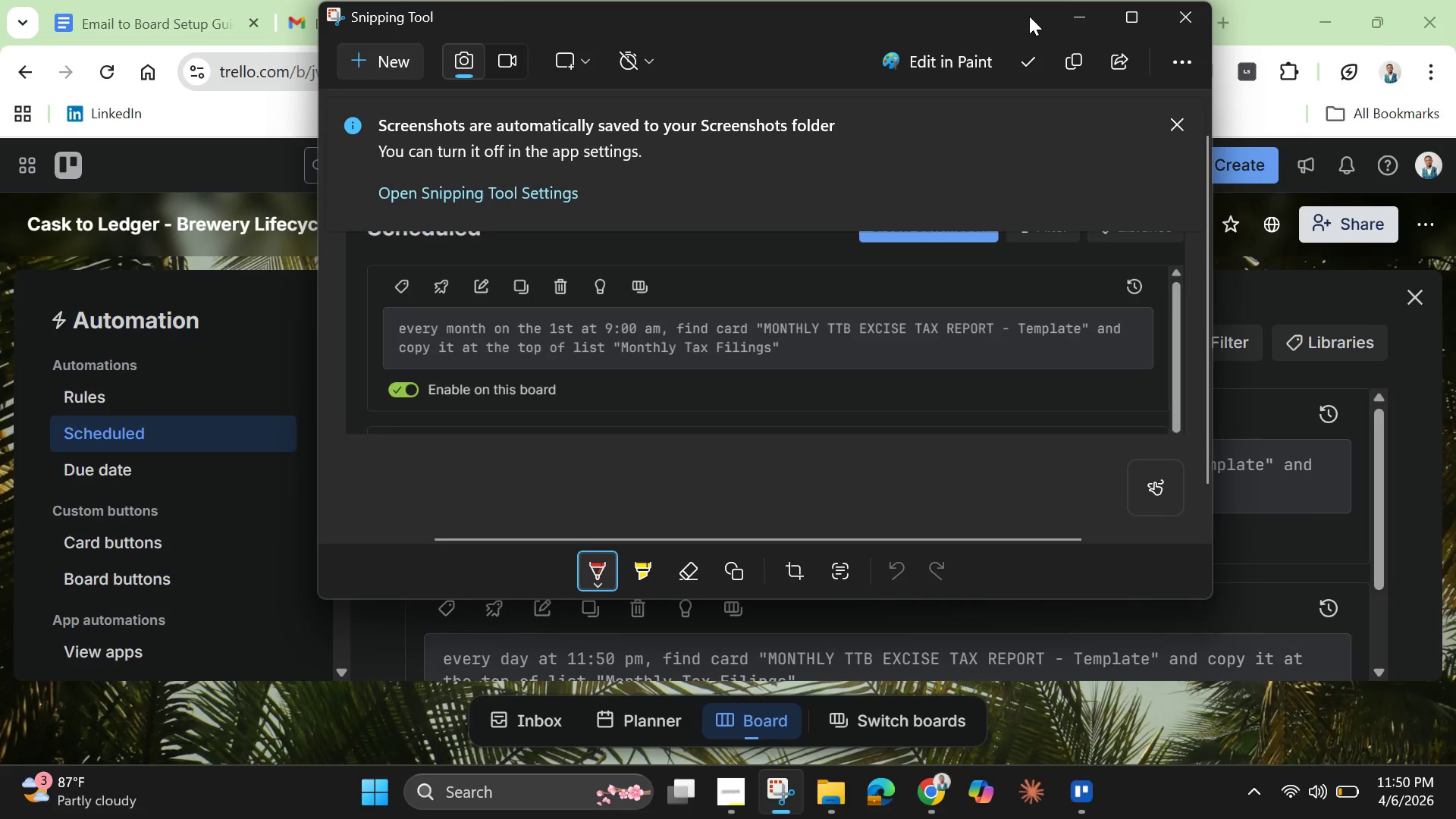 
left_click([1081, 26])
 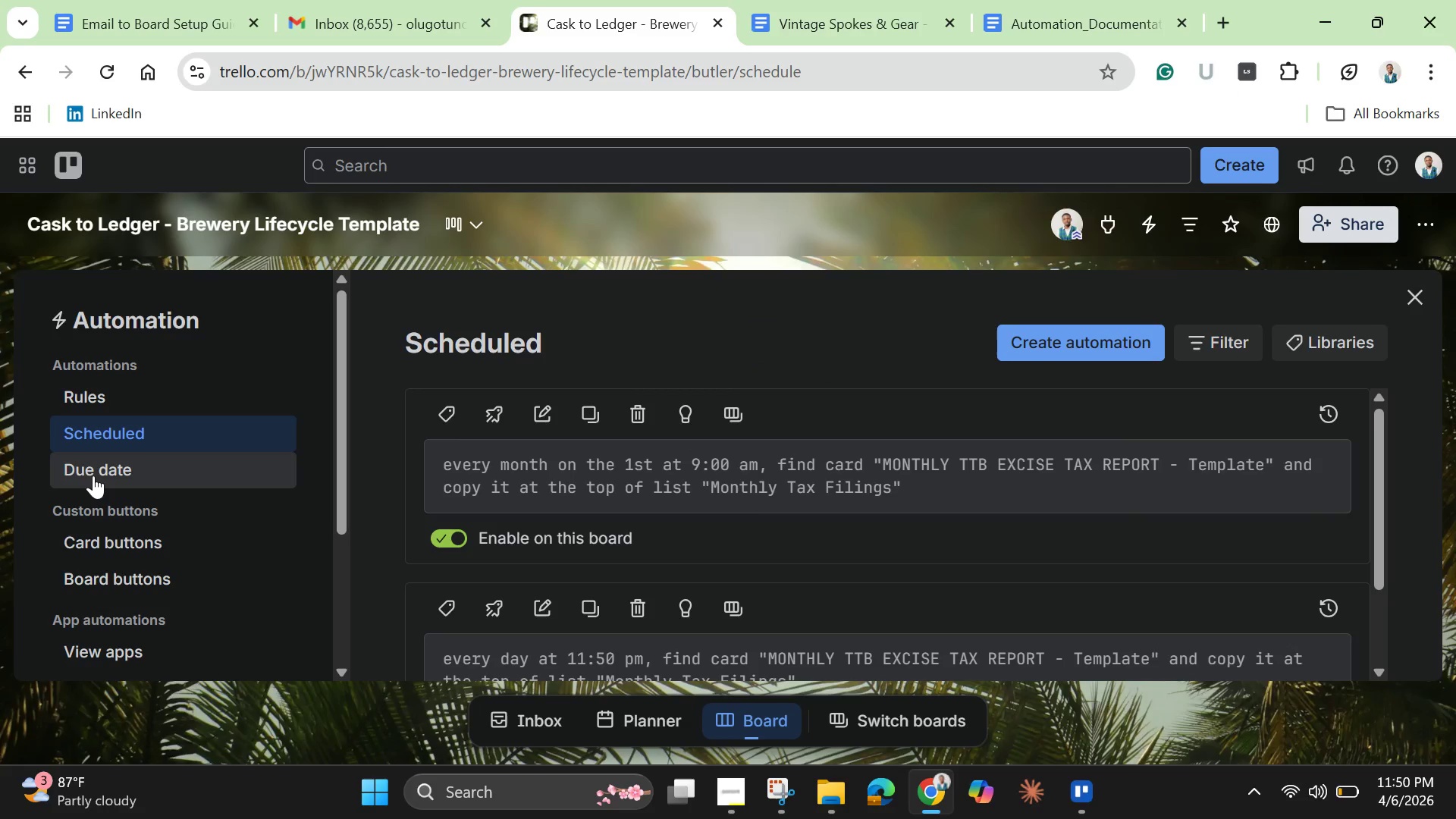 
left_click([94, 474])
 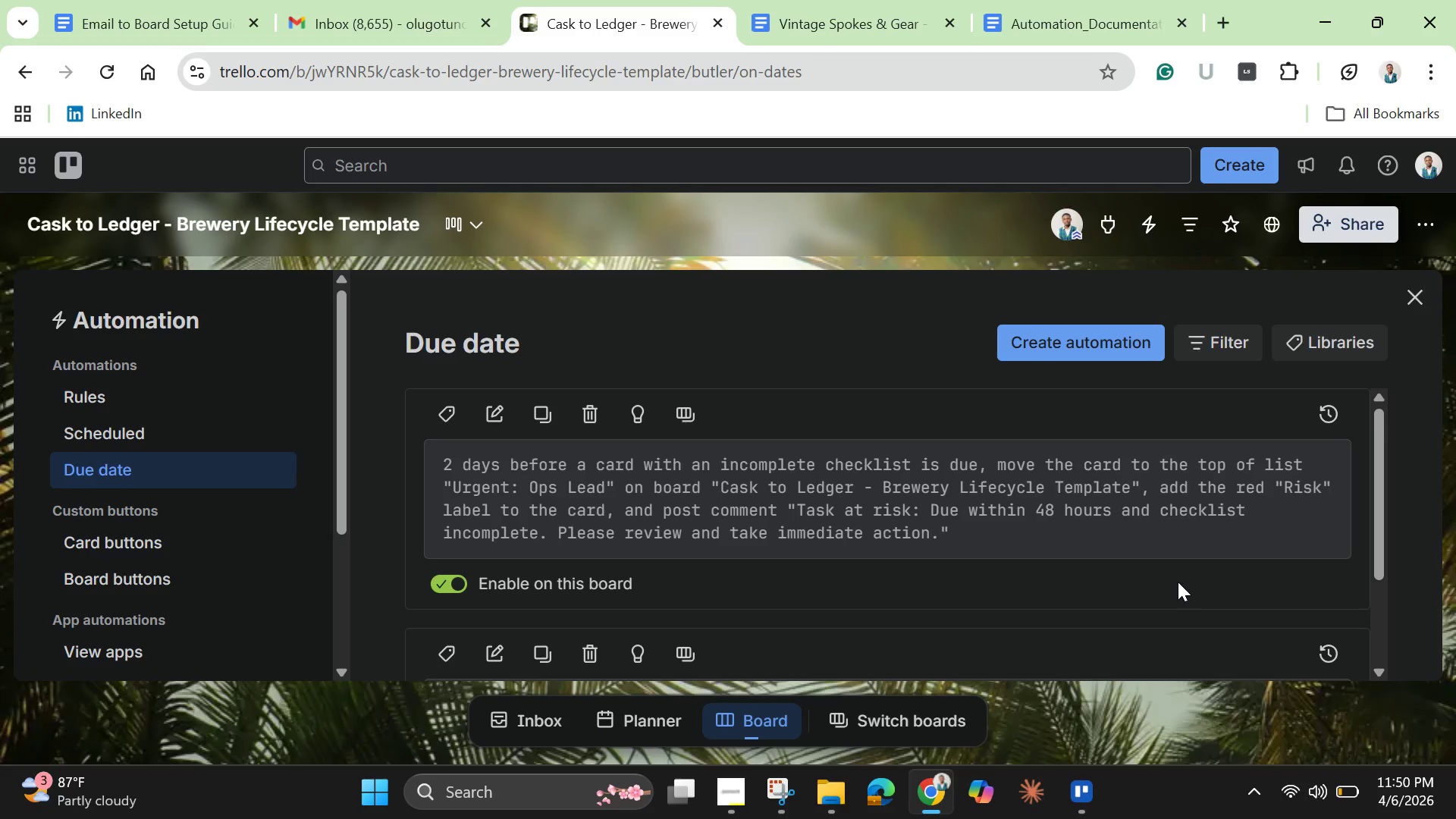 
scroll: coordinate [1159, 571], scroll_direction: down, amount: 4.0
 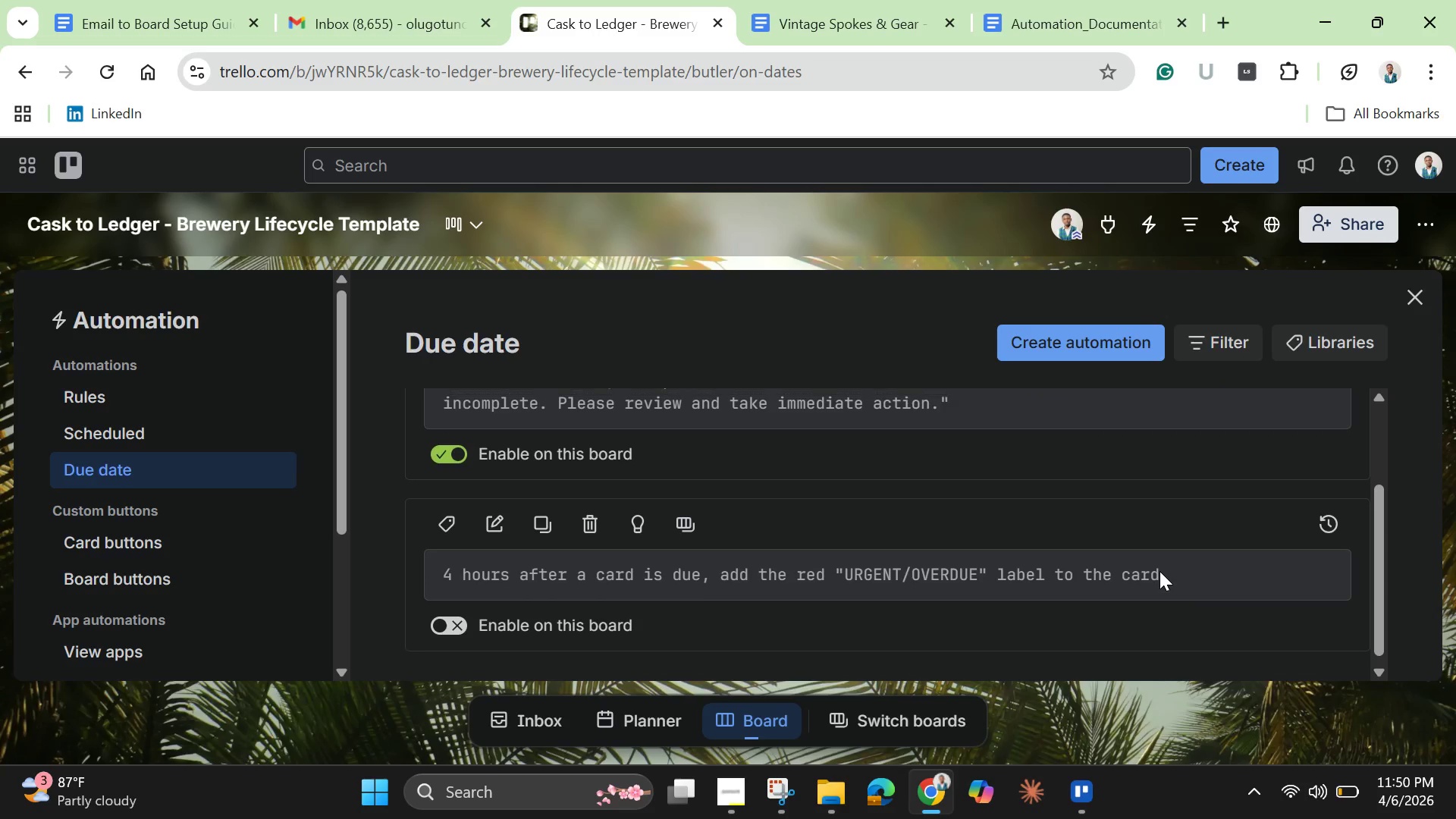 
scroll: coordinate [1159, 571], scroll_direction: up, amount: 2.0
 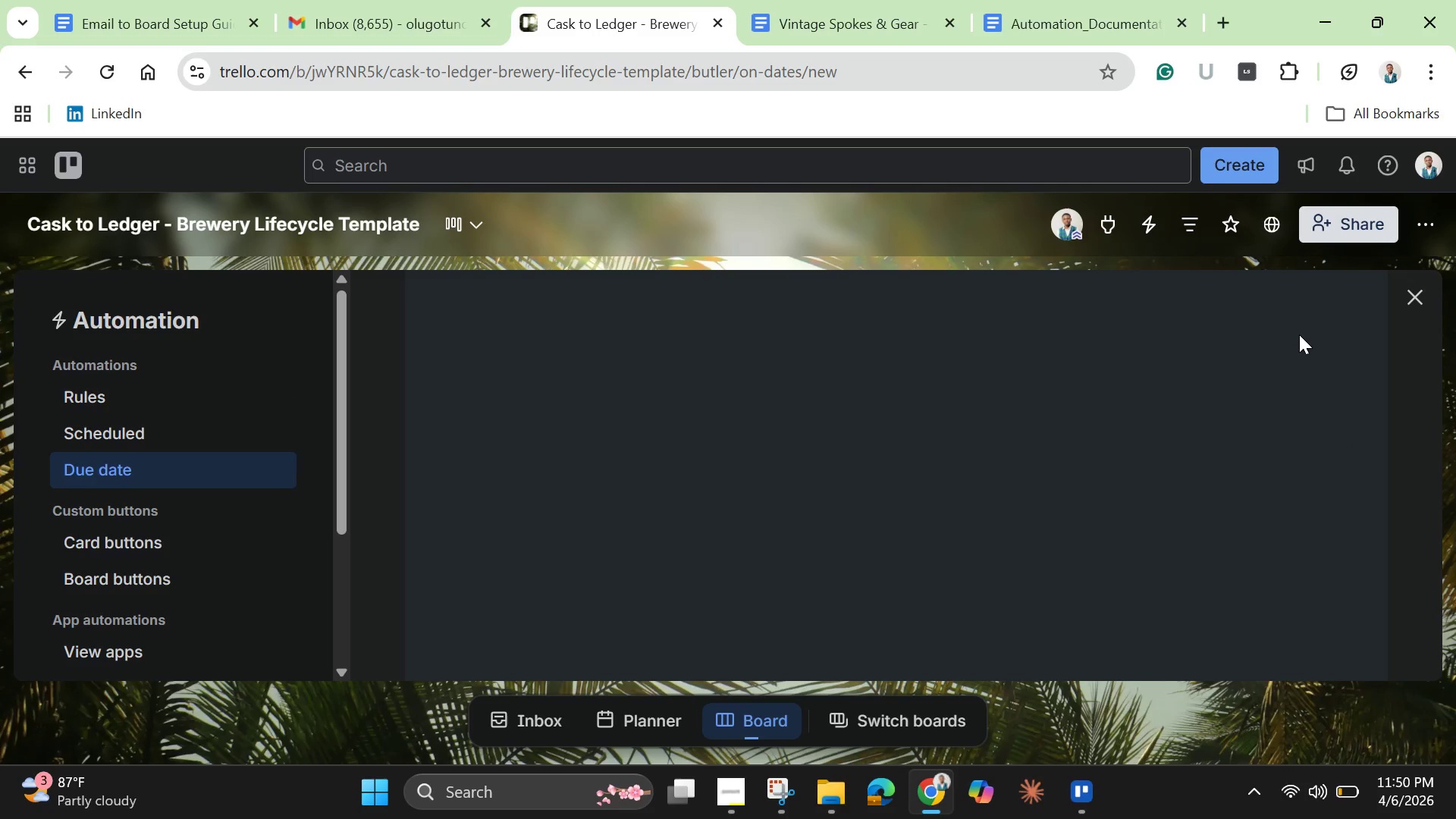 
wait(9.56)
 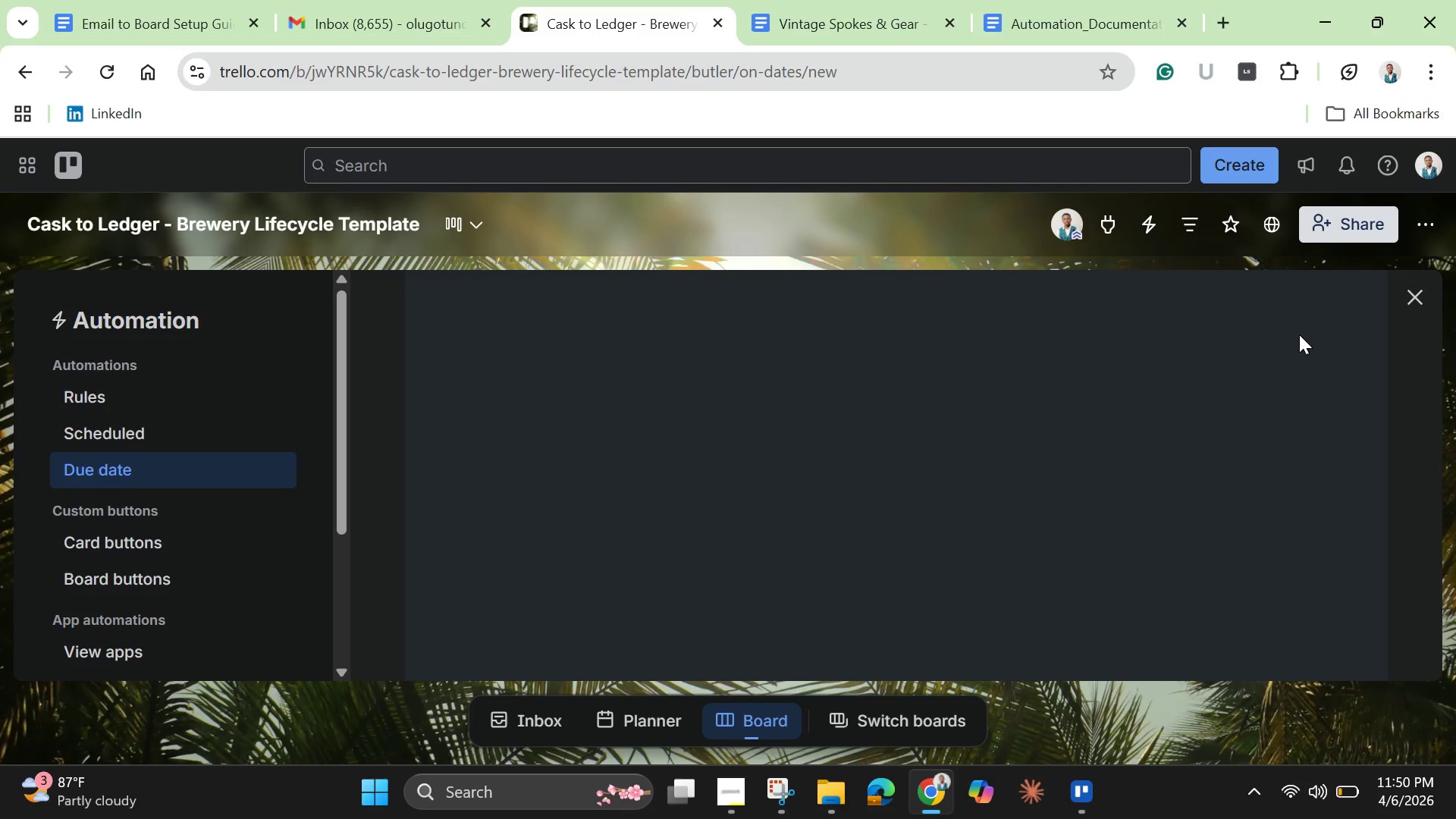 
left_click([777, 787])
 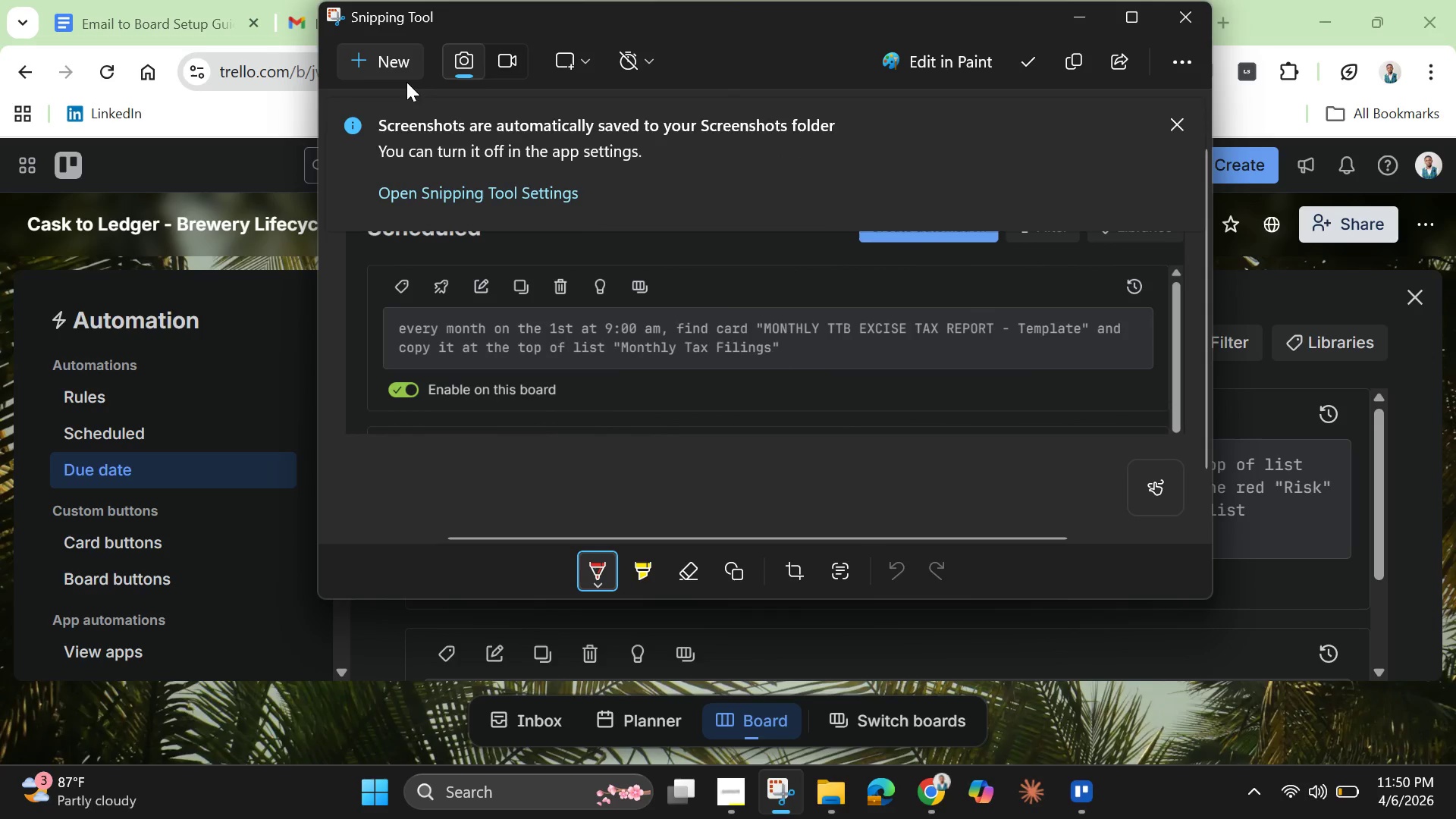 
left_click([391, 65])
 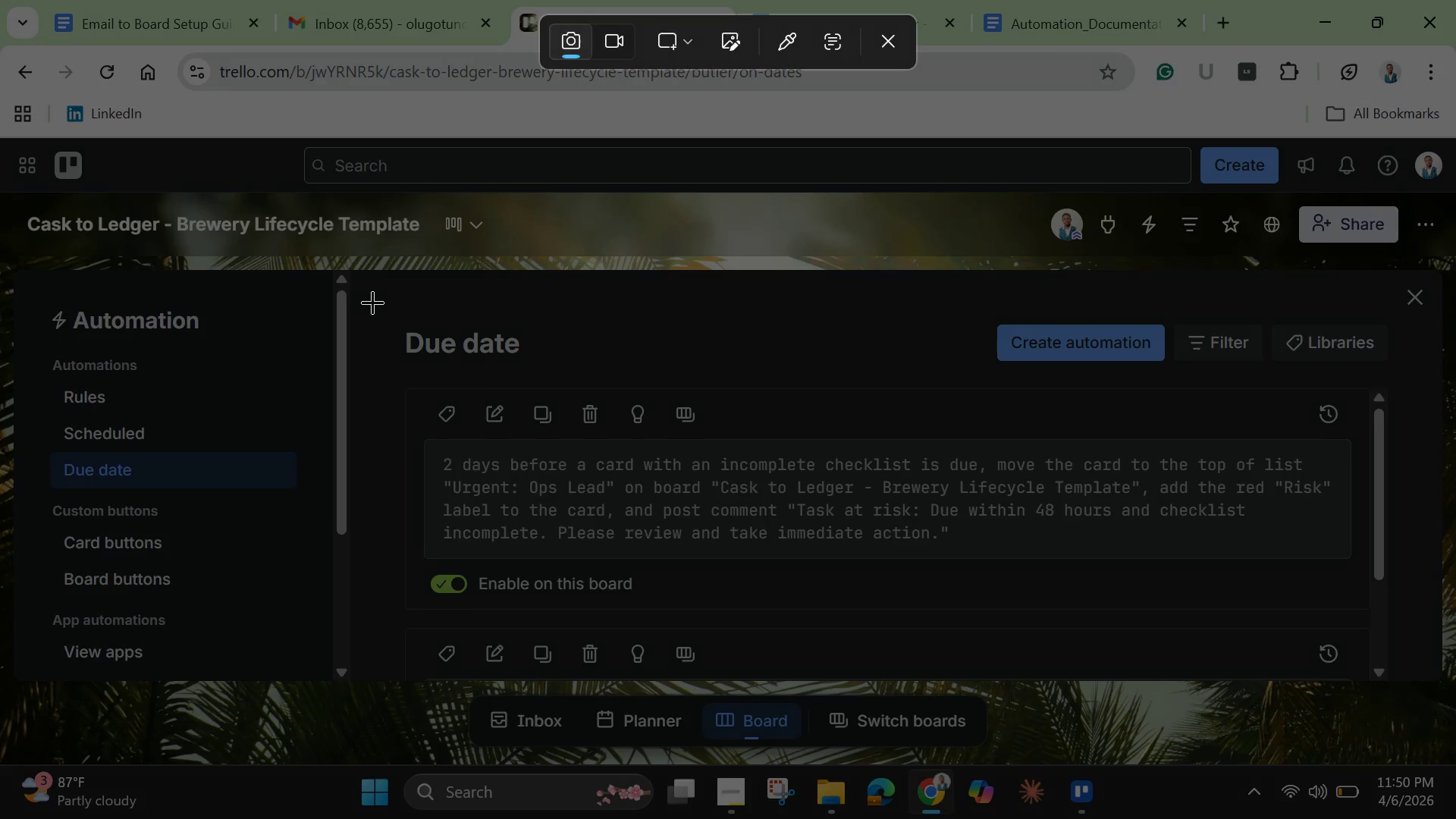 
left_click_drag(start_coordinate=[362, 294], to_coordinate=[1411, 646])
 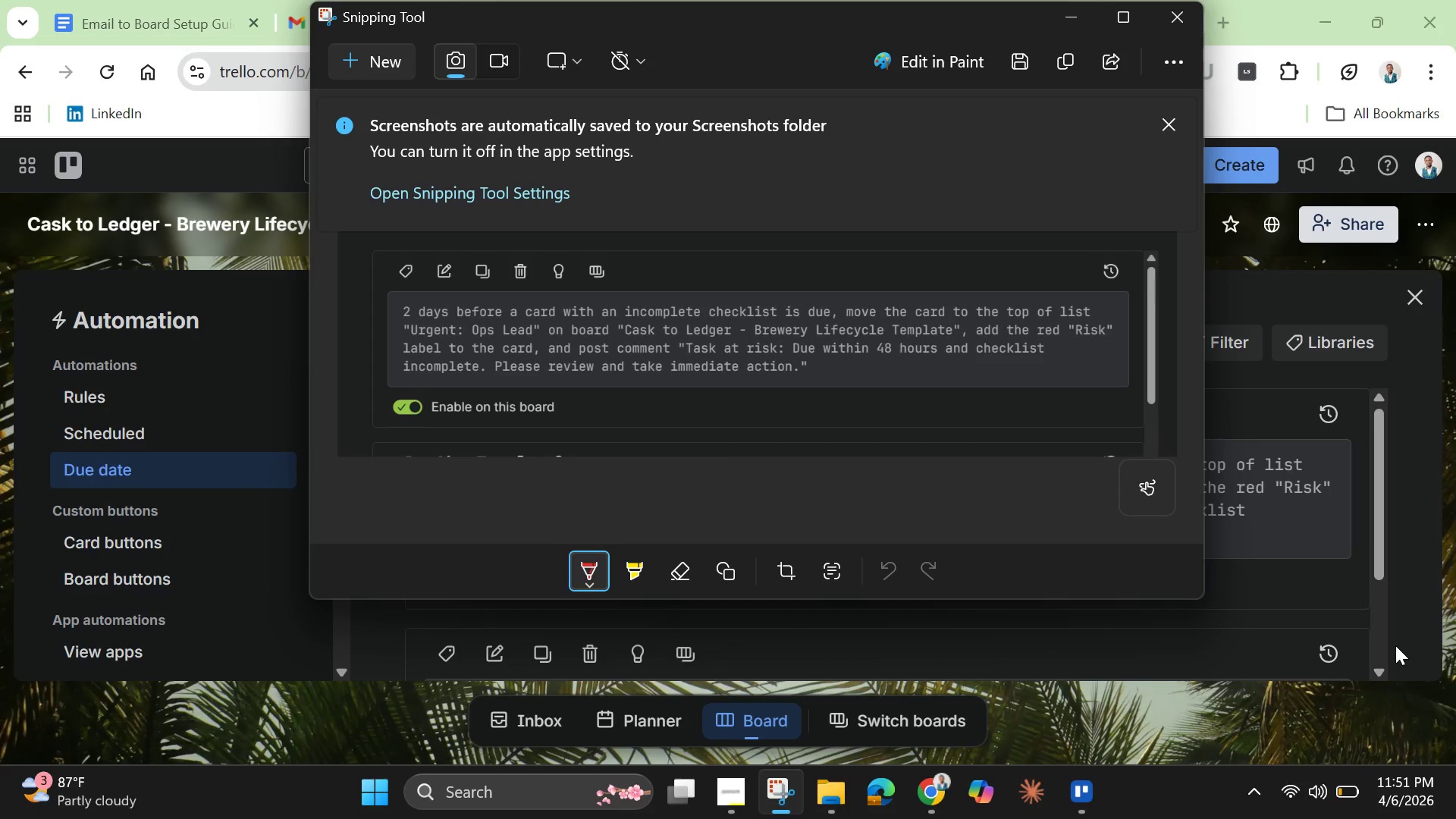 
wait(31.08)
 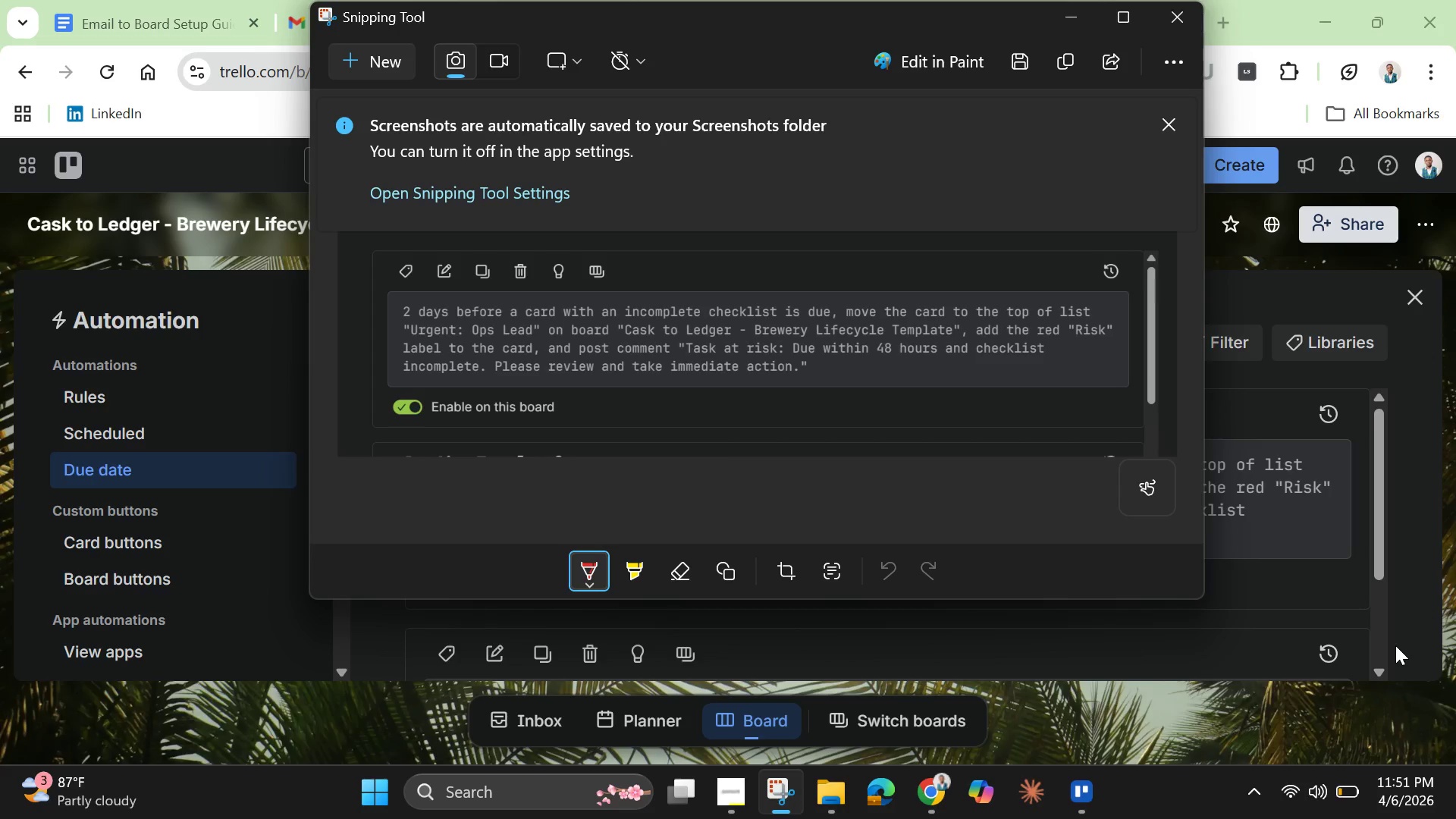 
left_click([828, 806])
 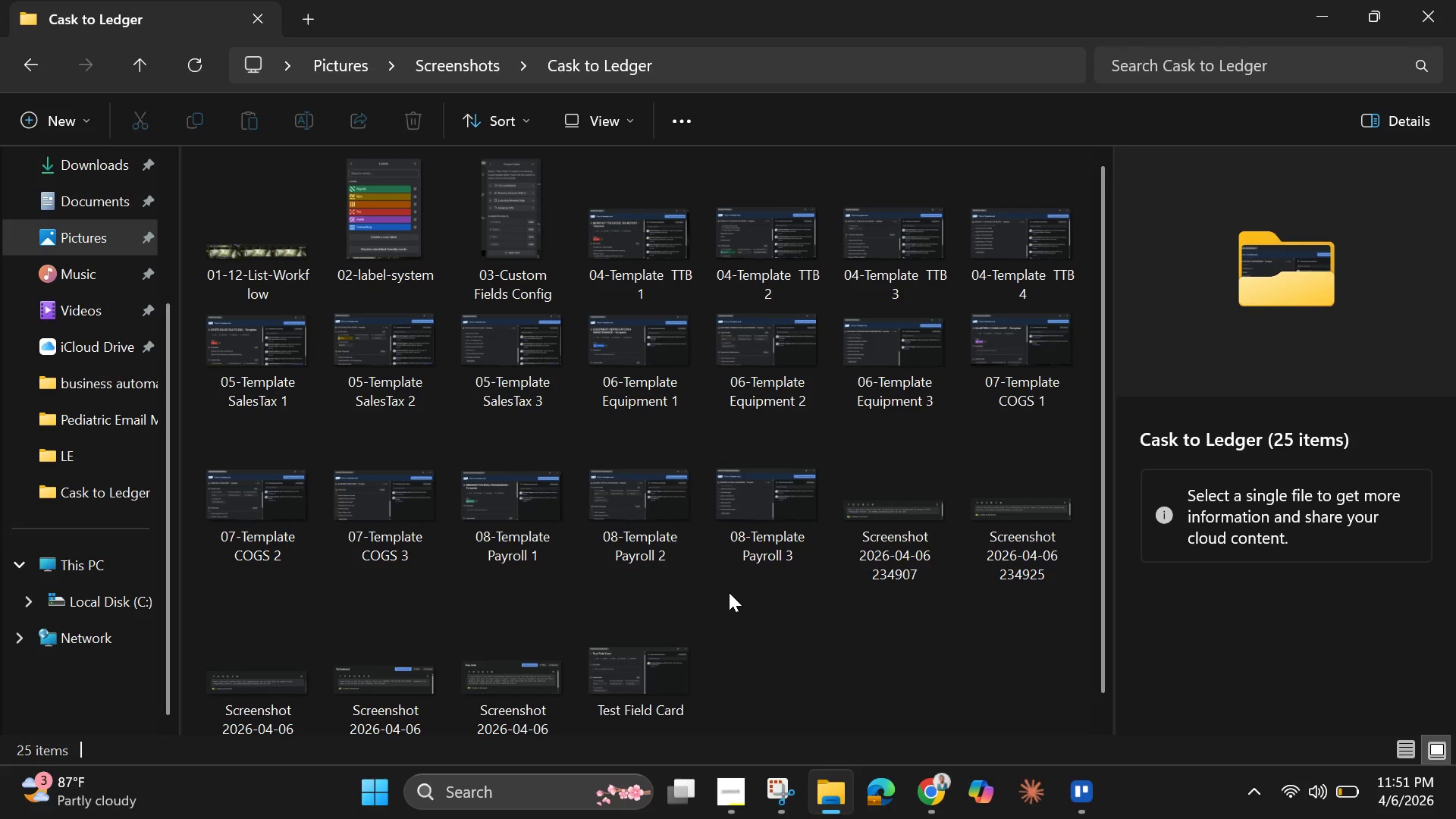 
wait(6.08)
 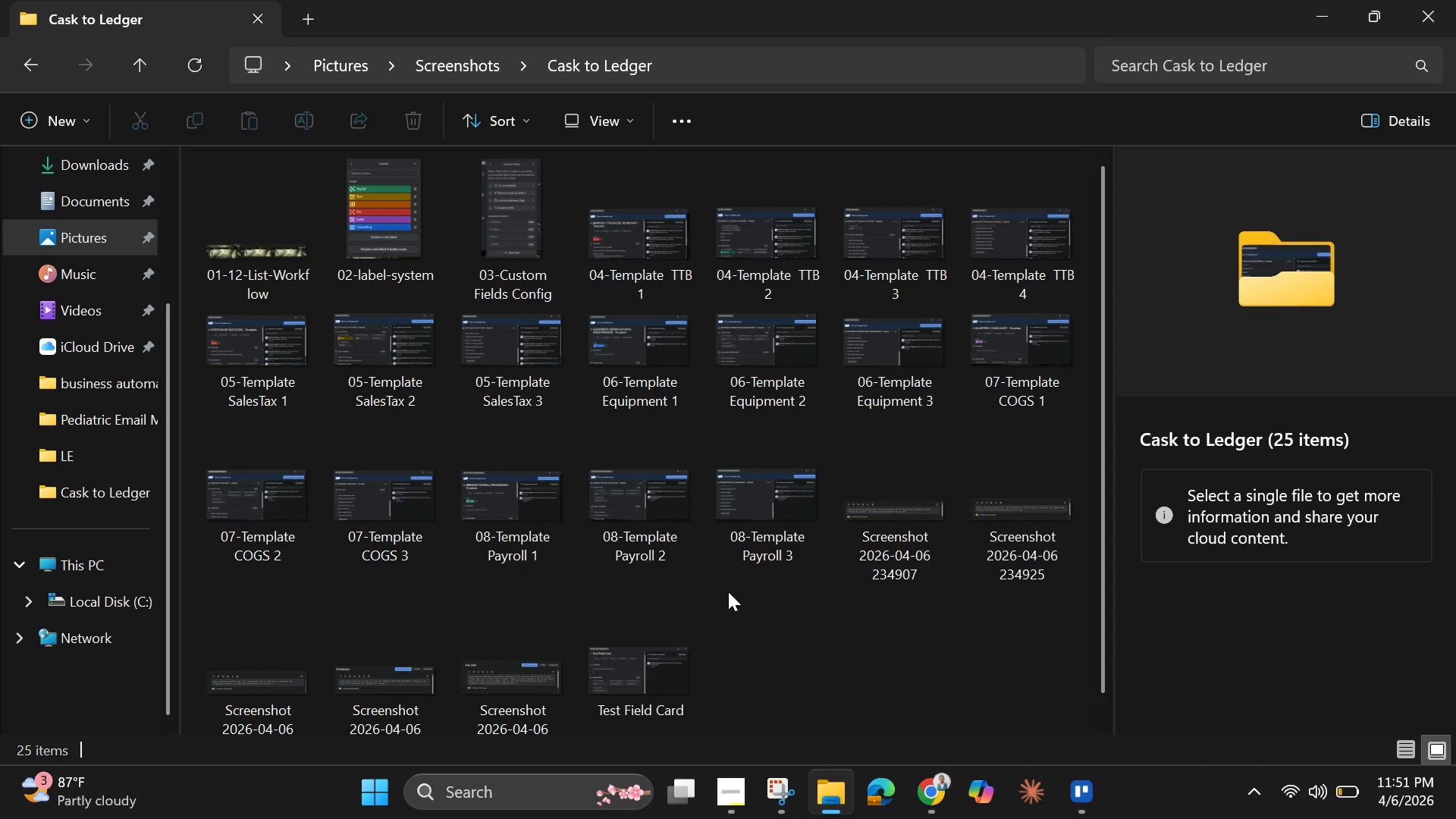 
left_click([873, 548])
 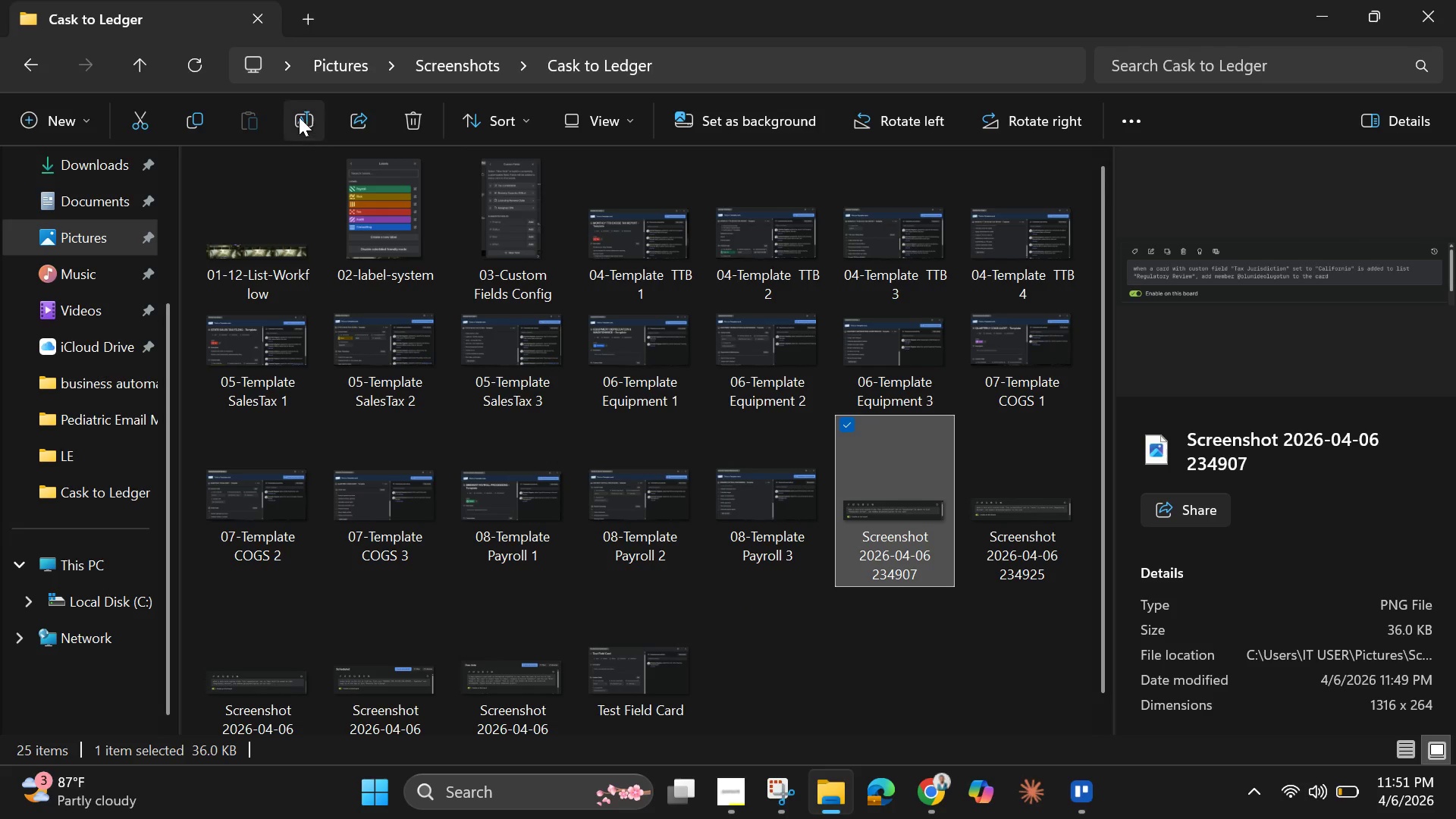 
left_click([293, 115])
 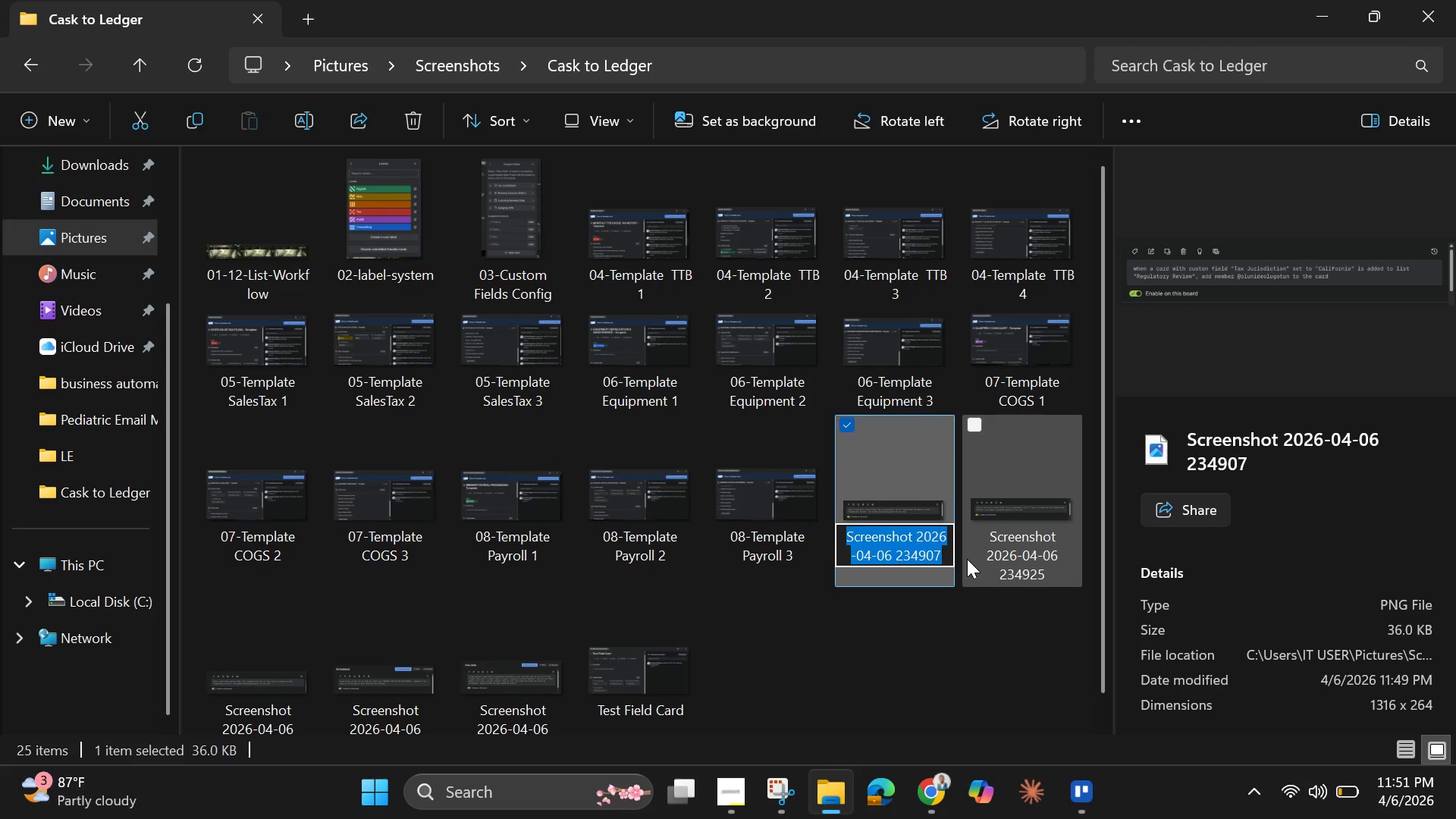 
key(Backspace)
type(Automation 1)
 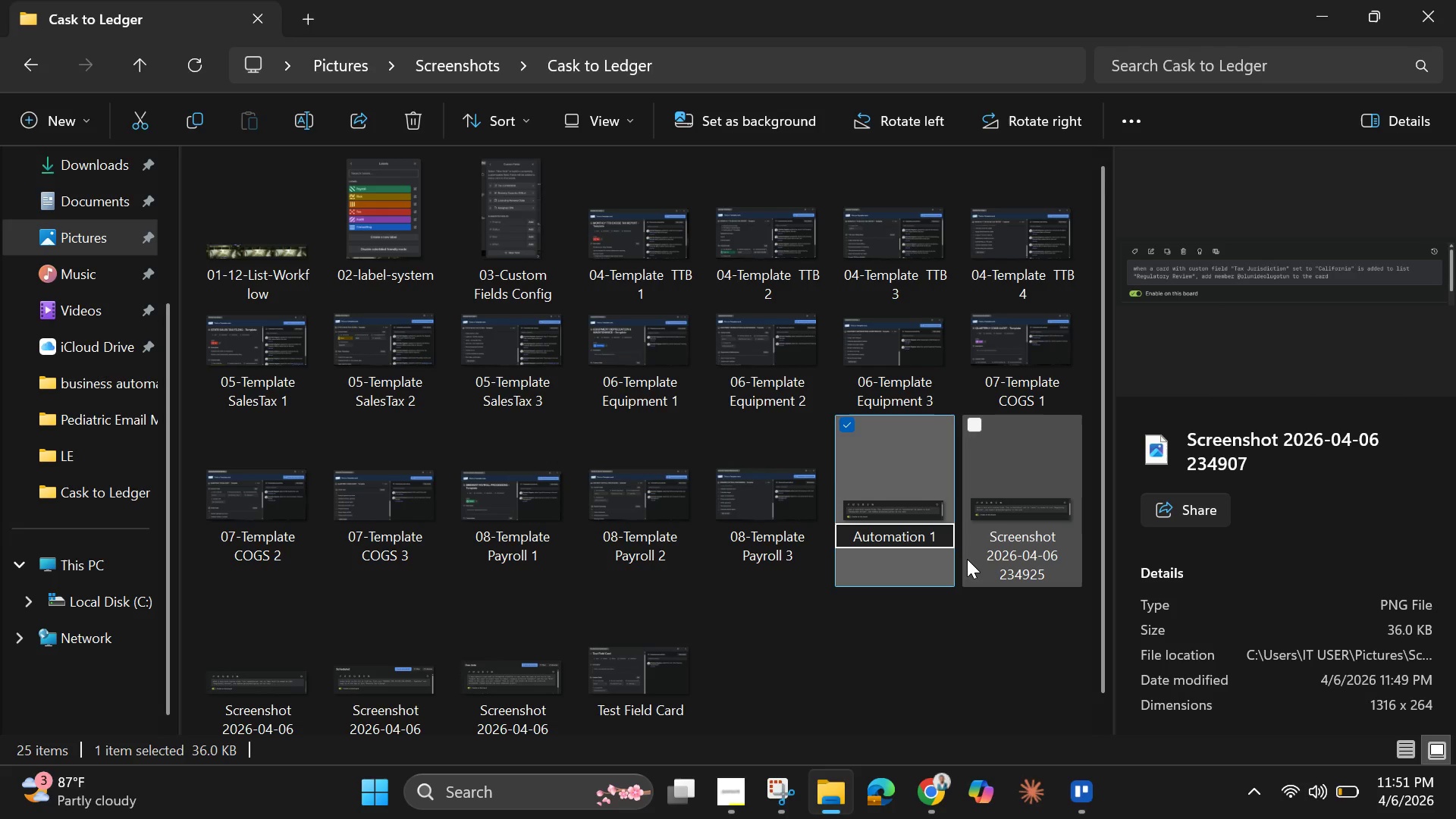 
wait(18.72)
 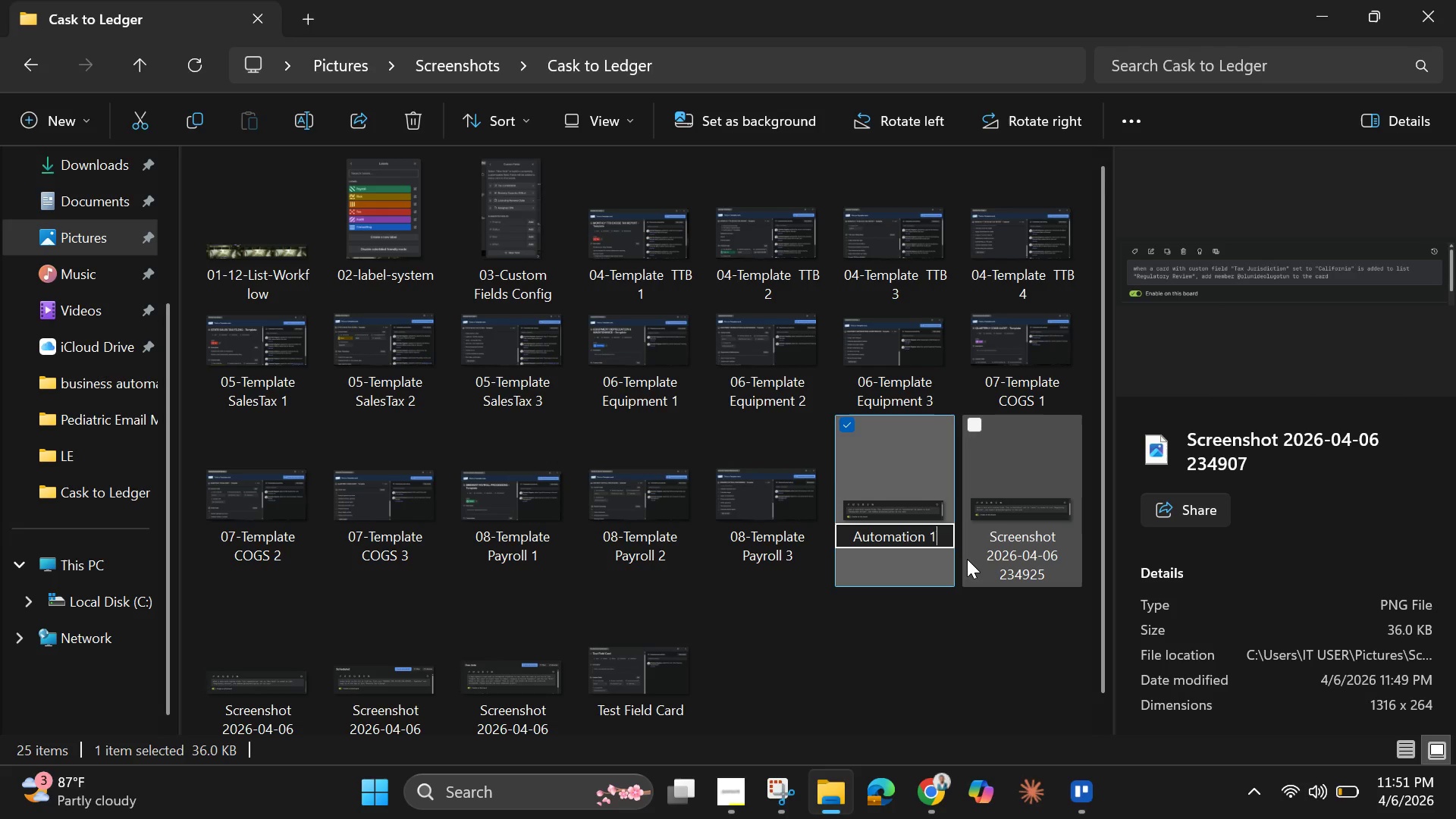 
left_click([918, 665])
 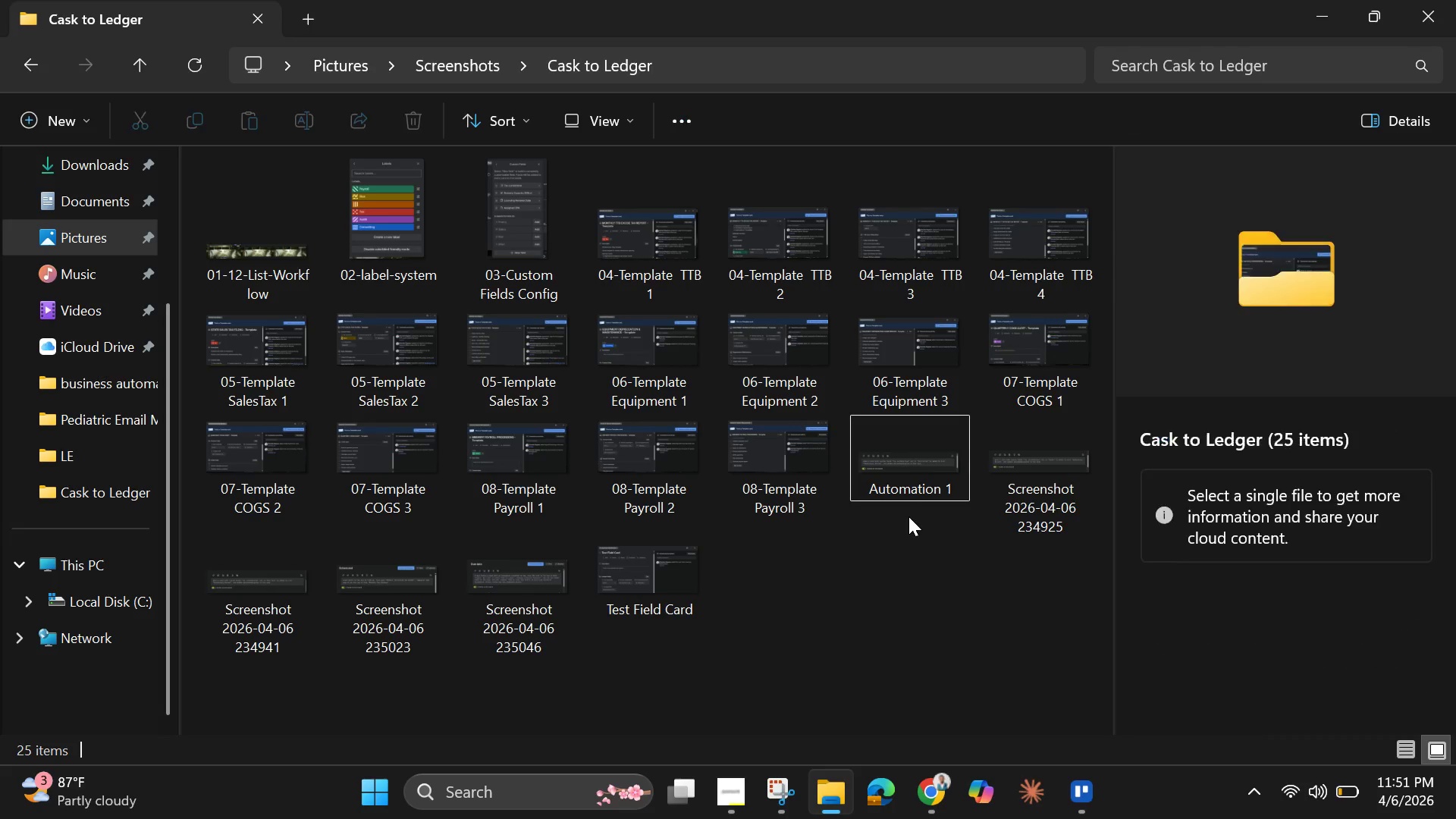 
mouse_move([927, 493])
 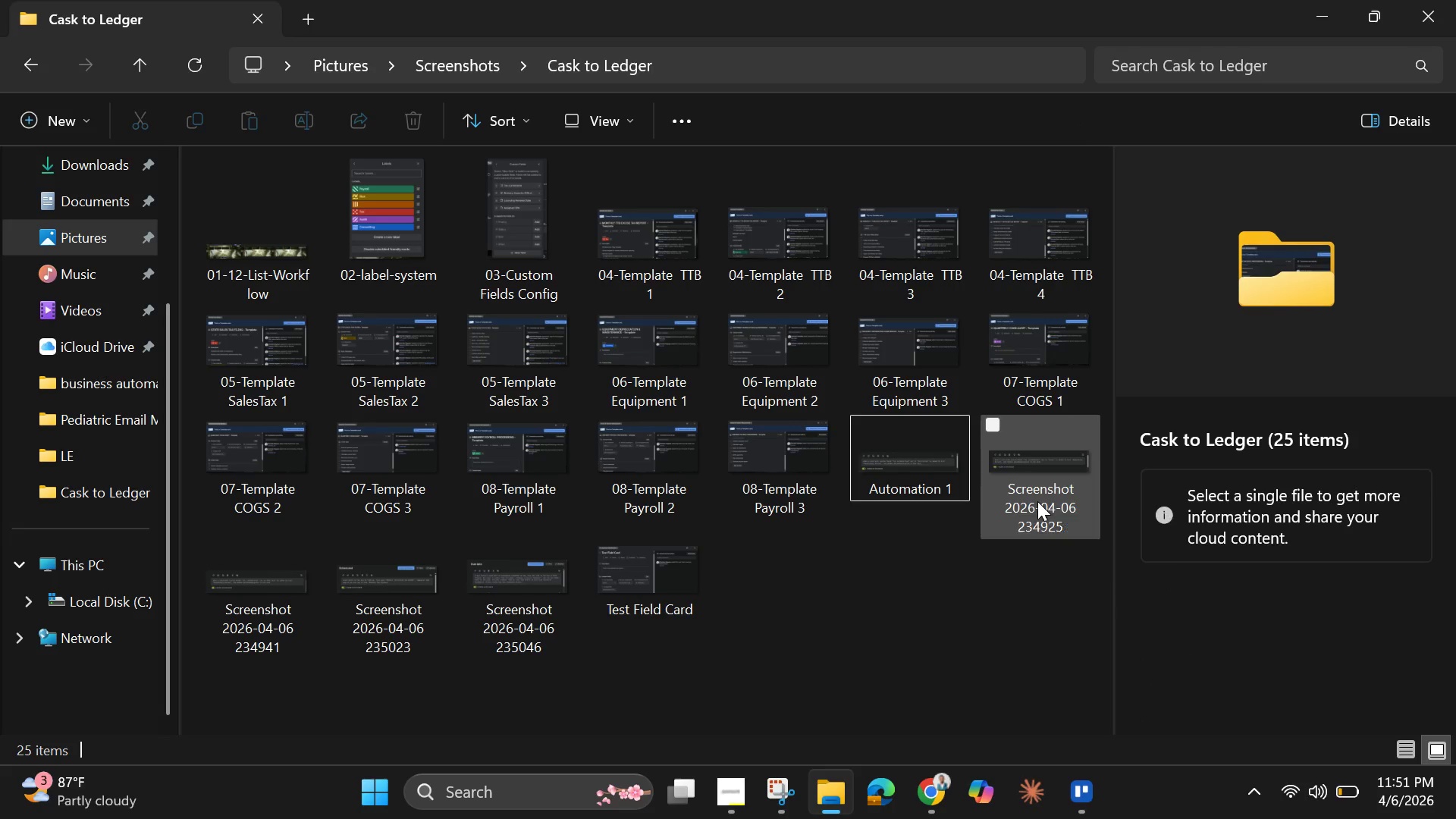 
left_click([1037, 501])
 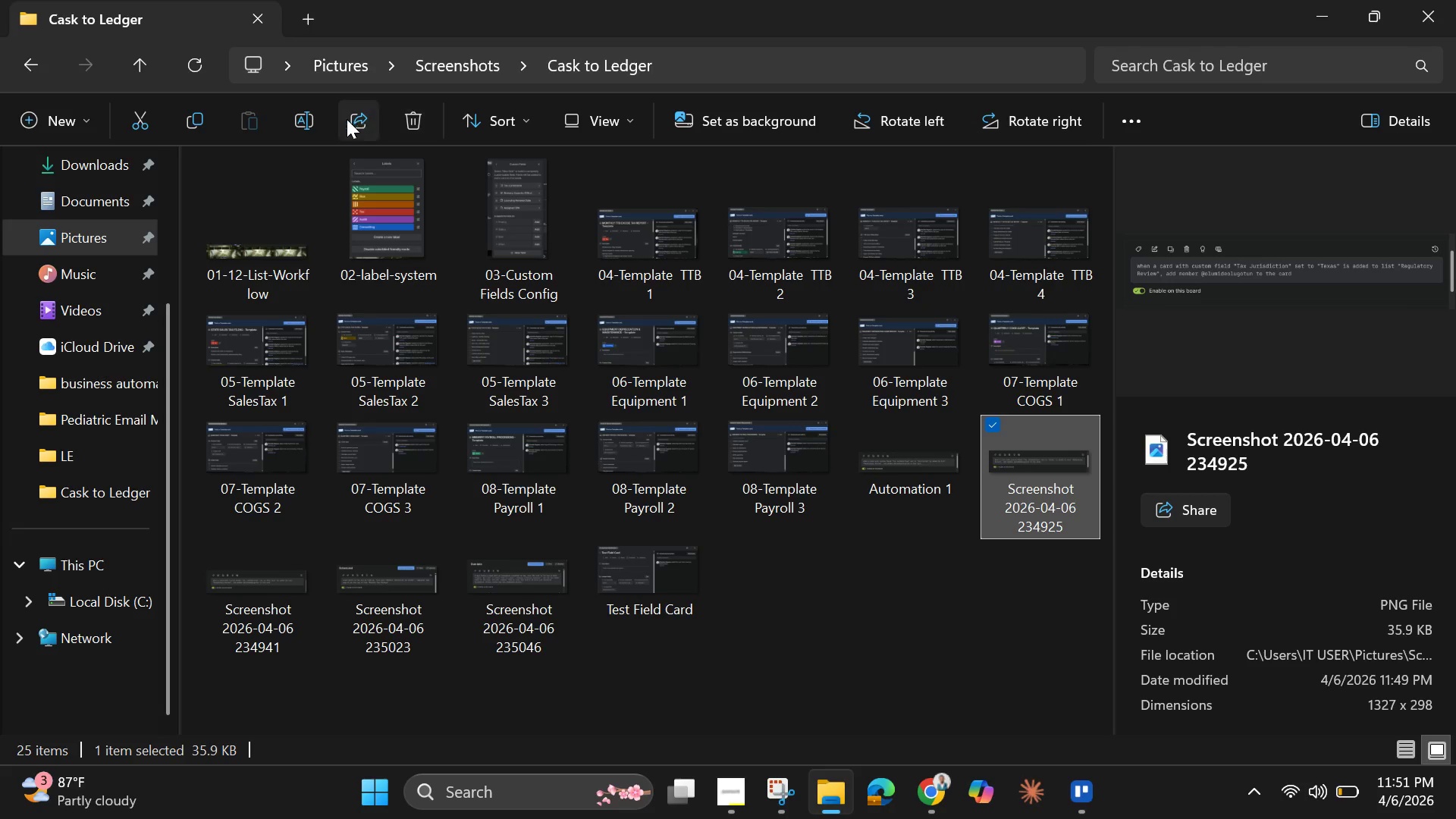 
left_click([302, 124])
 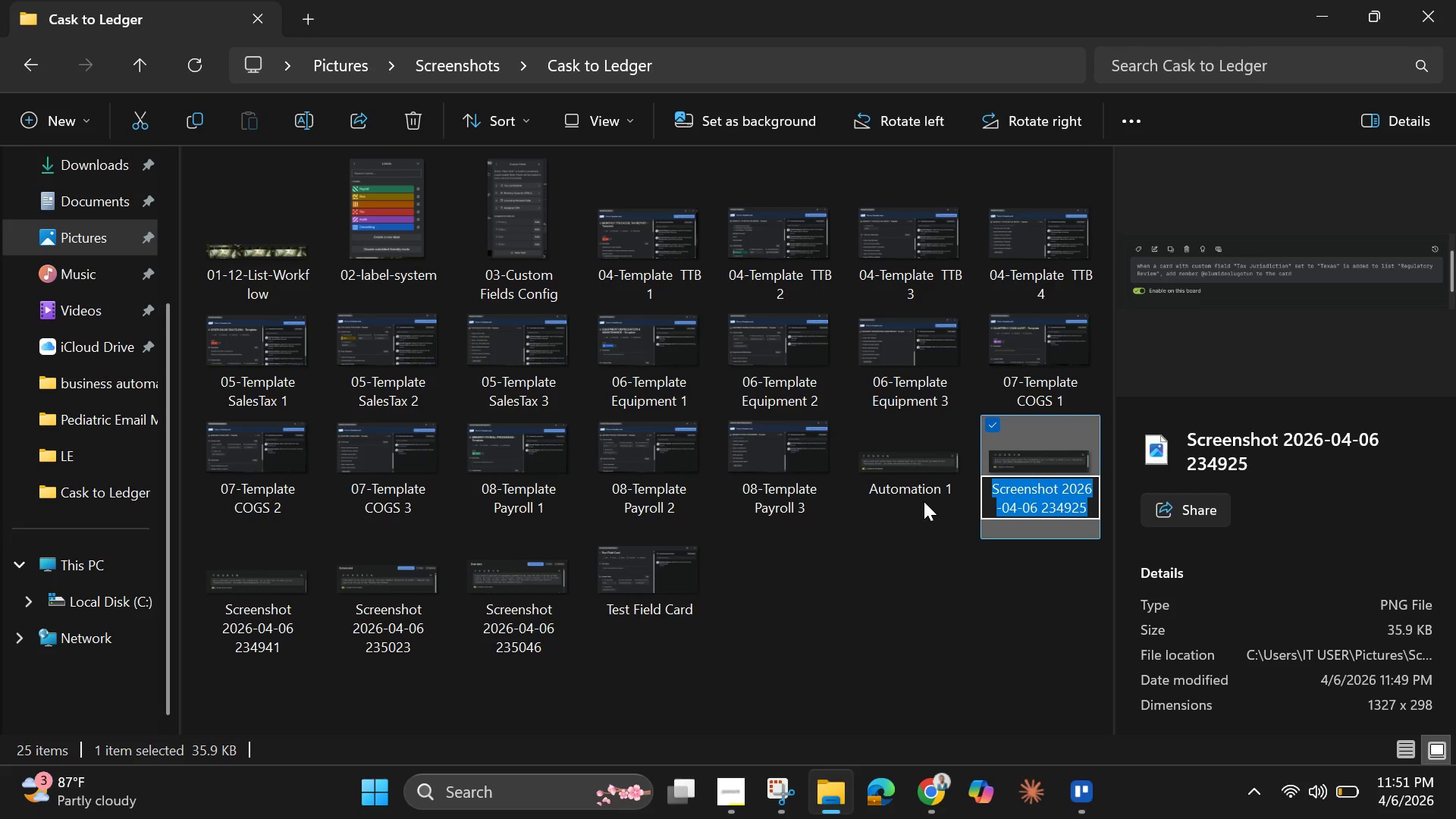 
key(Backspace)
type(Automation 2)
 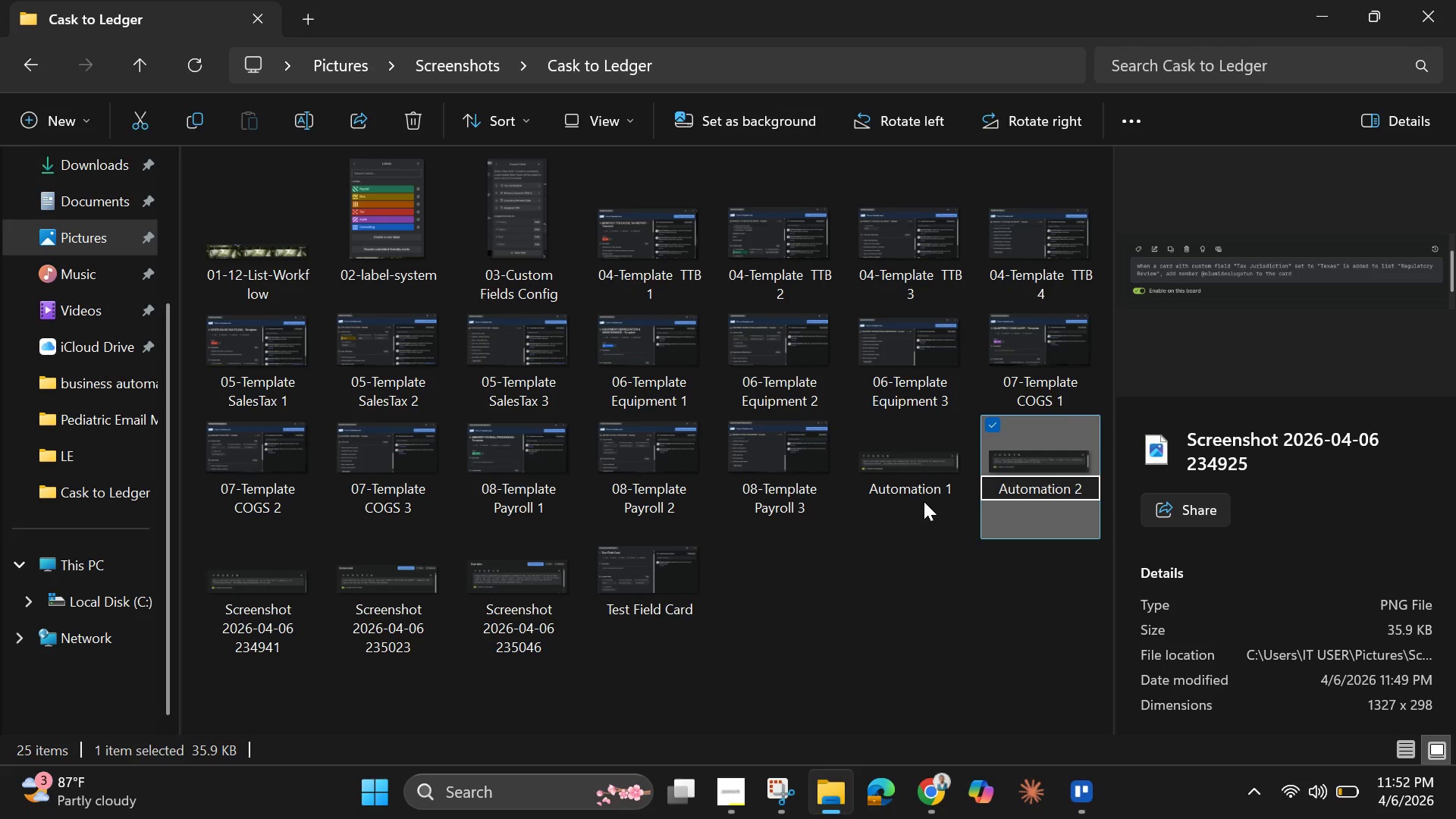 
hold_key(key=ShiftLeft, duration=0.59)
 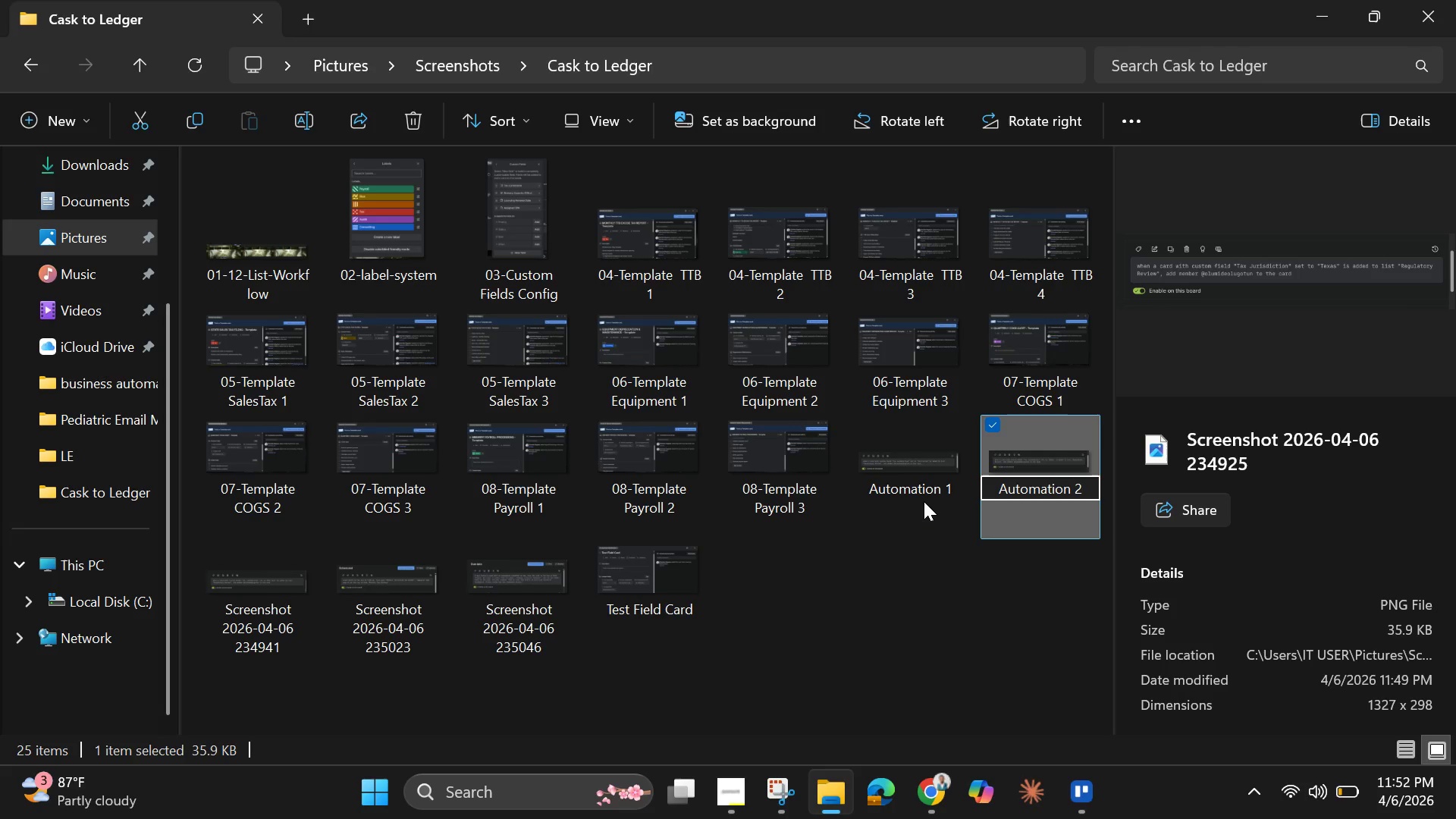 
hold_key(key=ShiftLeft, duration=0.84)
 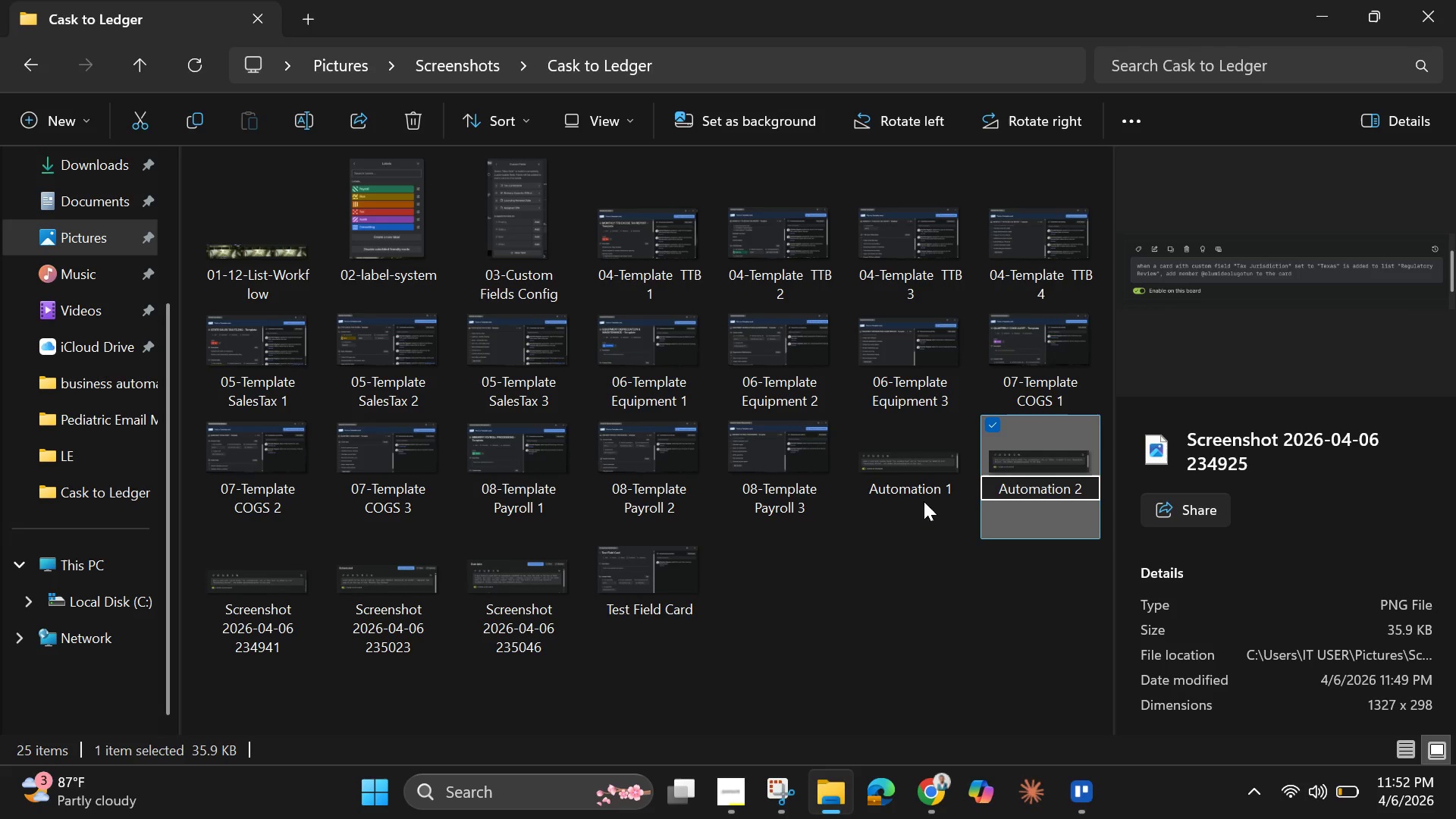 
key(Shift+A)
 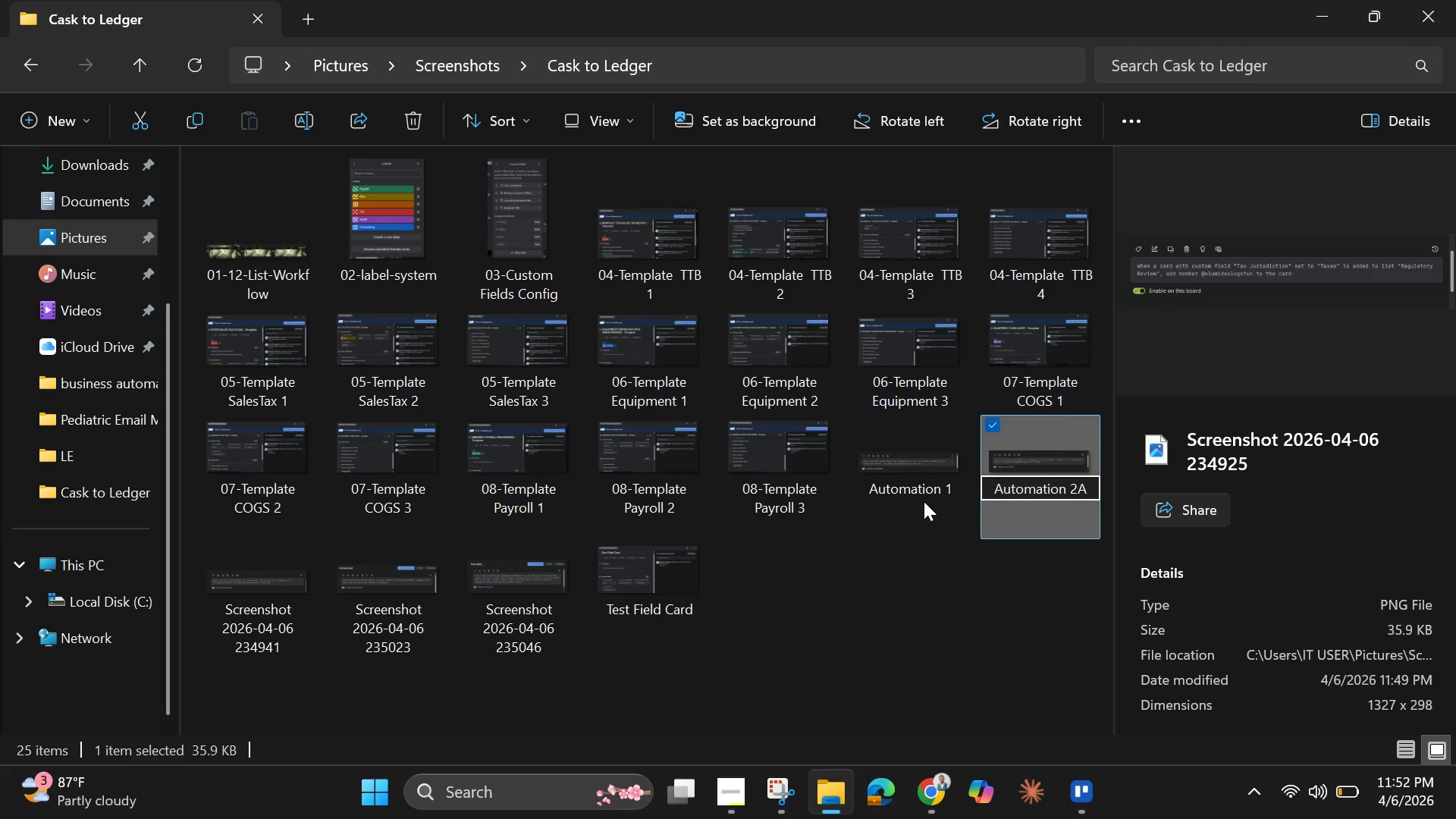 
key(Backspace)
 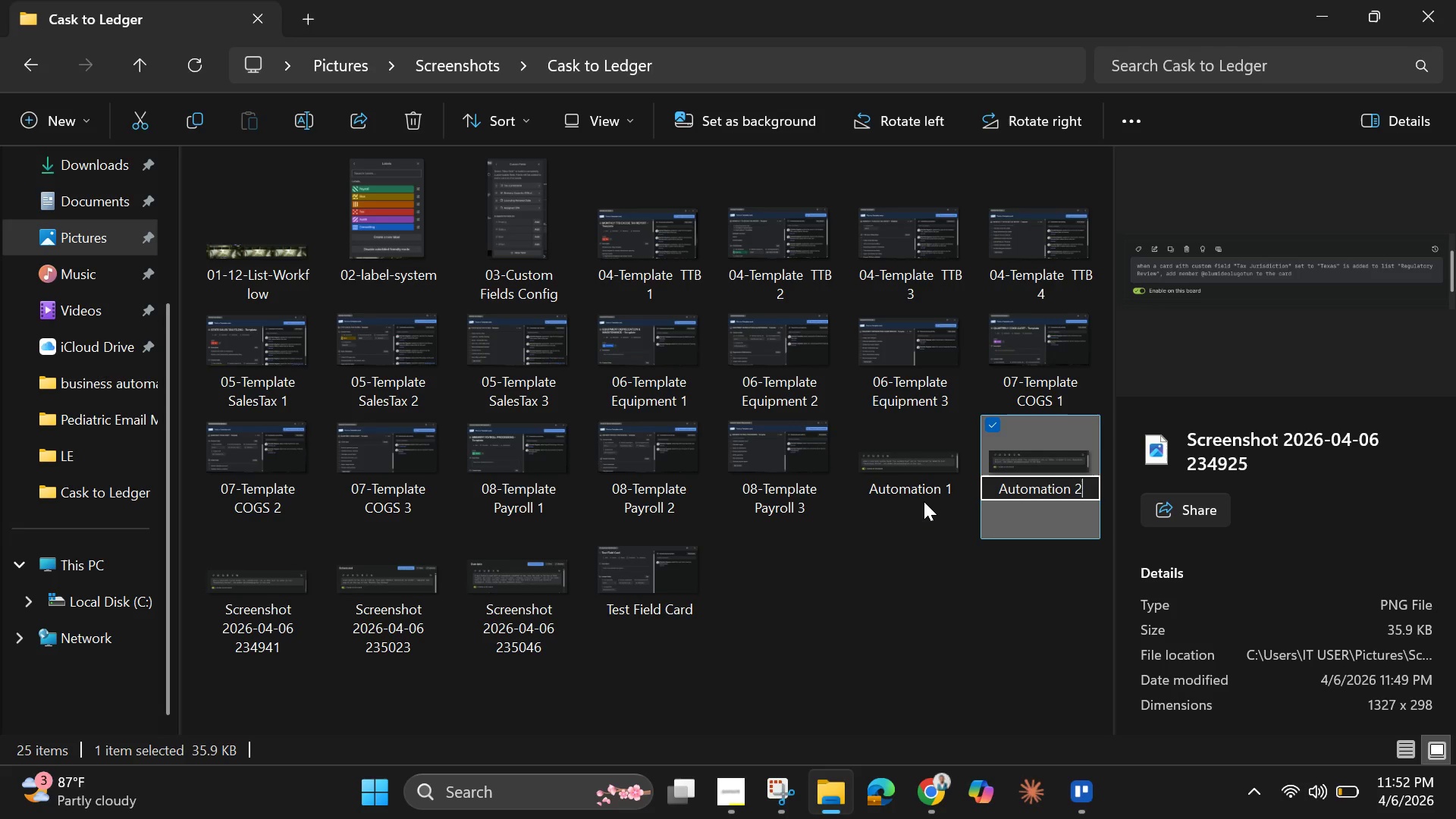 
key(Control+A)
 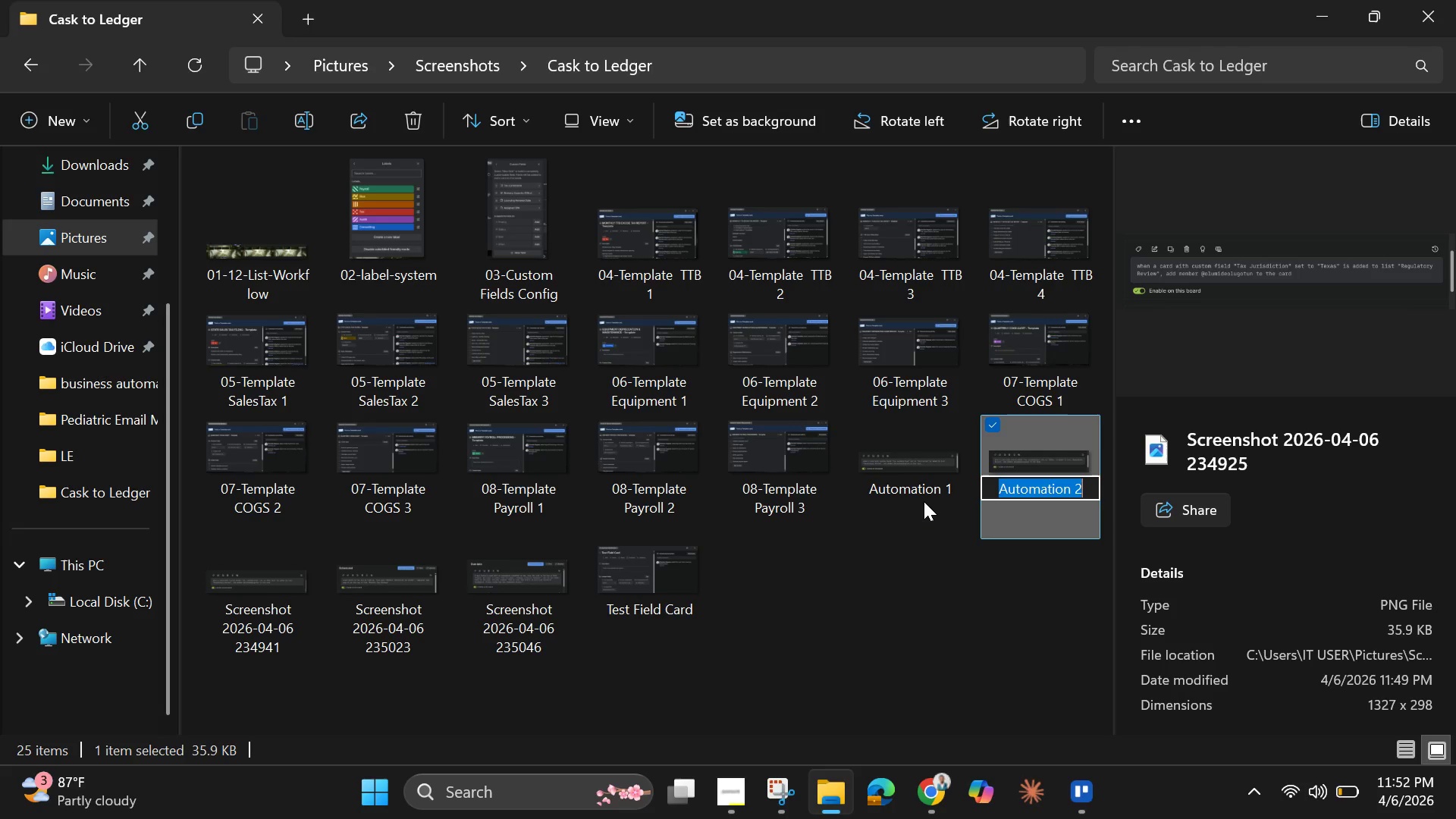 
key(Control+C)
 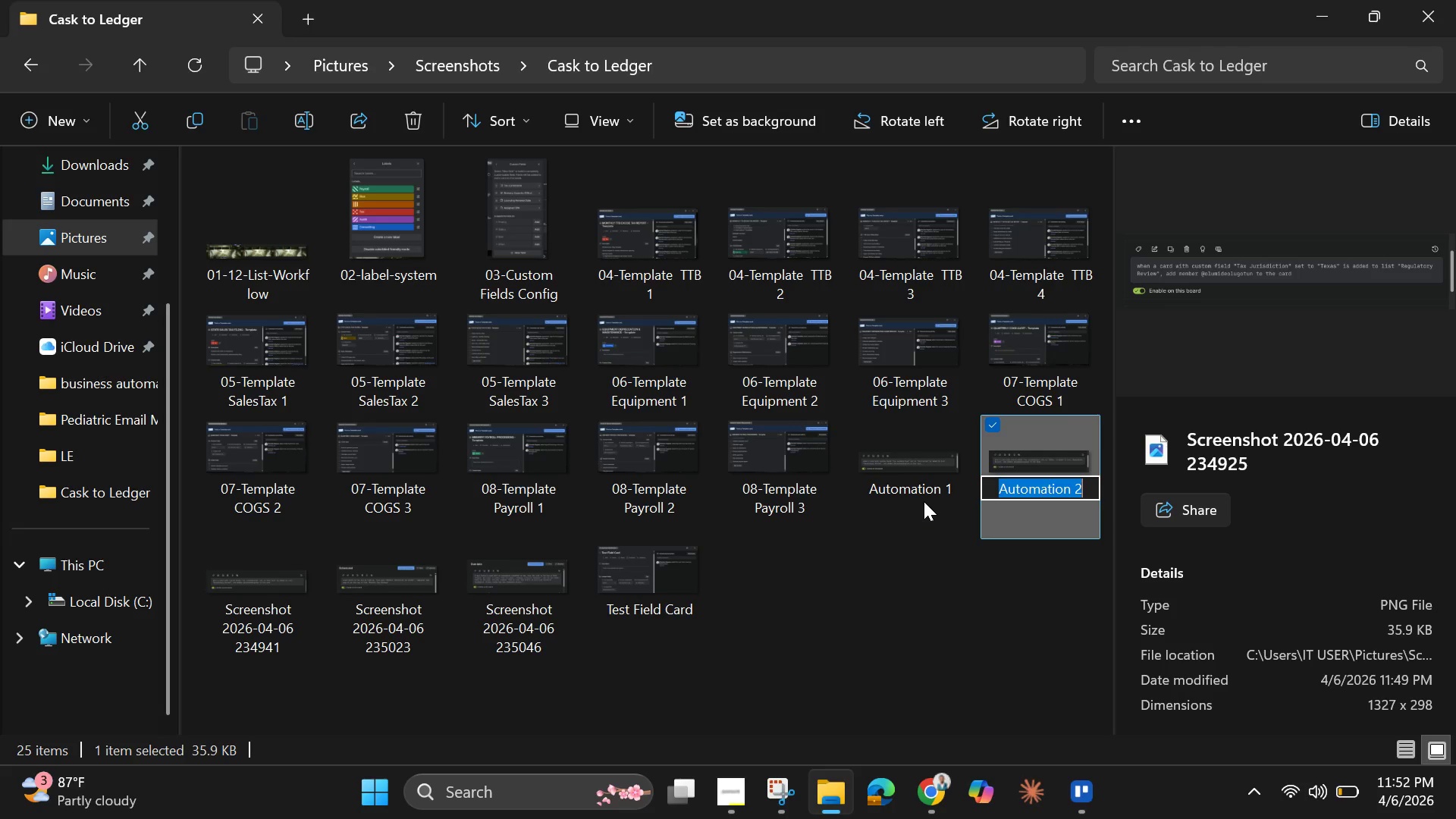 
key(Enter)
 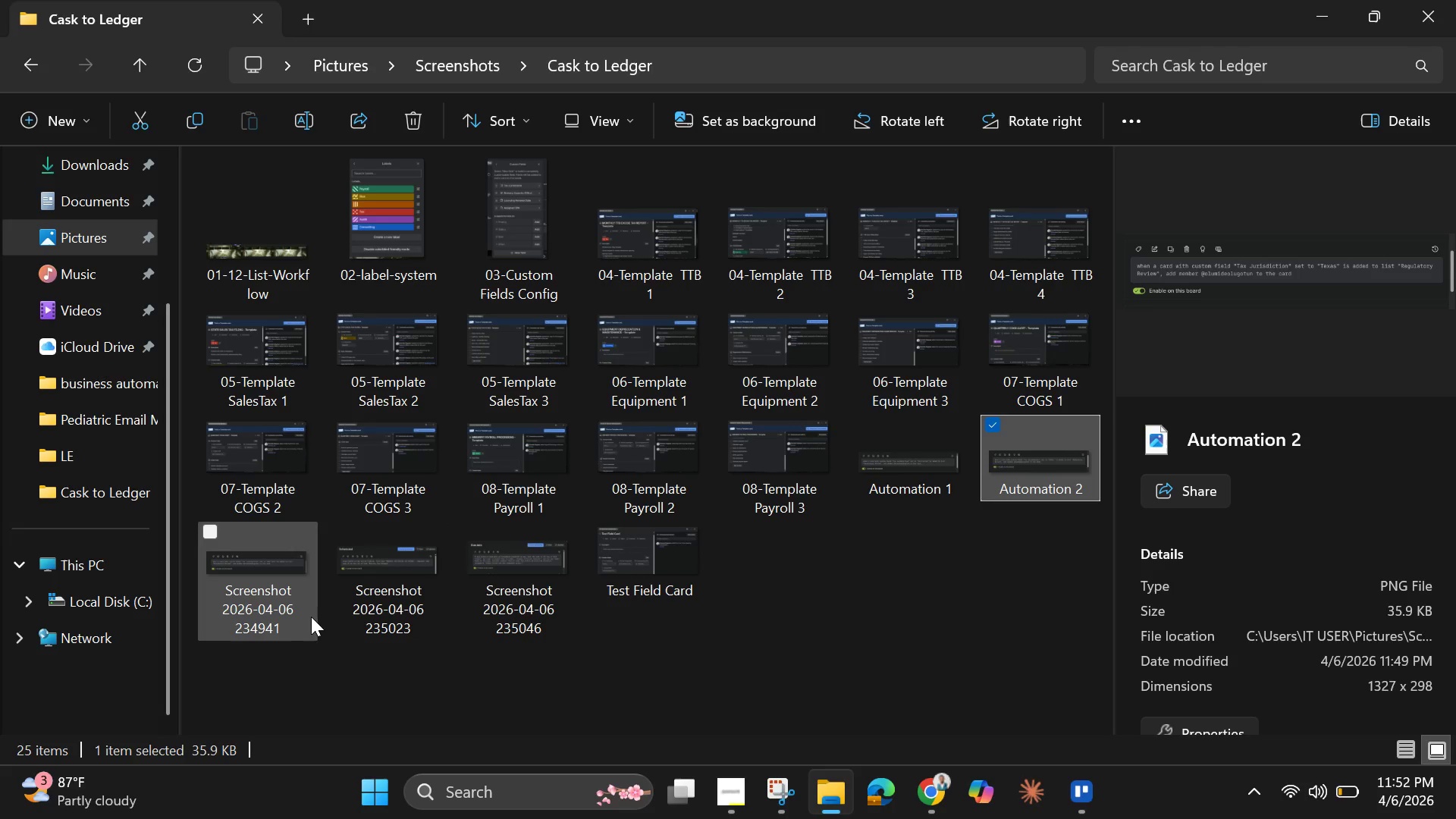 
left_click([263, 608])
 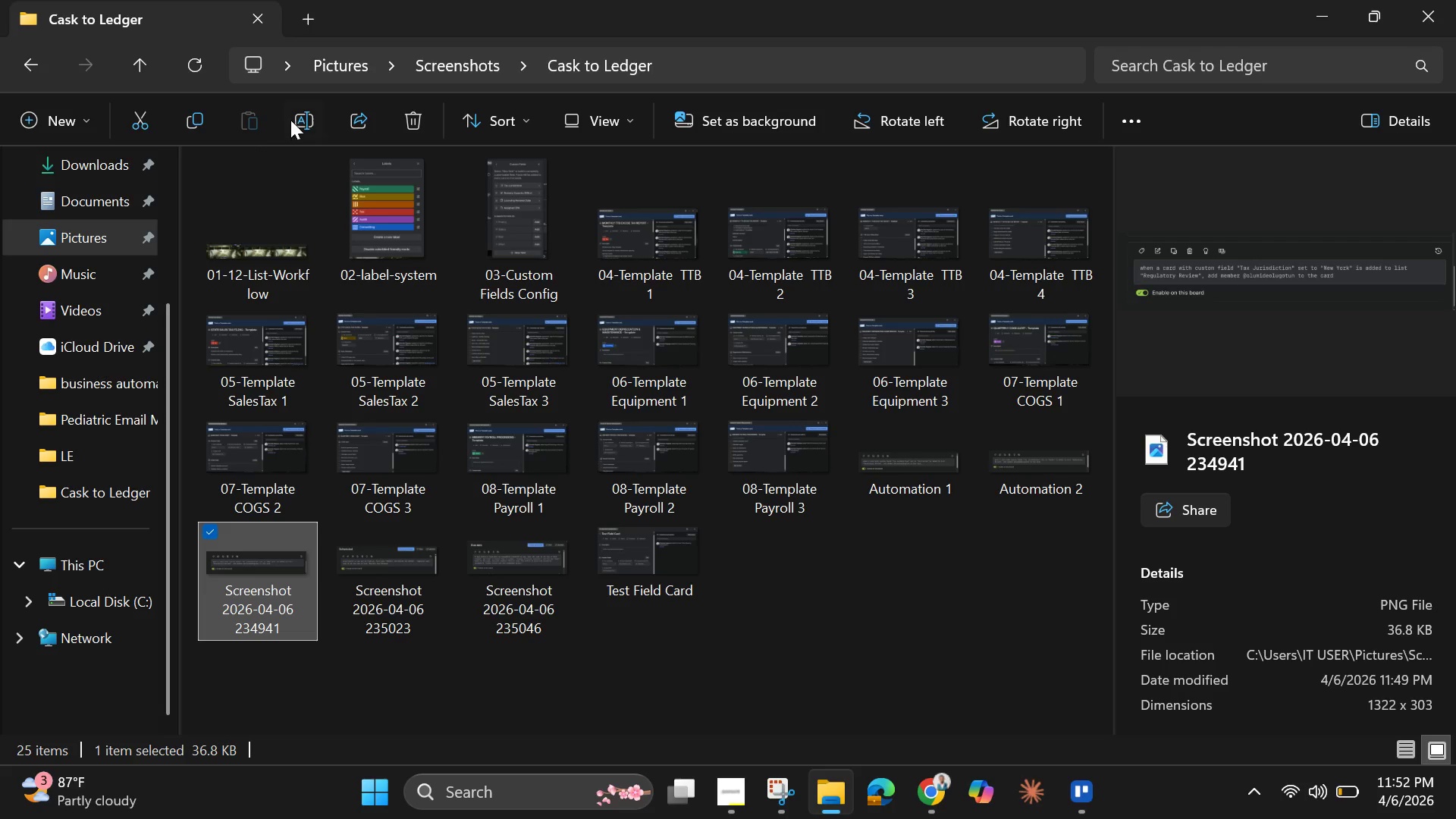 
left_click([303, 123])
 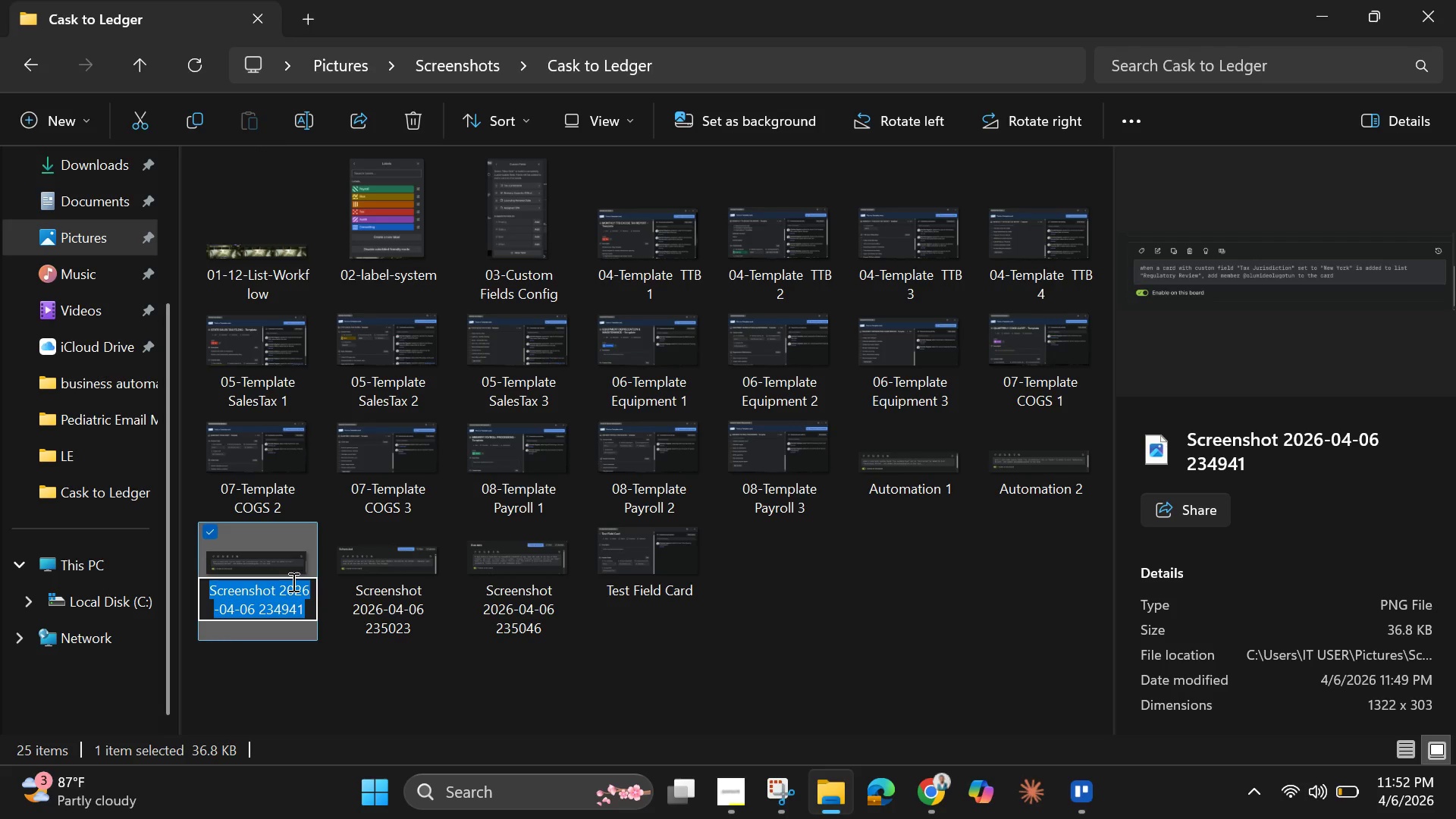 
key(Backspace)
 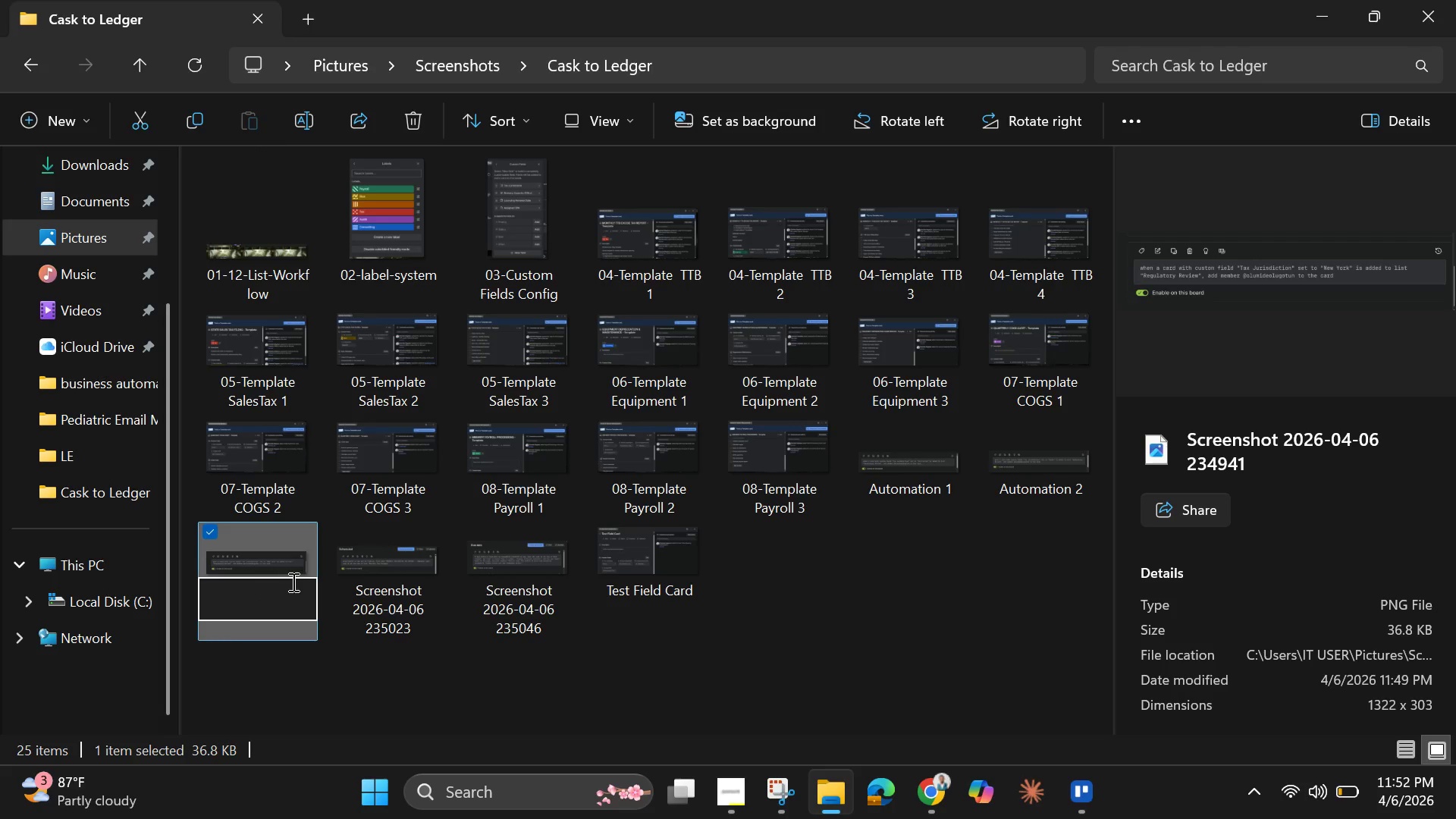 
key(Control+V)
 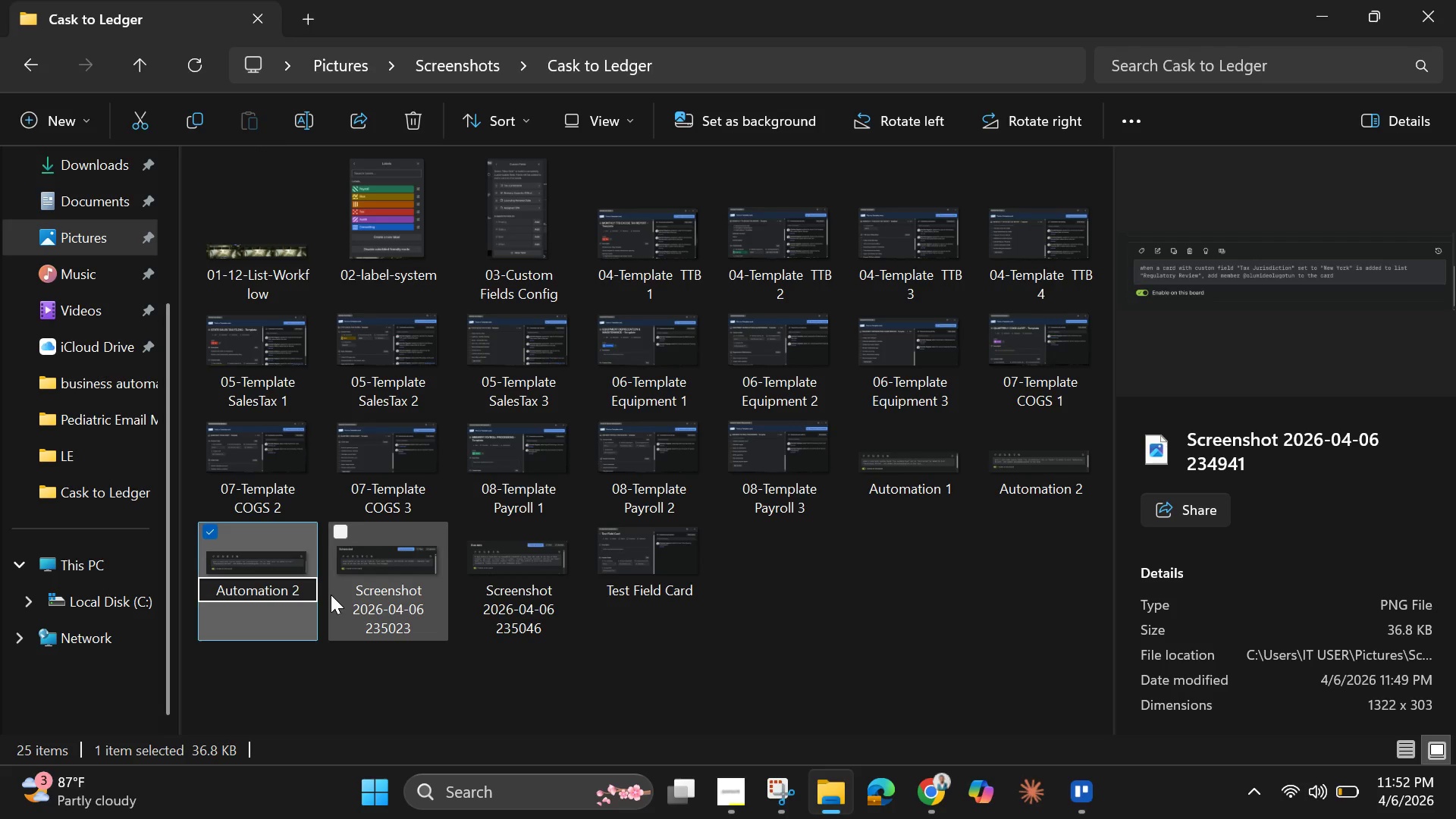 
key(Backspace)
 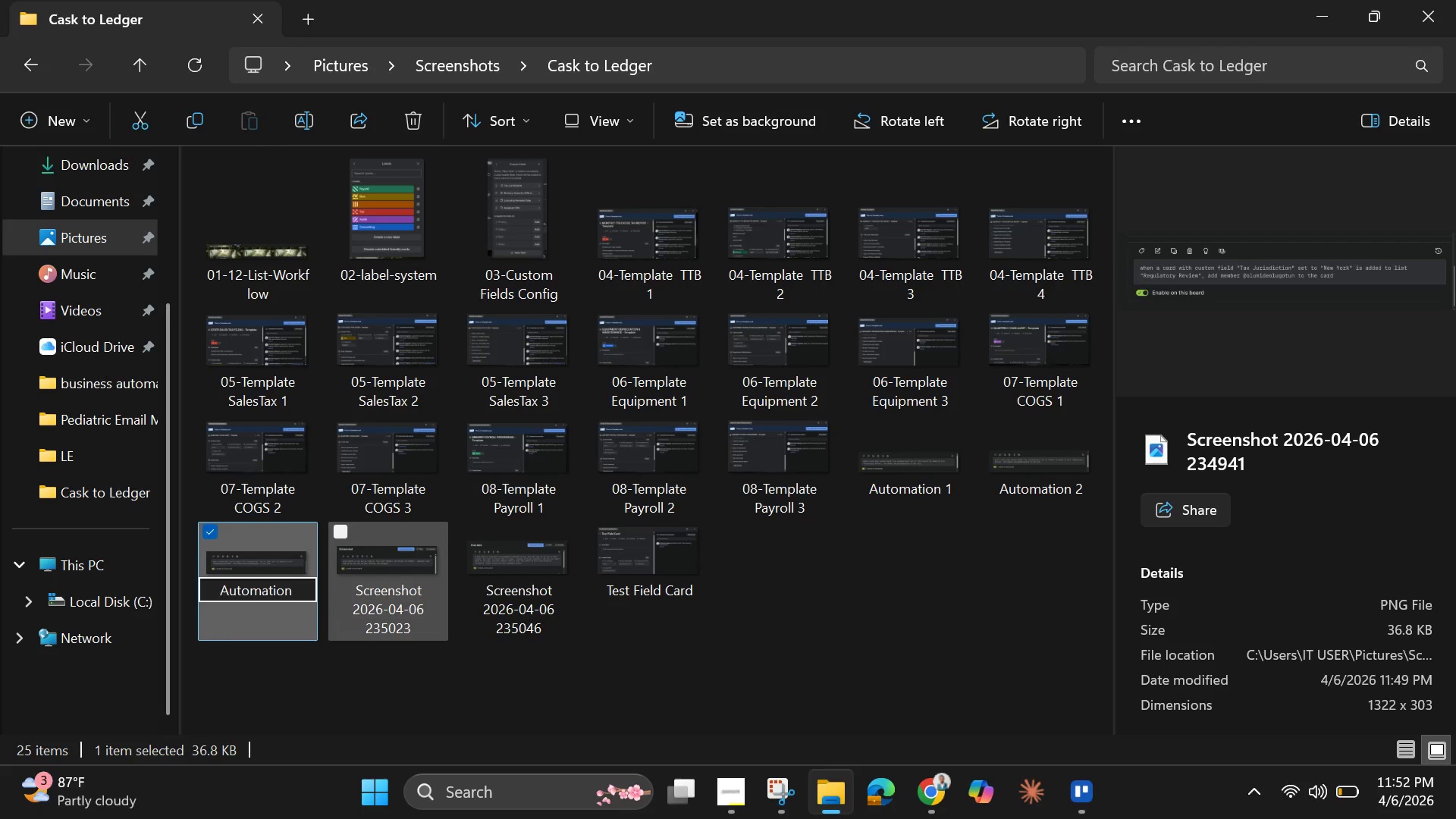 
key(3)
 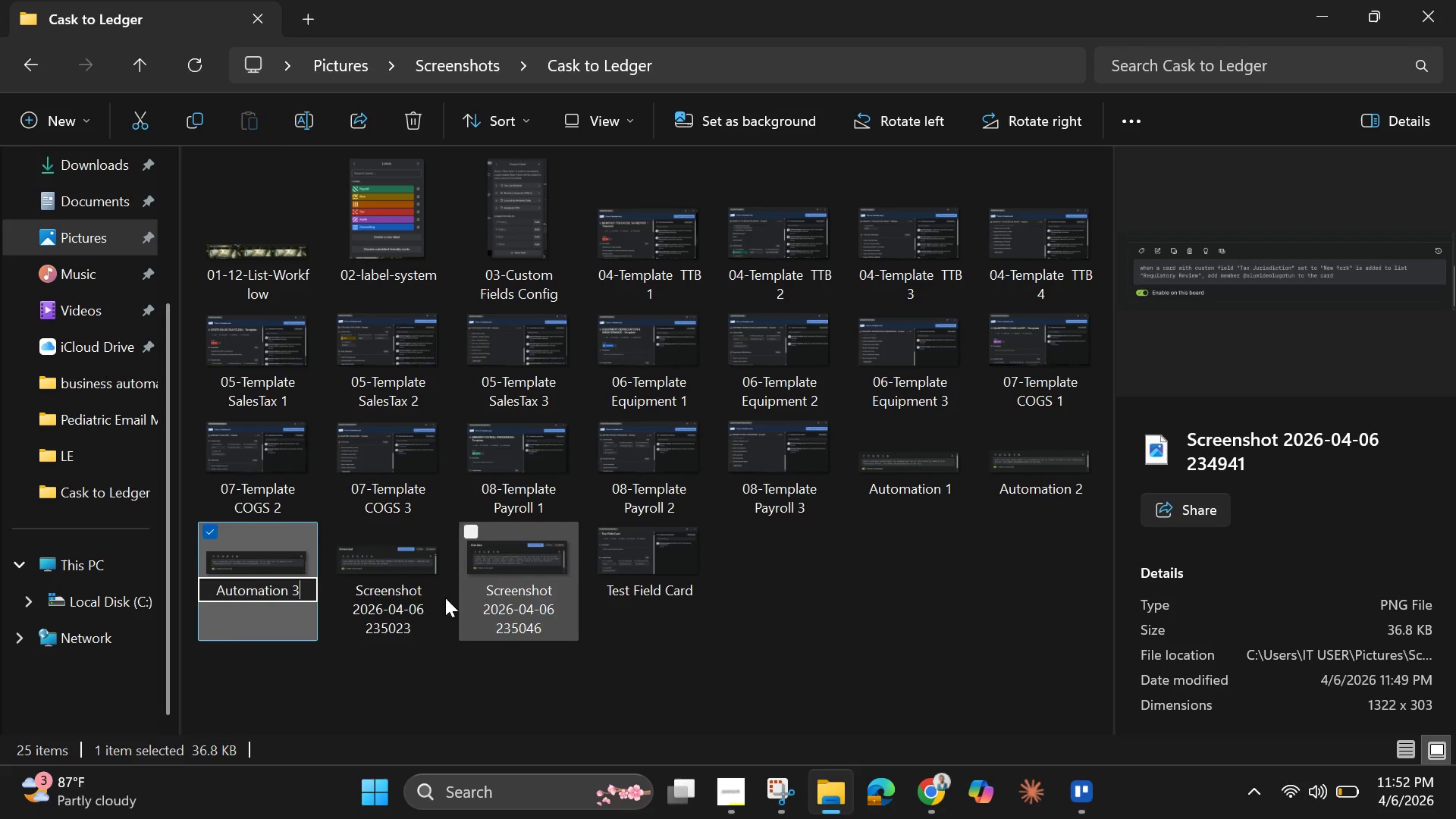 
left_click([395, 602])
 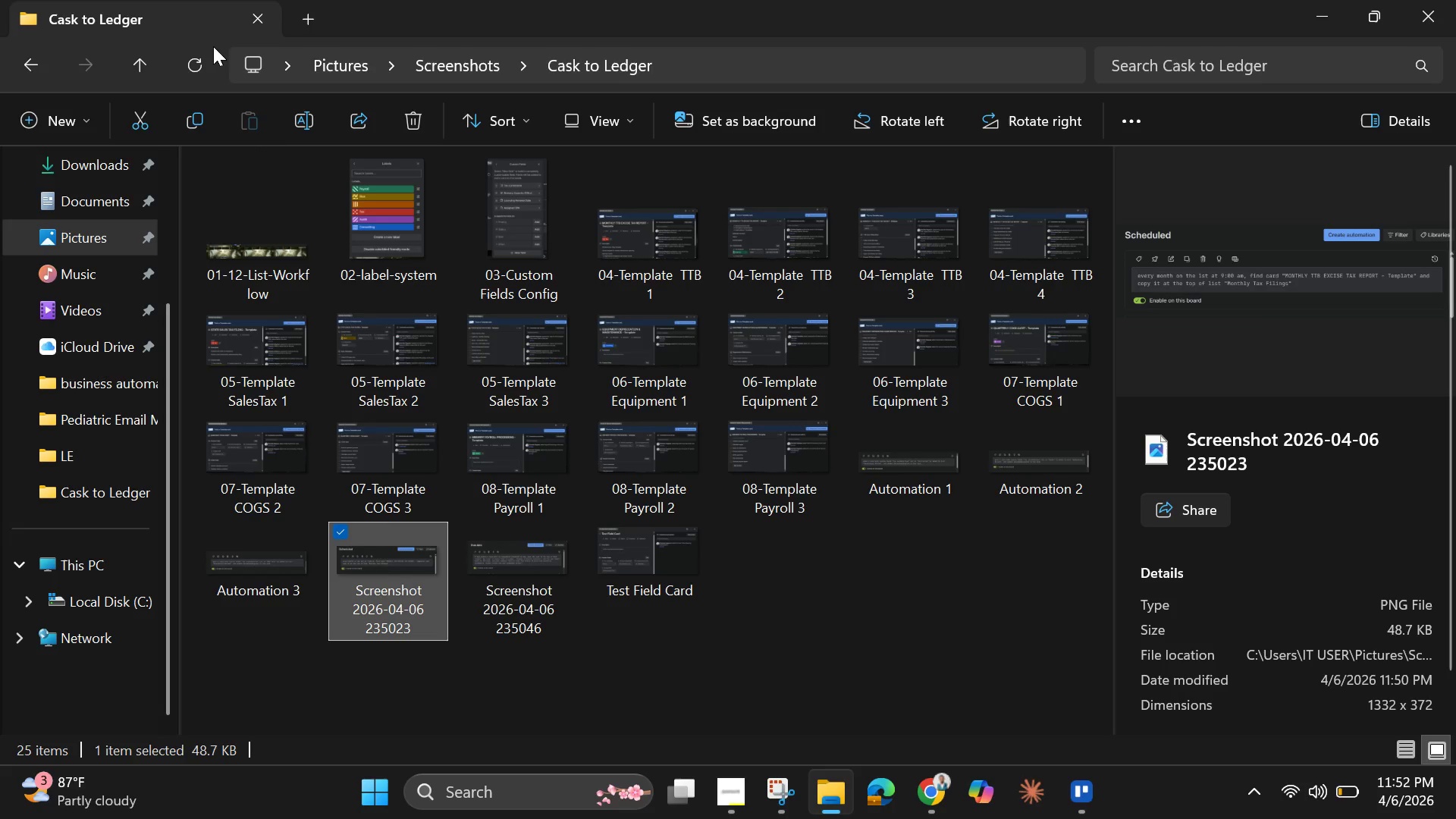 
left_click([306, 116])
 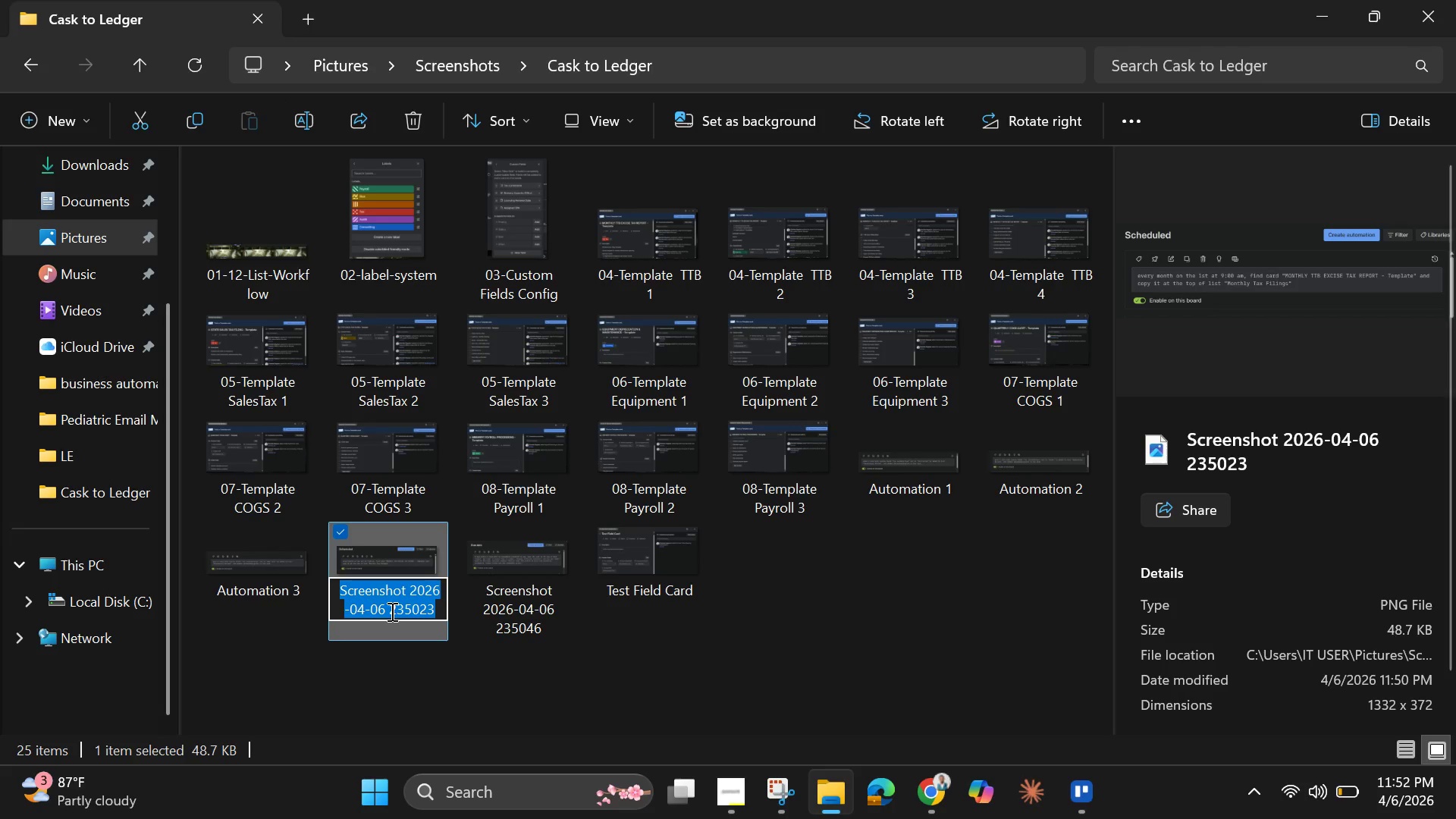 
key(Backspace)
 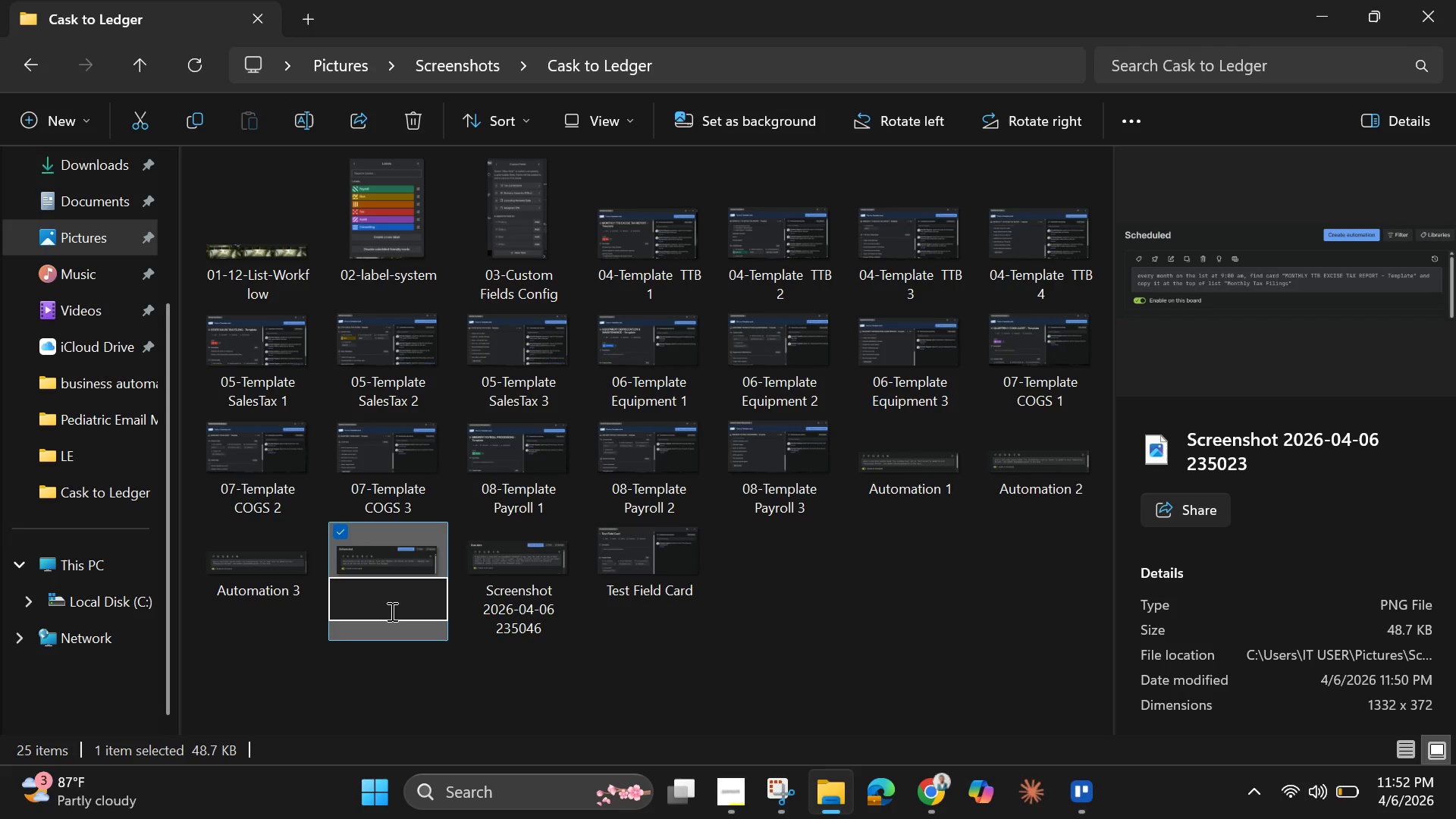 
key(Control+V)
 